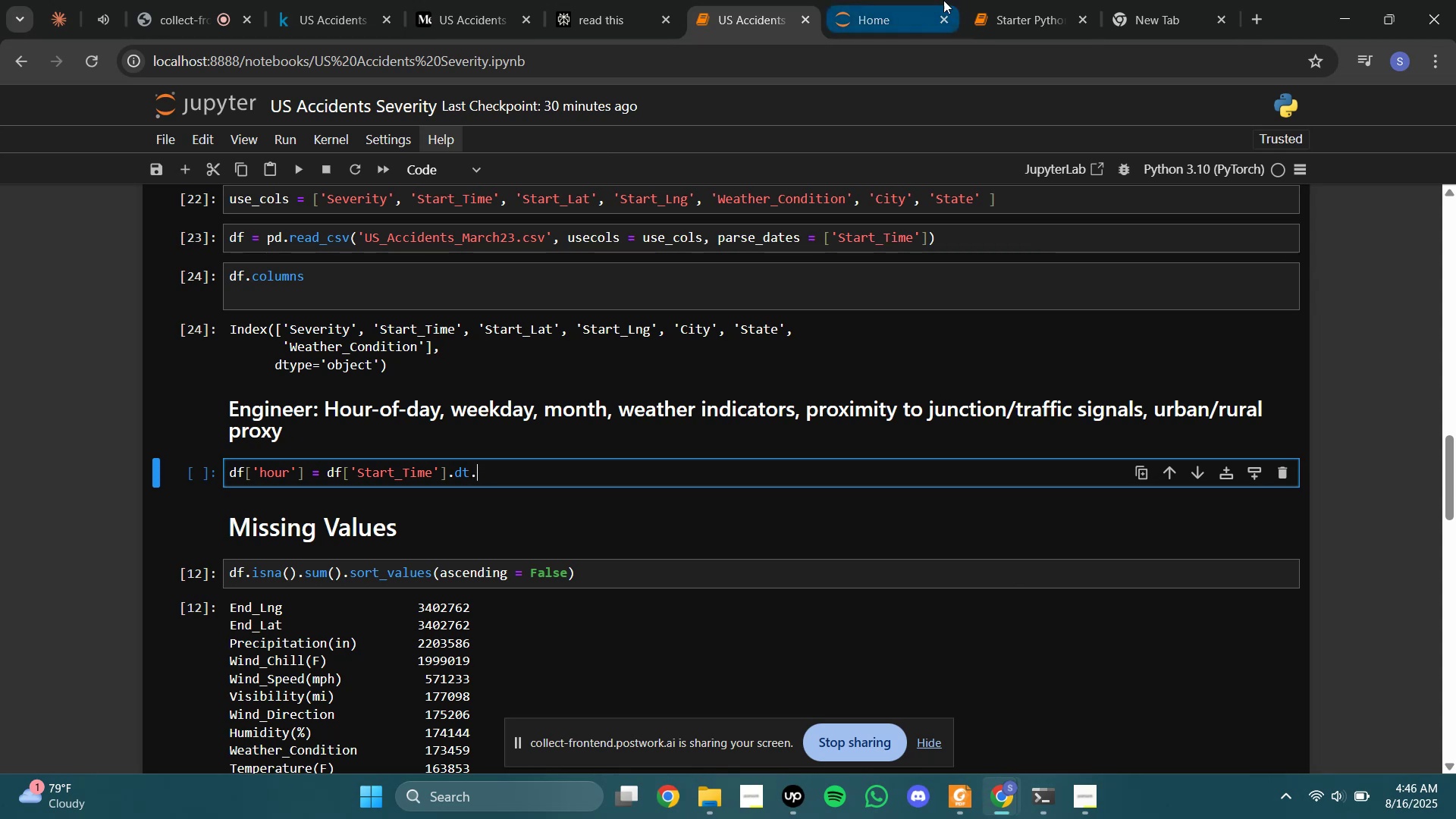 
left_click([963, 0])
 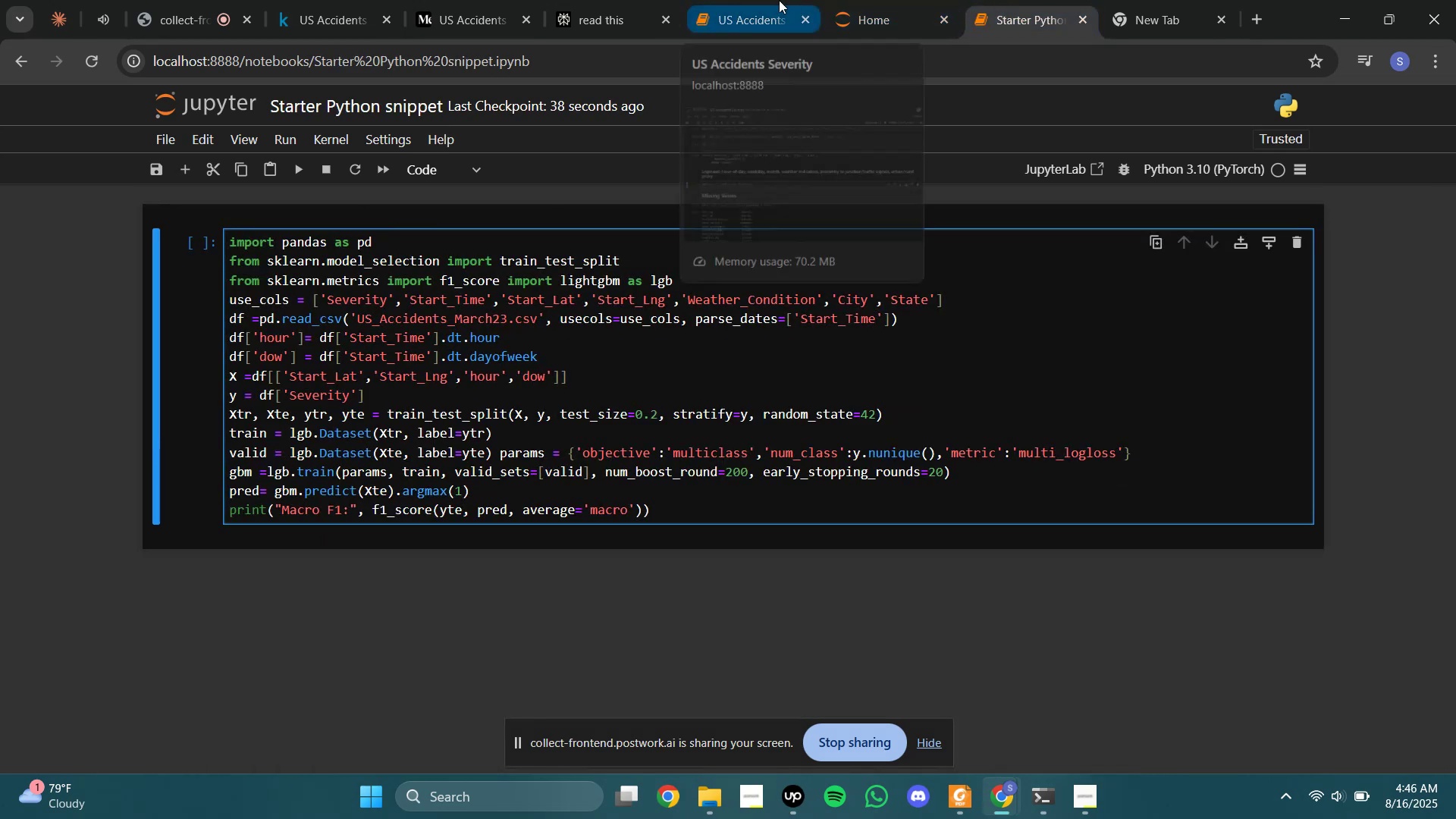 
left_click([779, 0])
 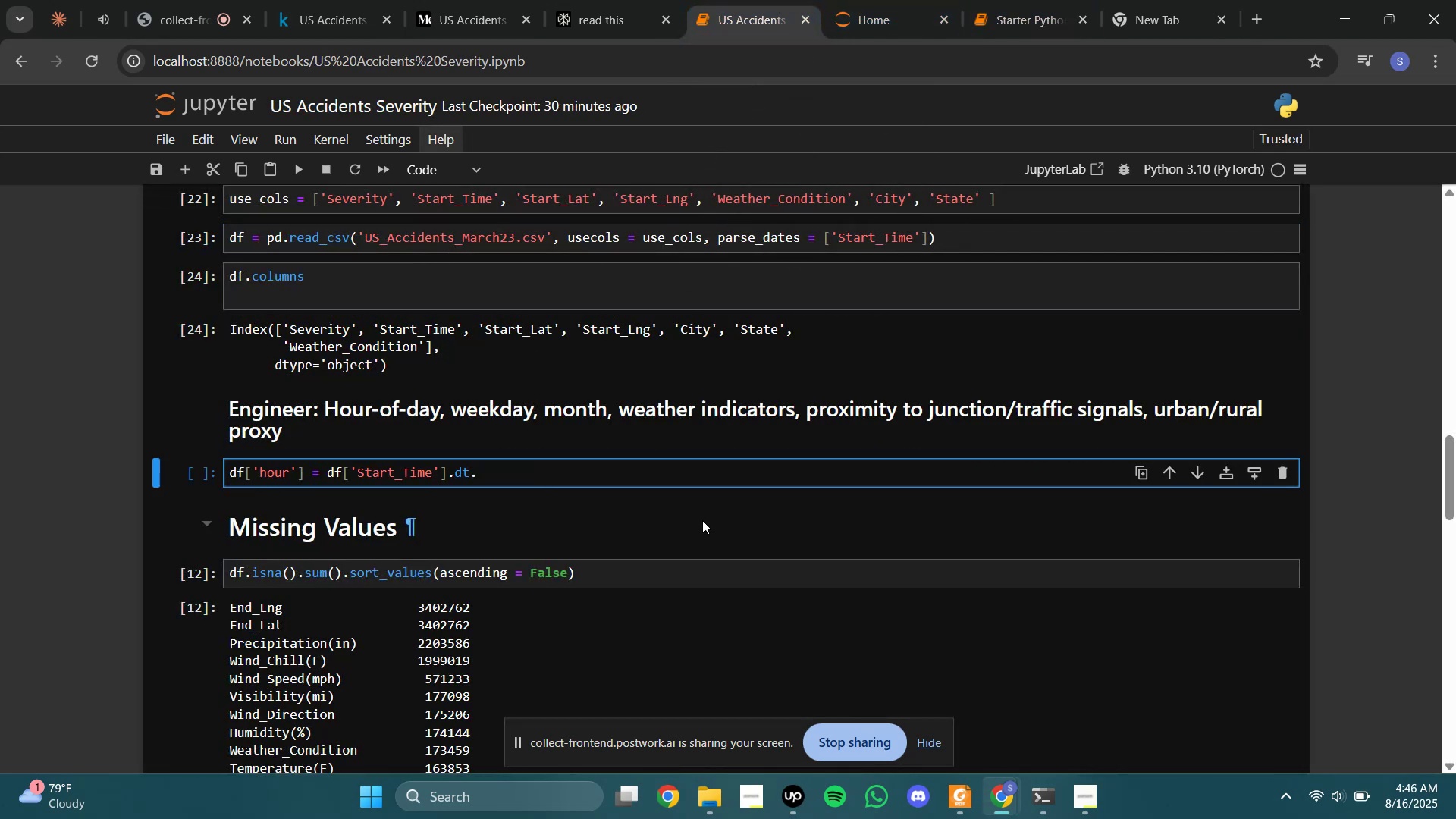 
type(hour)
 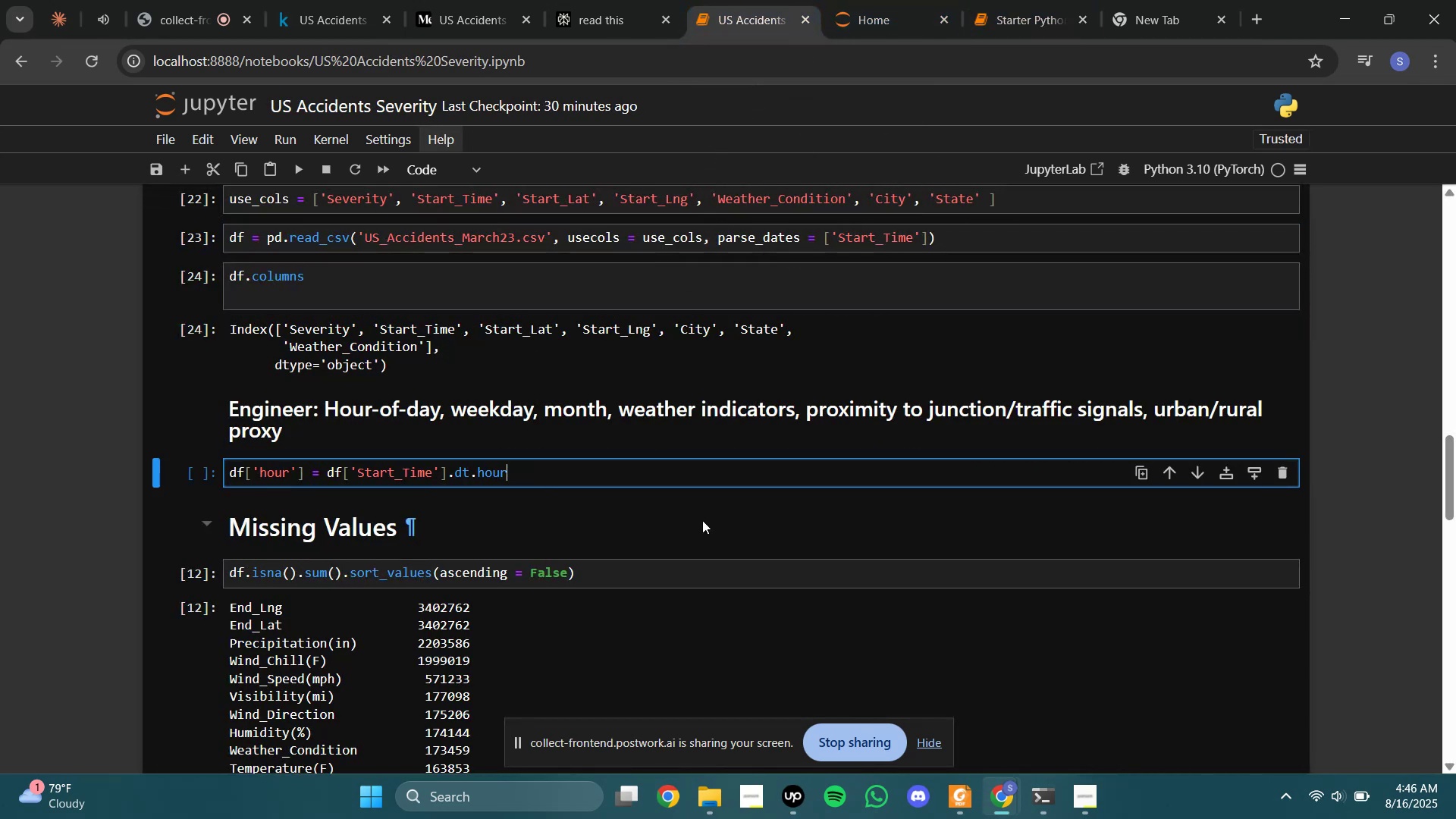 
key(Enter)
 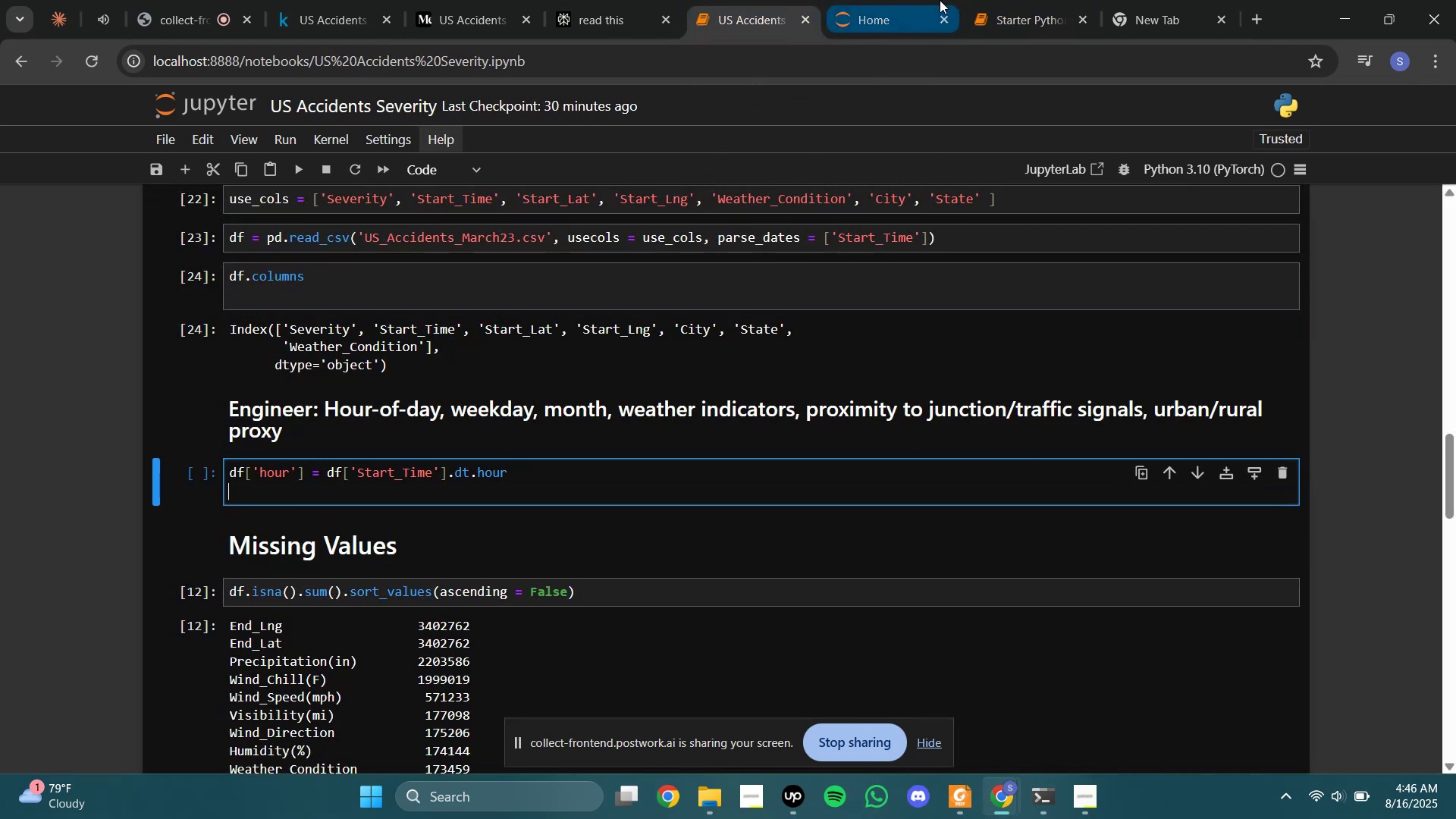 
left_click([972, 0])
 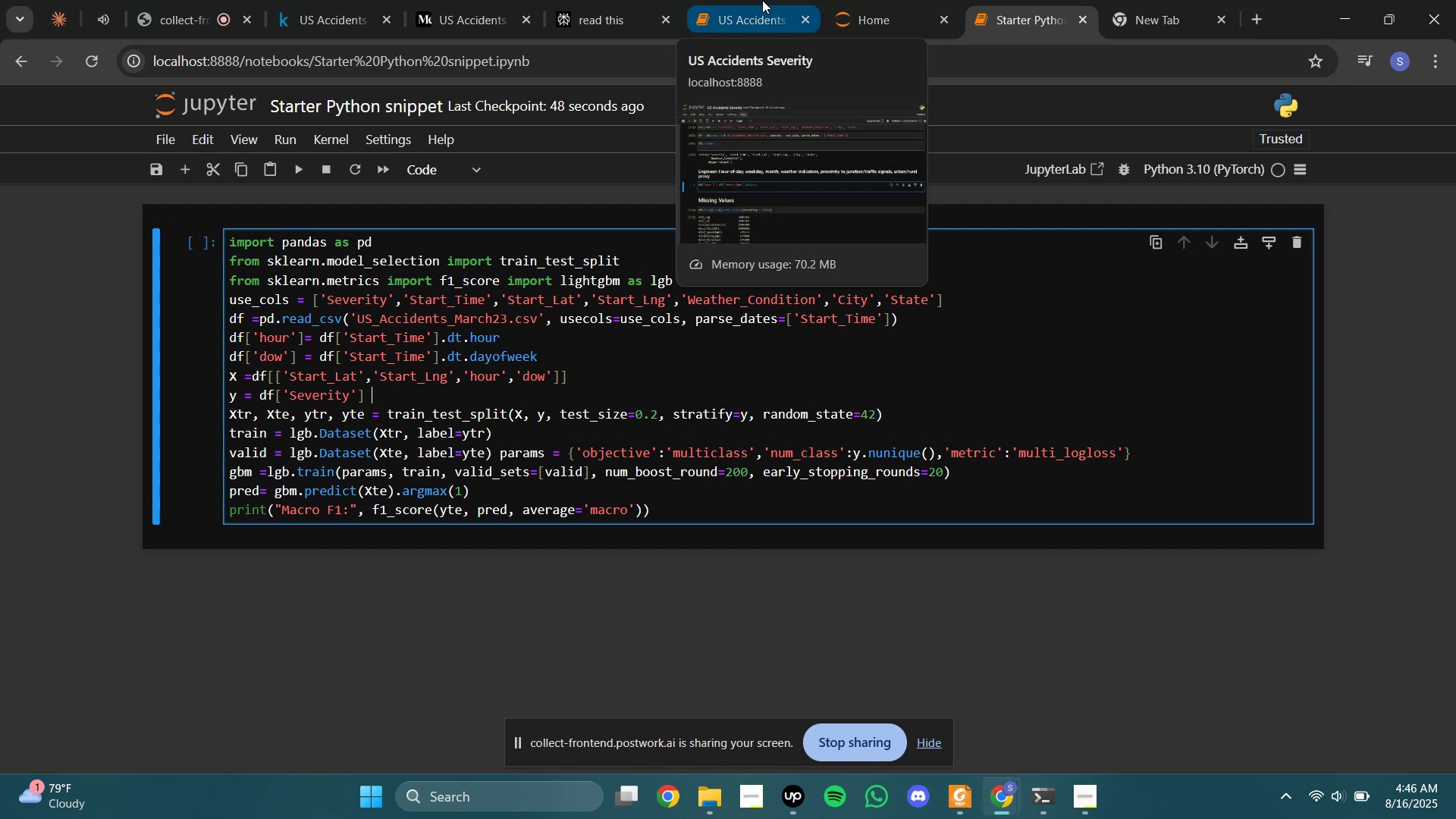 
wait(6.9)
 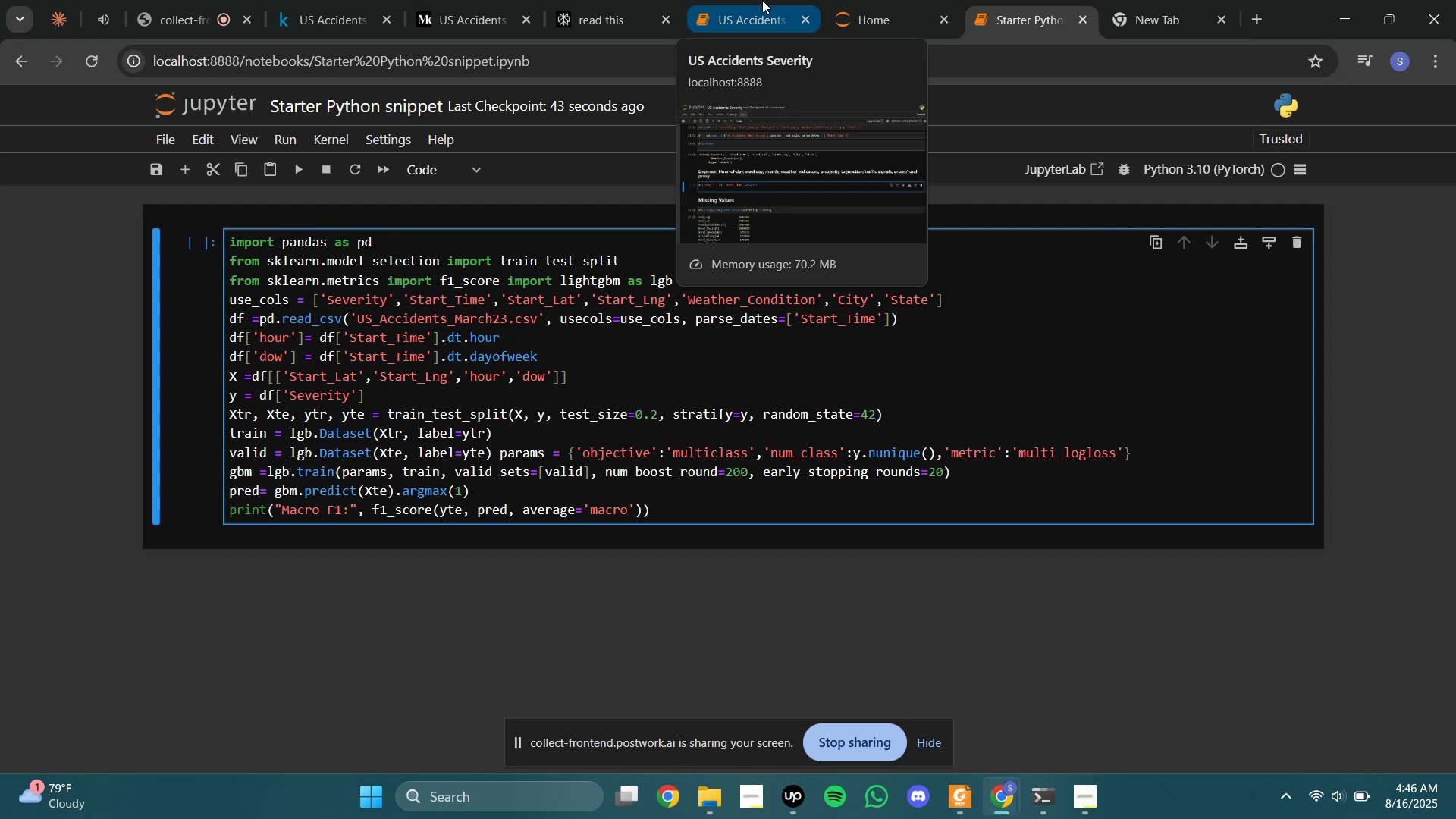 
left_click([762, 0])
 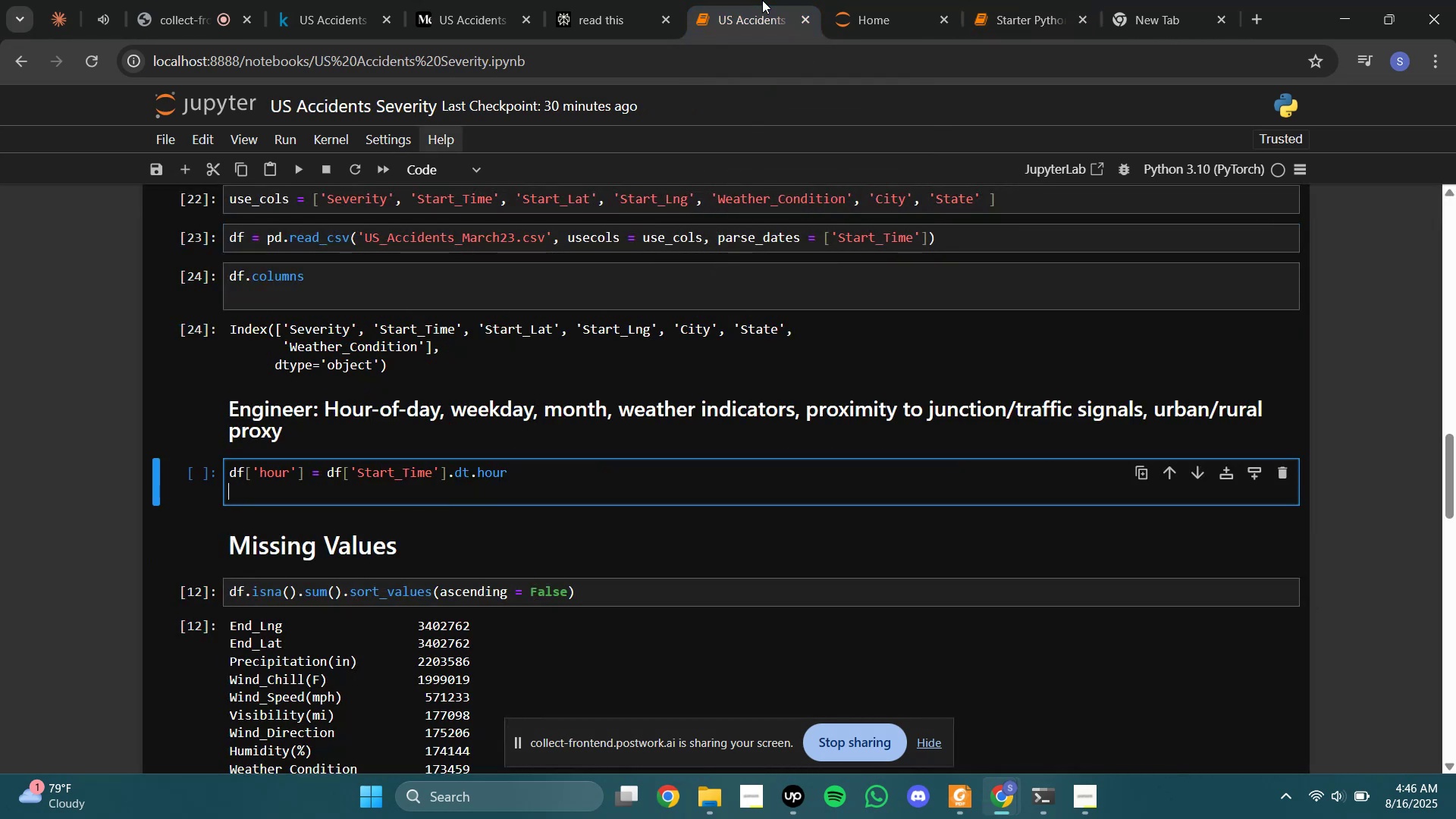 
type(df[])
 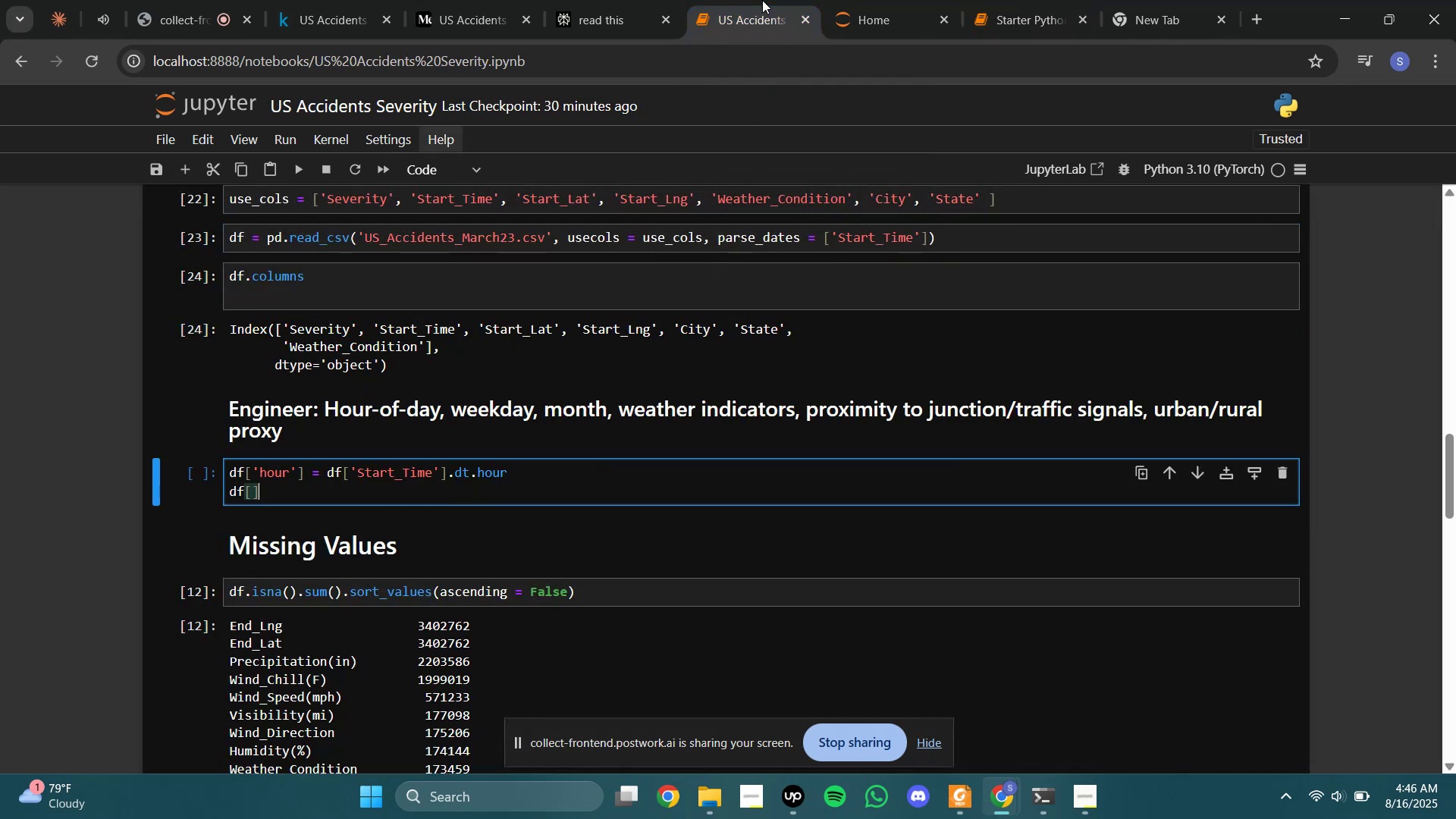 
key(ArrowLeft)
 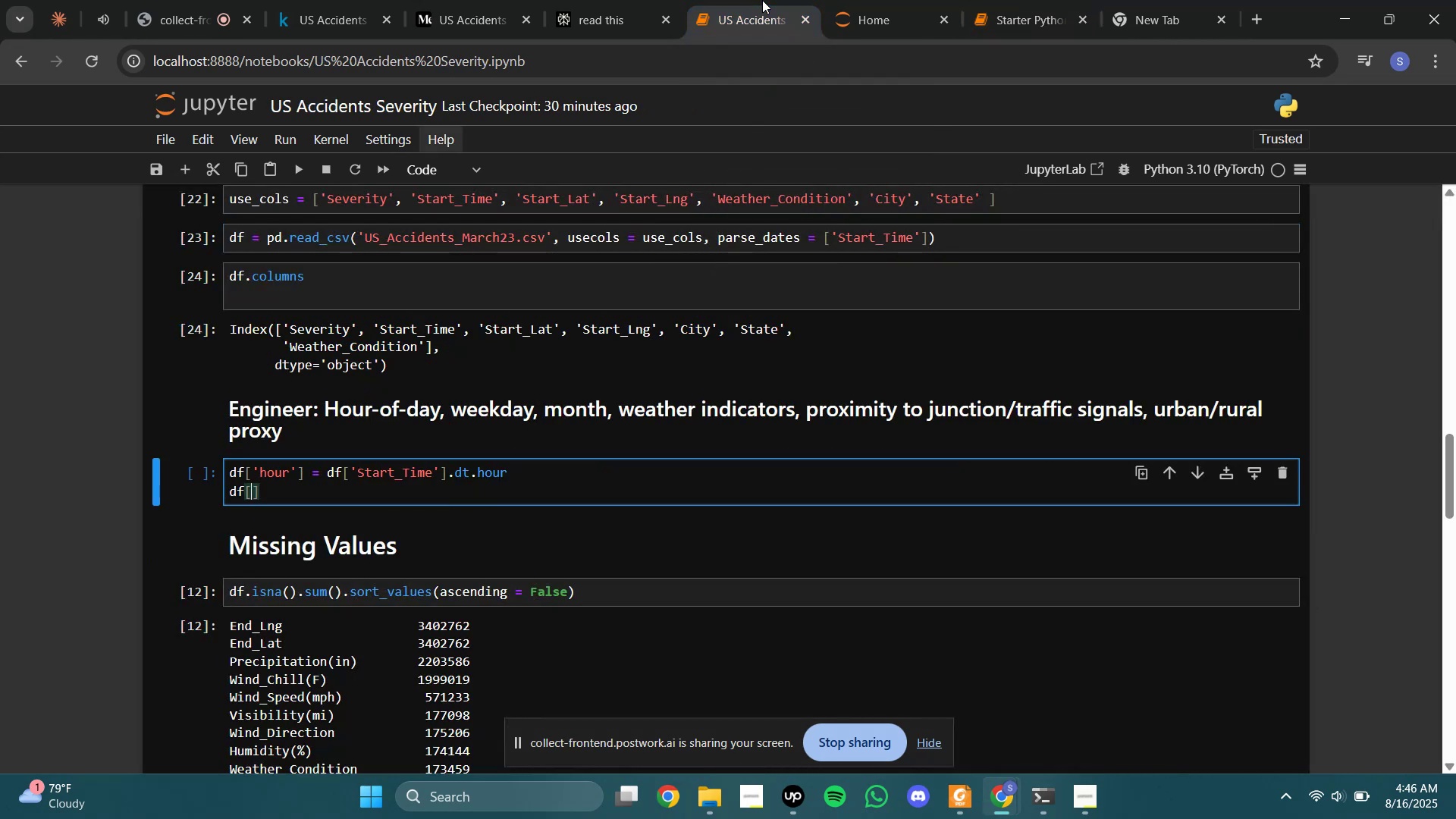 
key(Quote)
 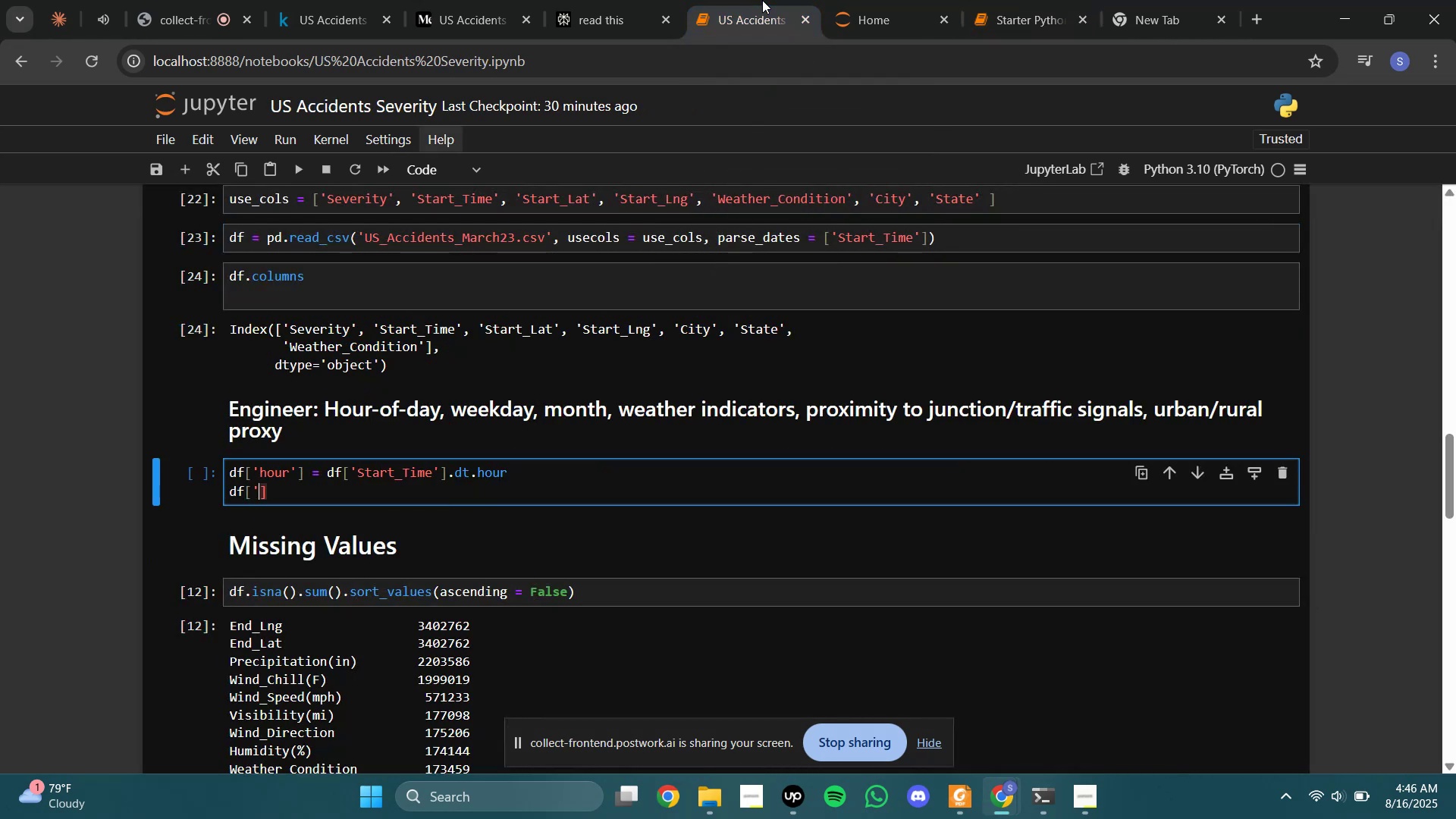 
key(Quote)
 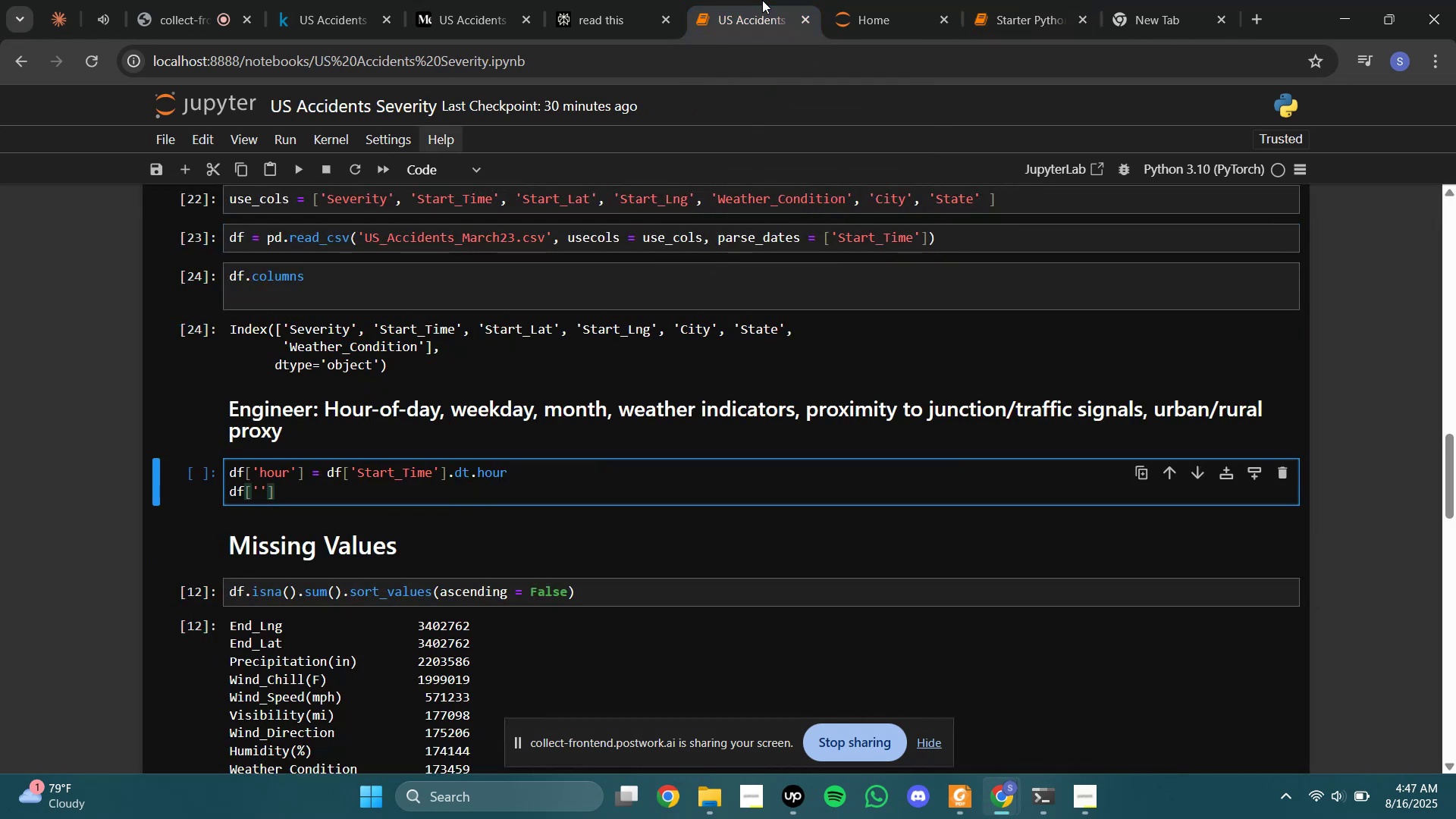 
key(ArrowLeft)
 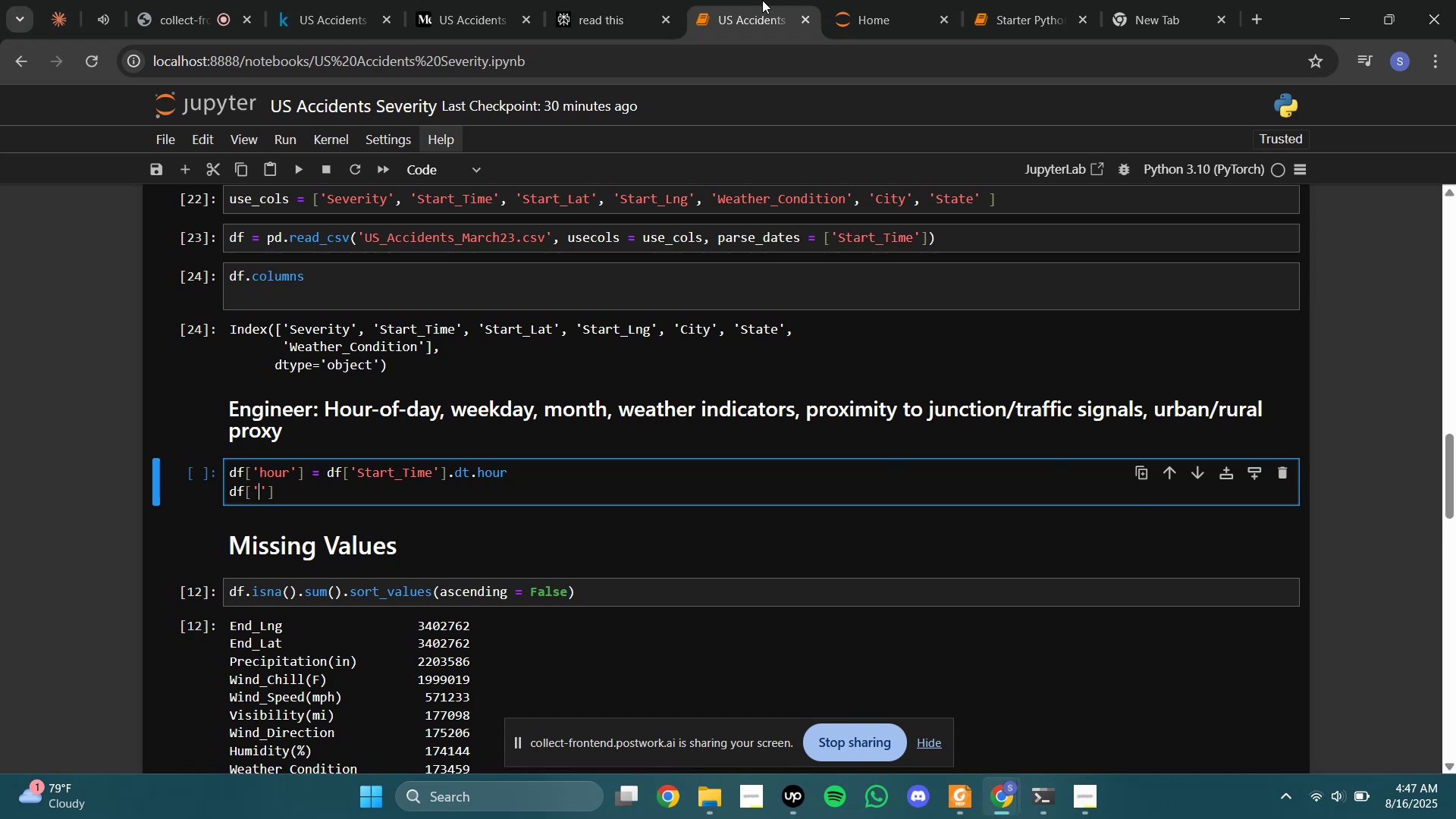 
type(dow)
 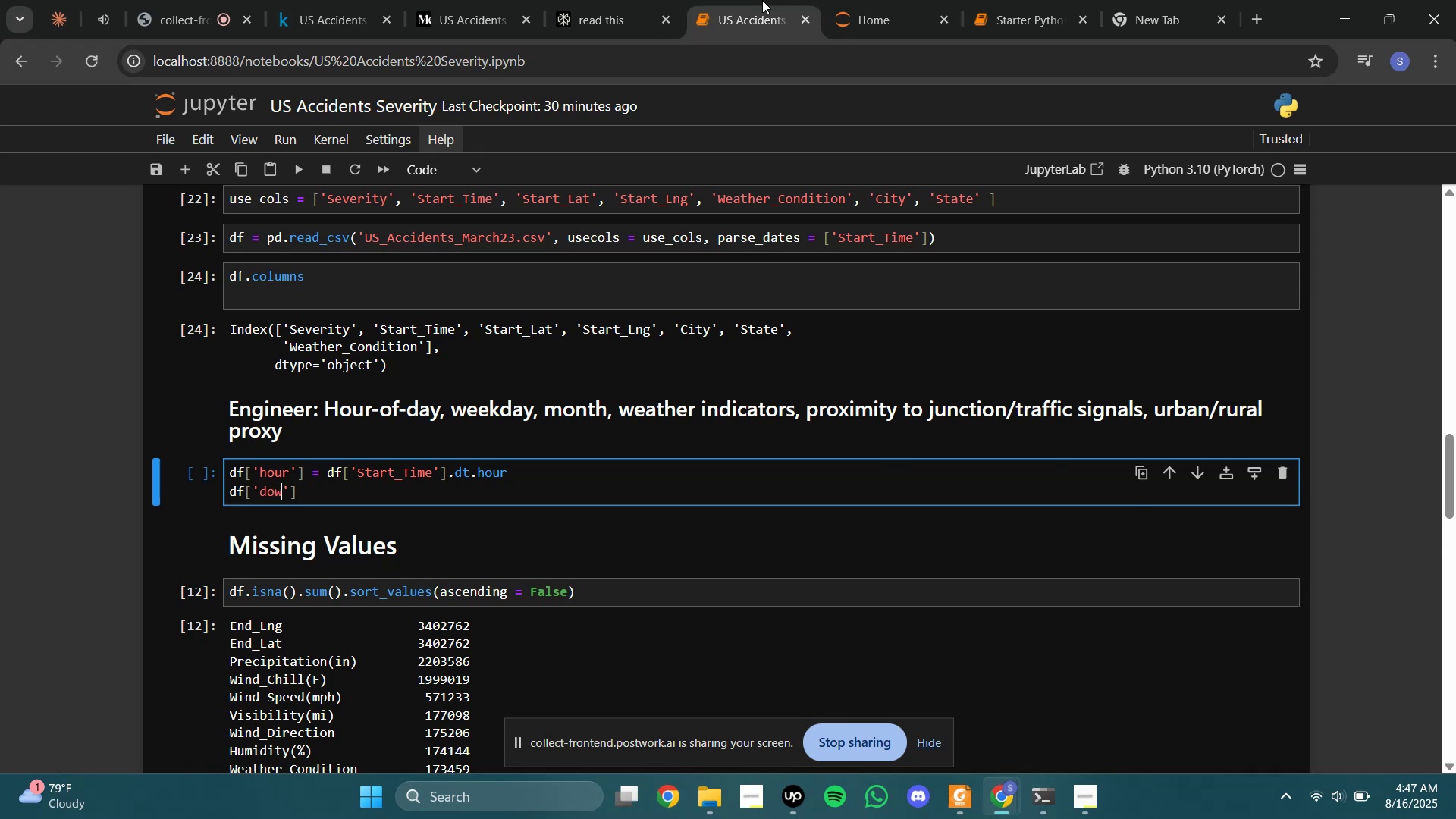 
key(ArrowRight)
 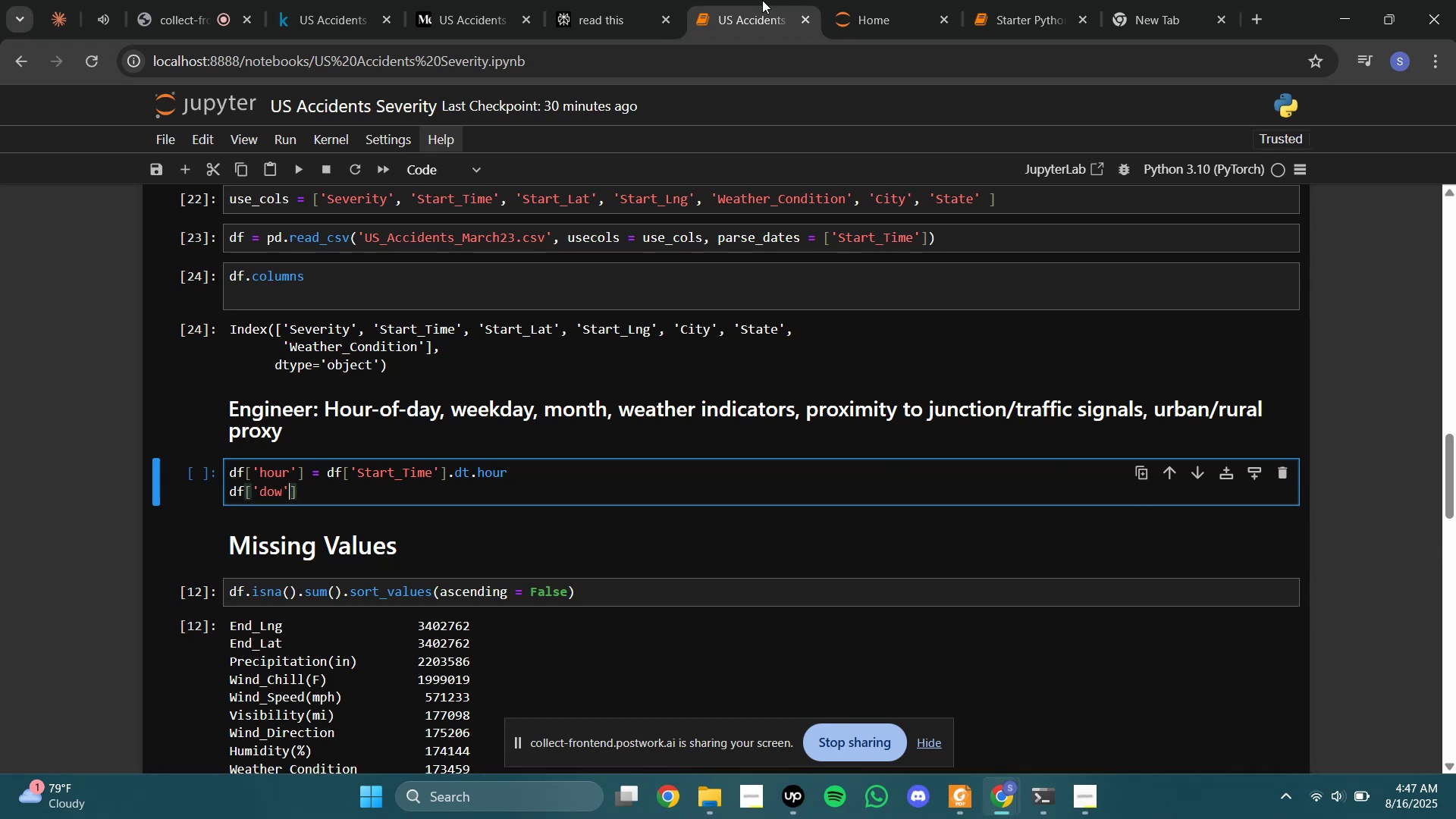 
key(ArrowRight)
 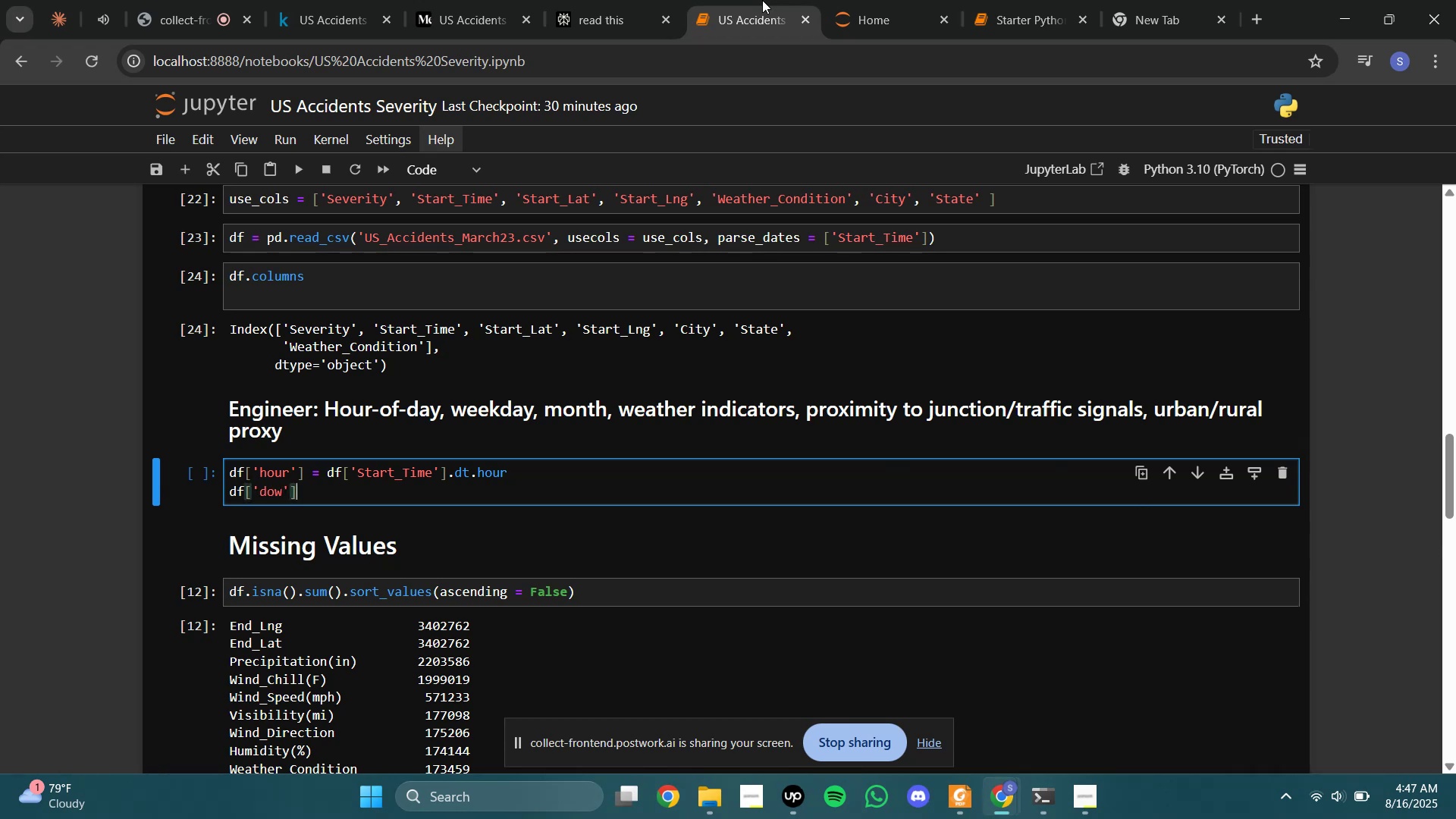 
type( = df[])
 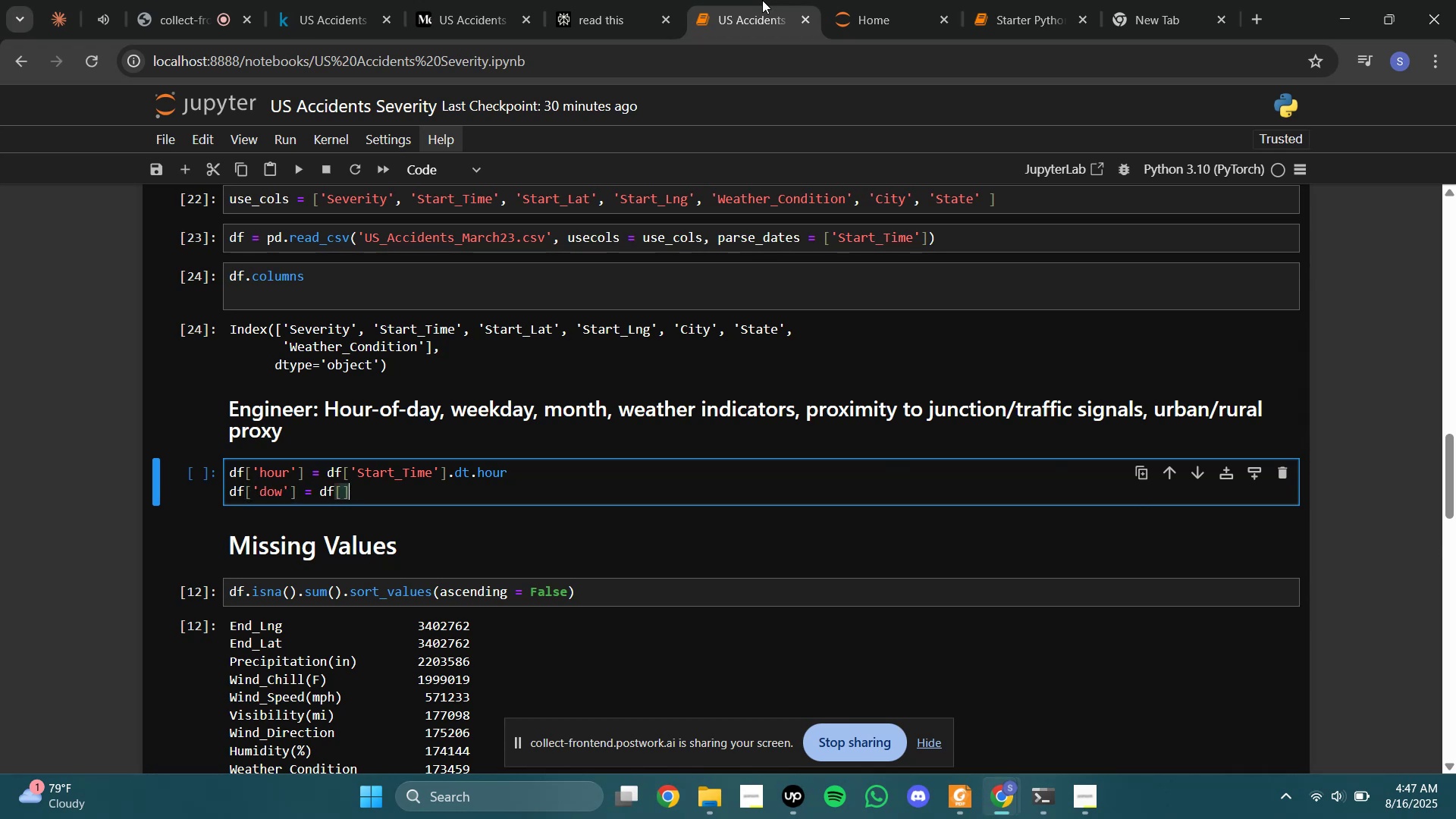 
key(ArrowLeft)
 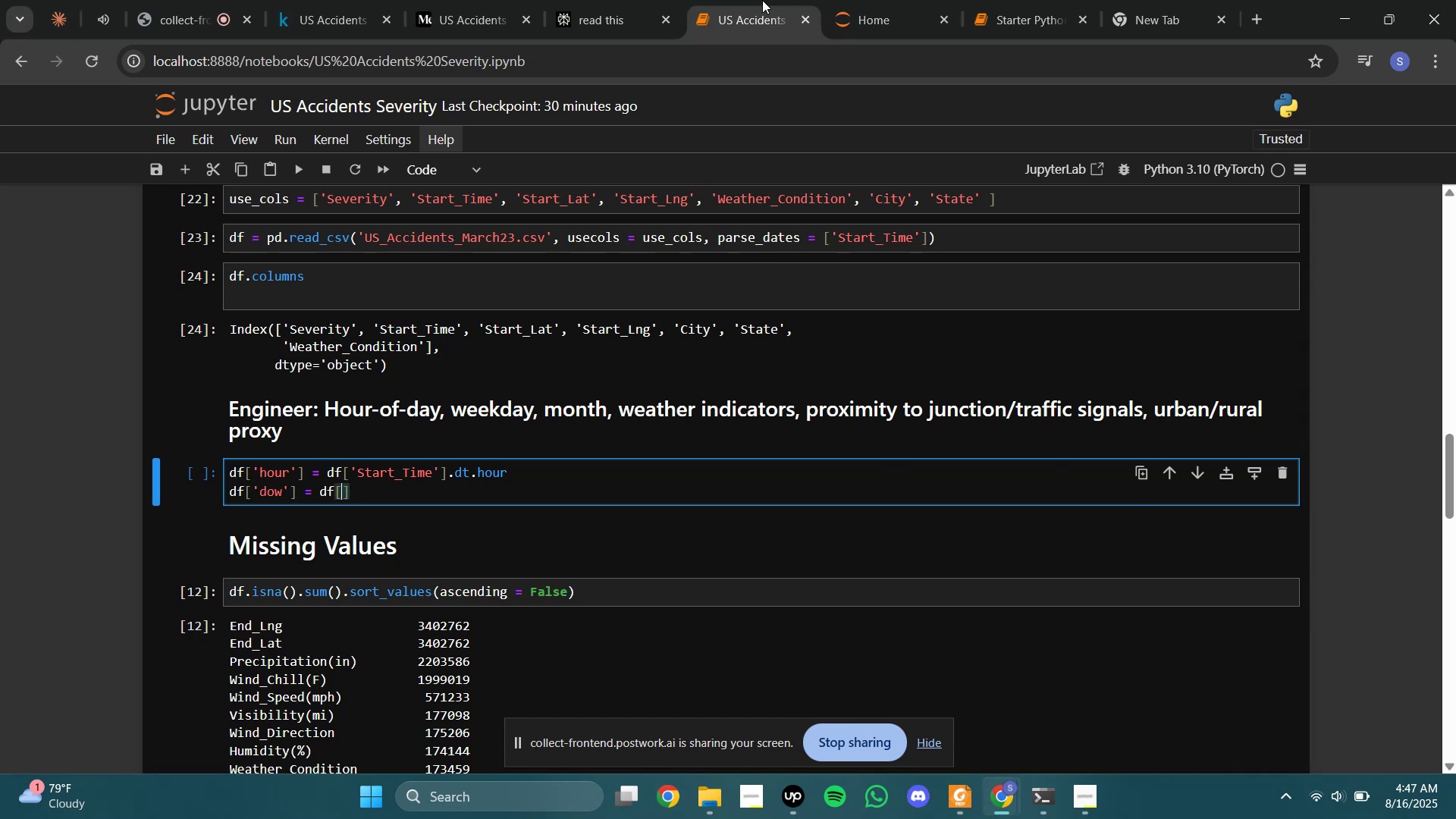 
type(Start)
key(Backspace)
key(Backspace)
key(Backspace)
key(Backspace)
key(Backspace)
type("")
 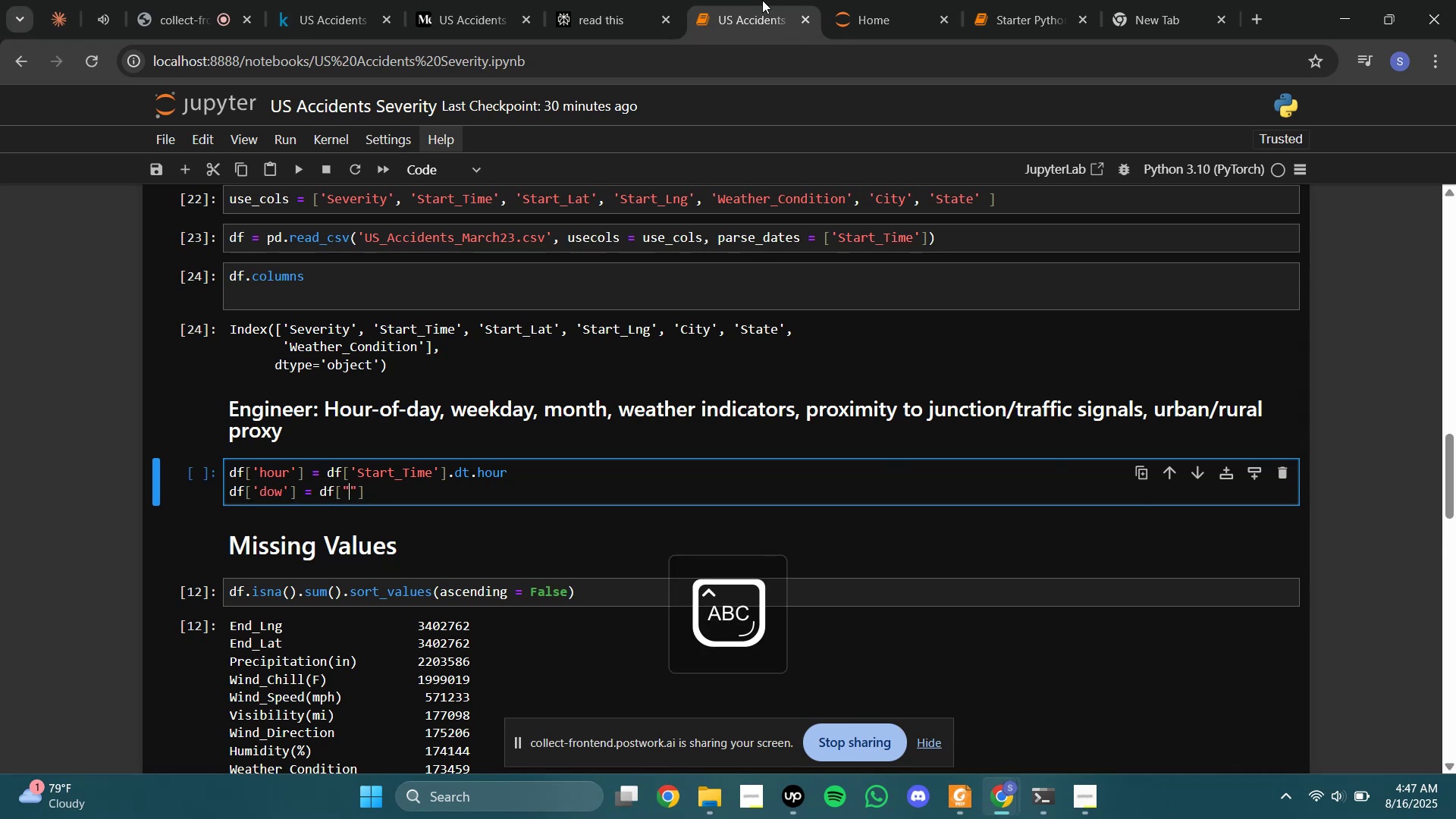 
 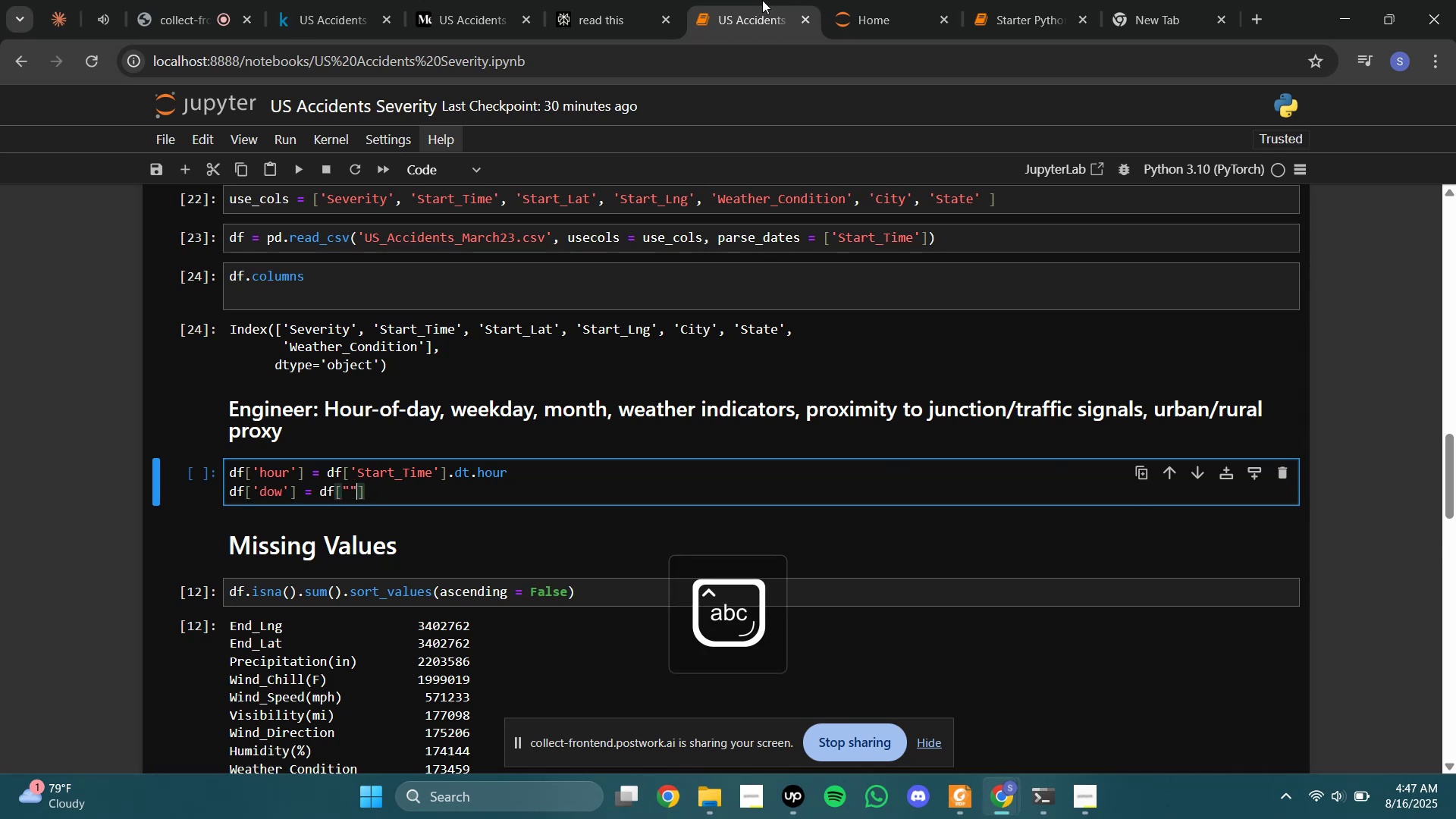 
key(ArrowLeft)
 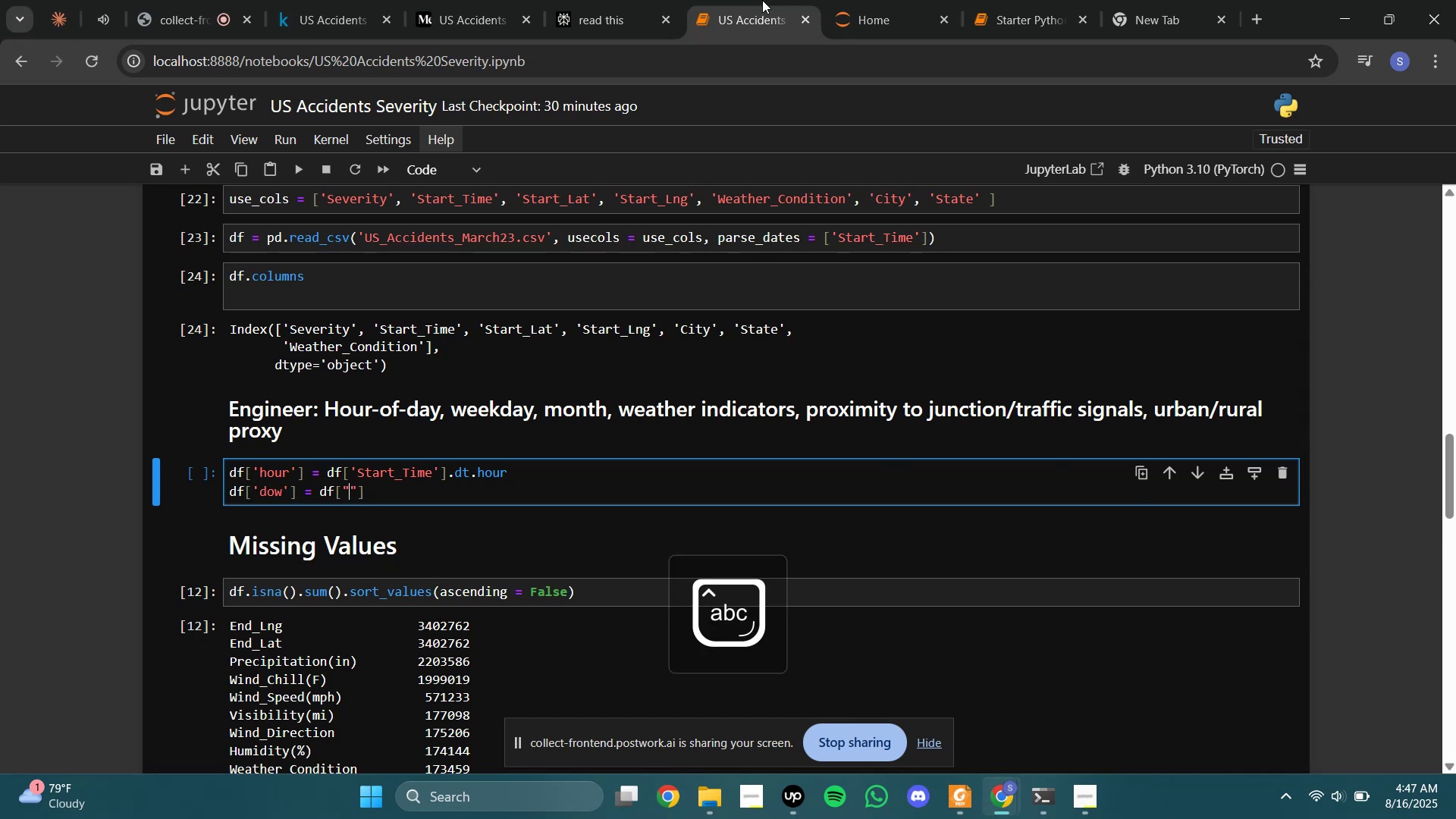 
type(Start_Time)
 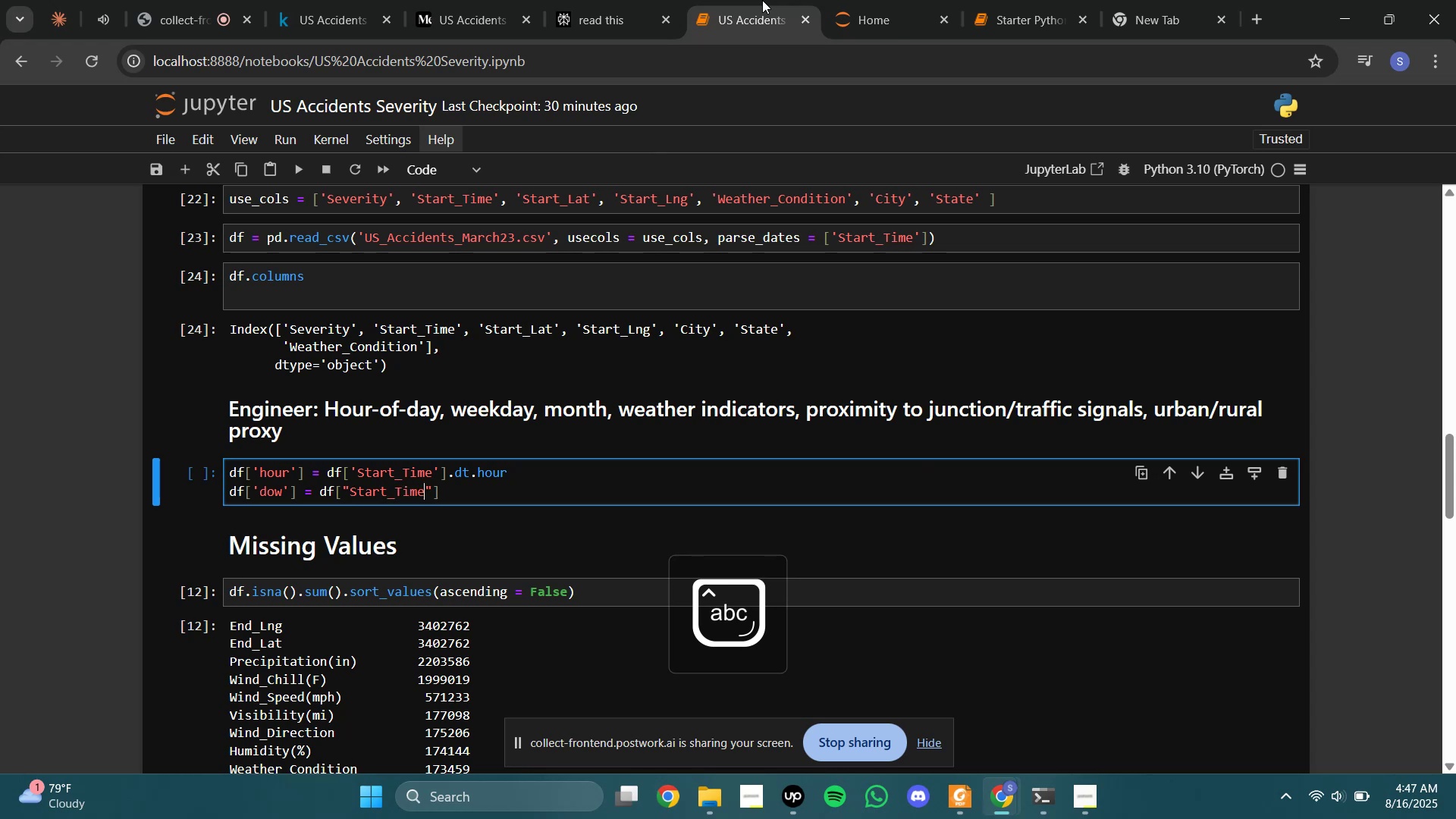 
key(ArrowRight)
 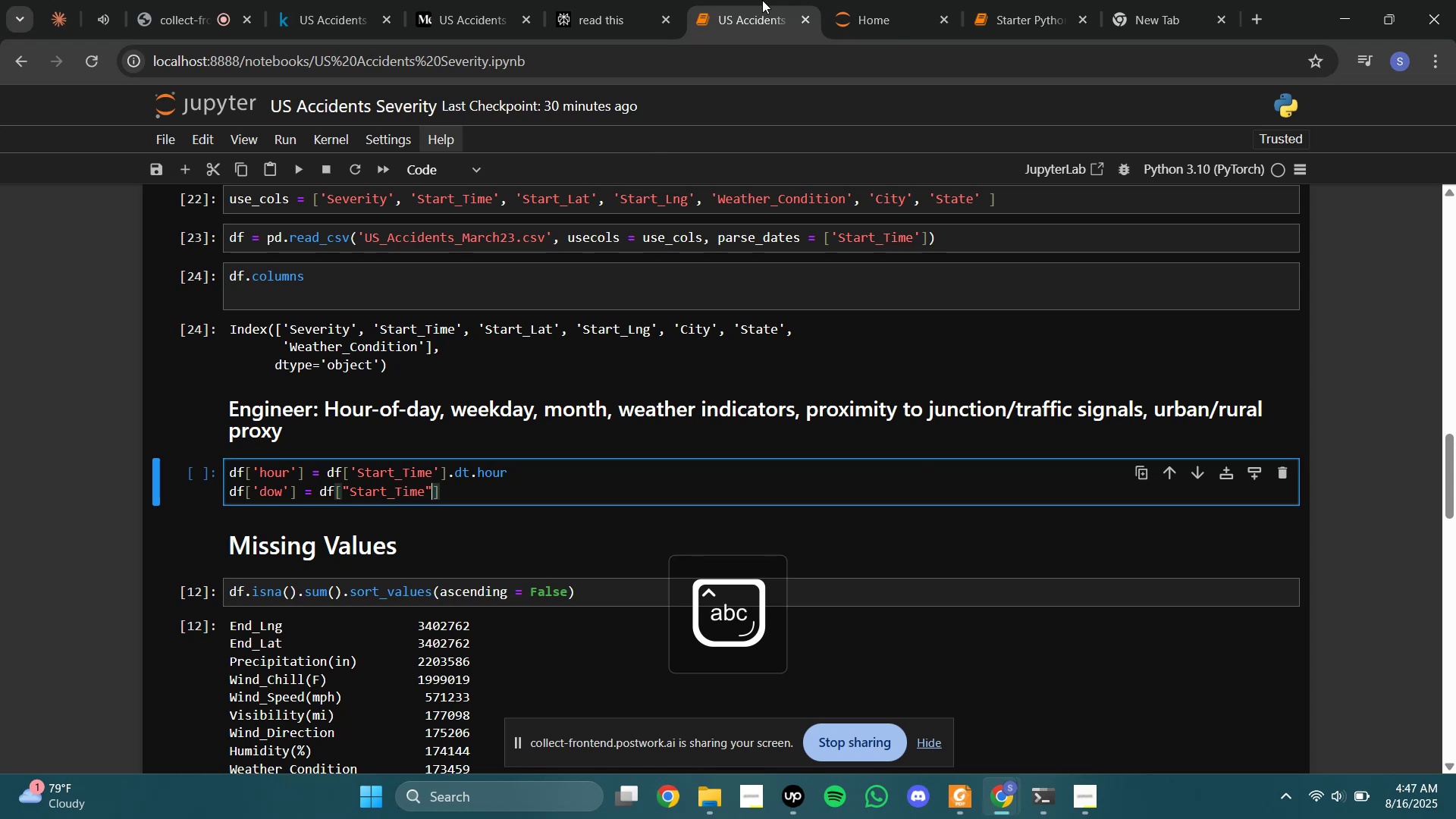 
key(ArrowRight)
 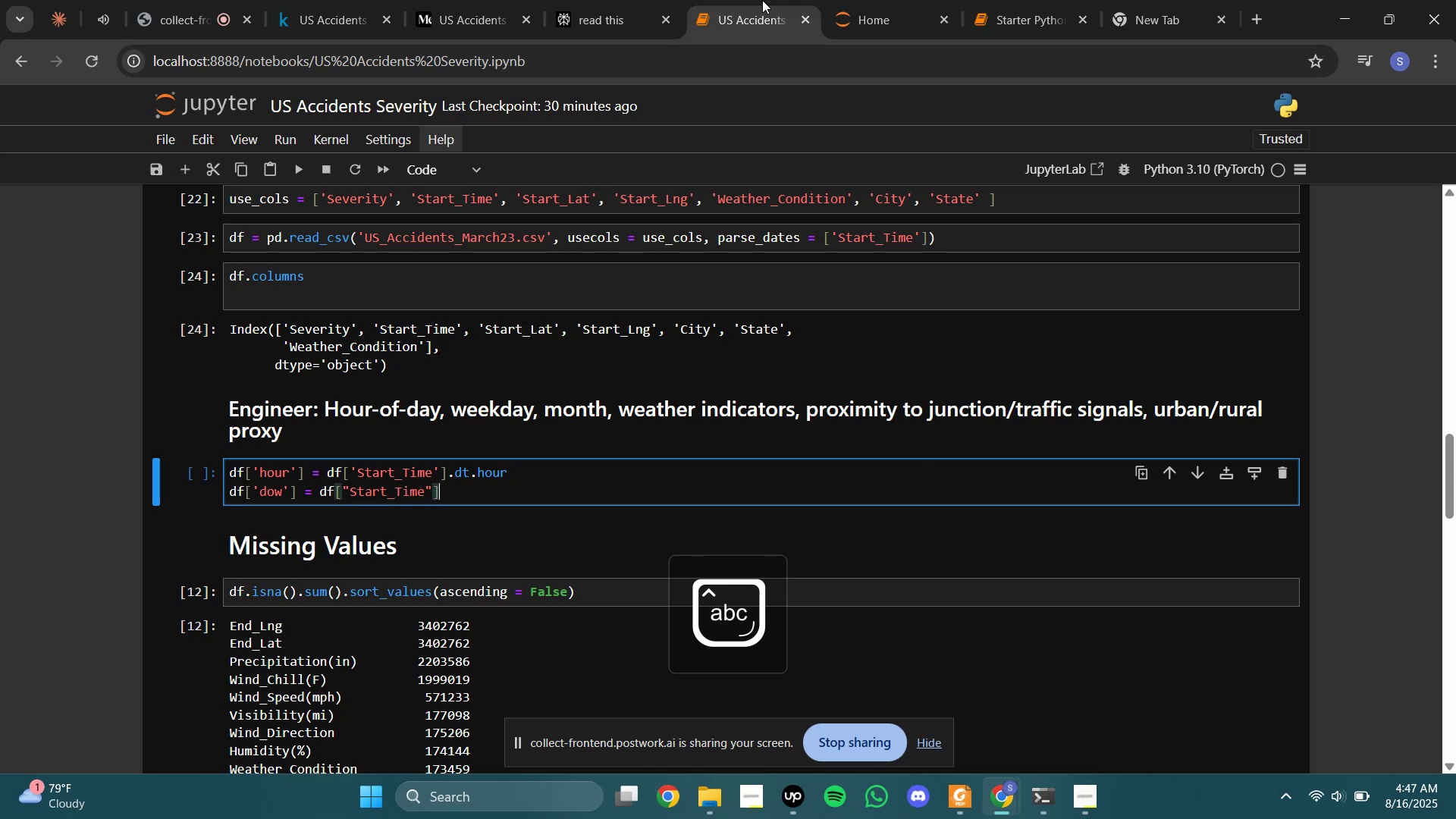 
type(.dt.dayod)
key(Backspace)
type(fweek)
 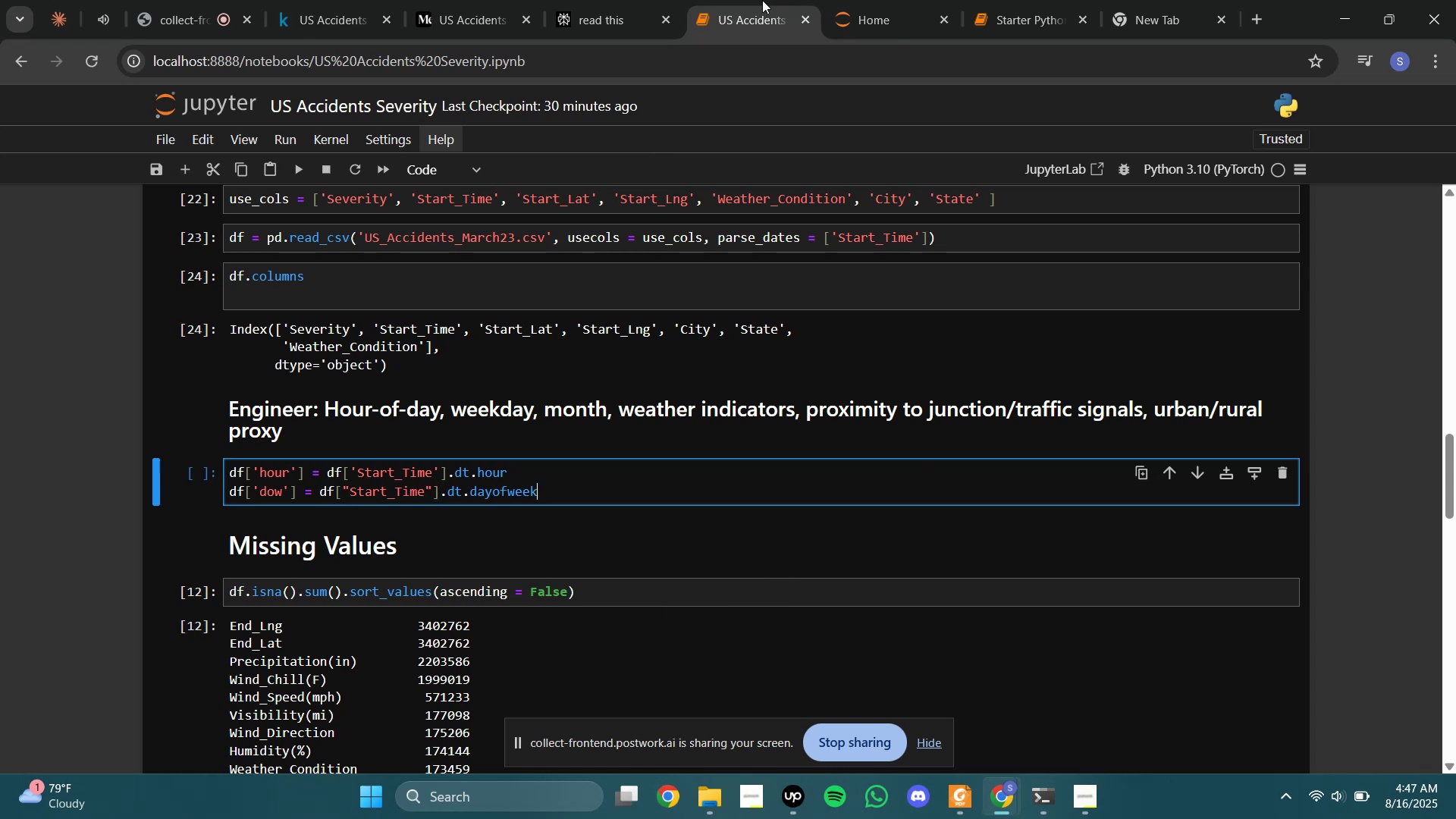 
left_click([994, 0])
 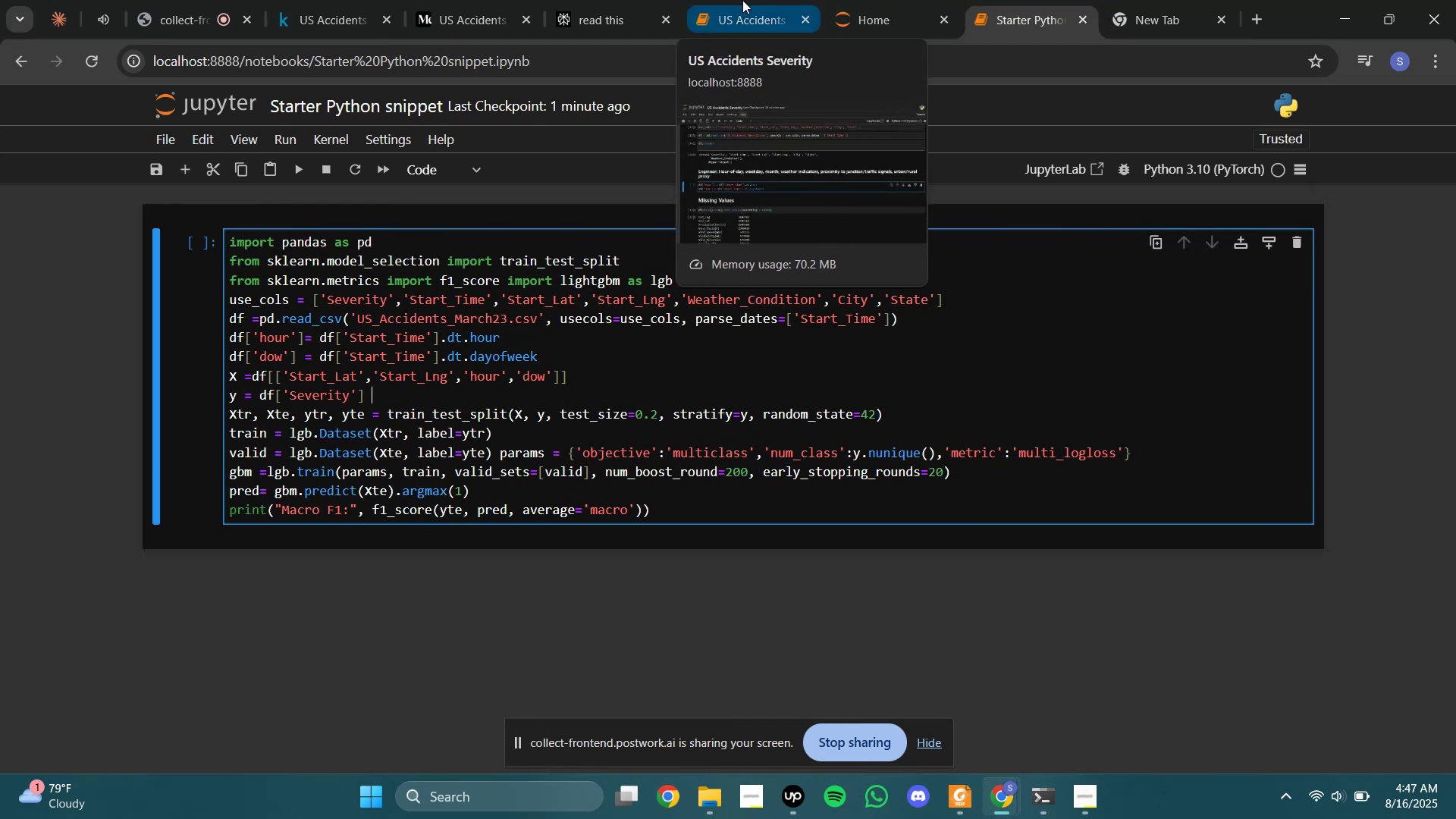 
wait(5.56)
 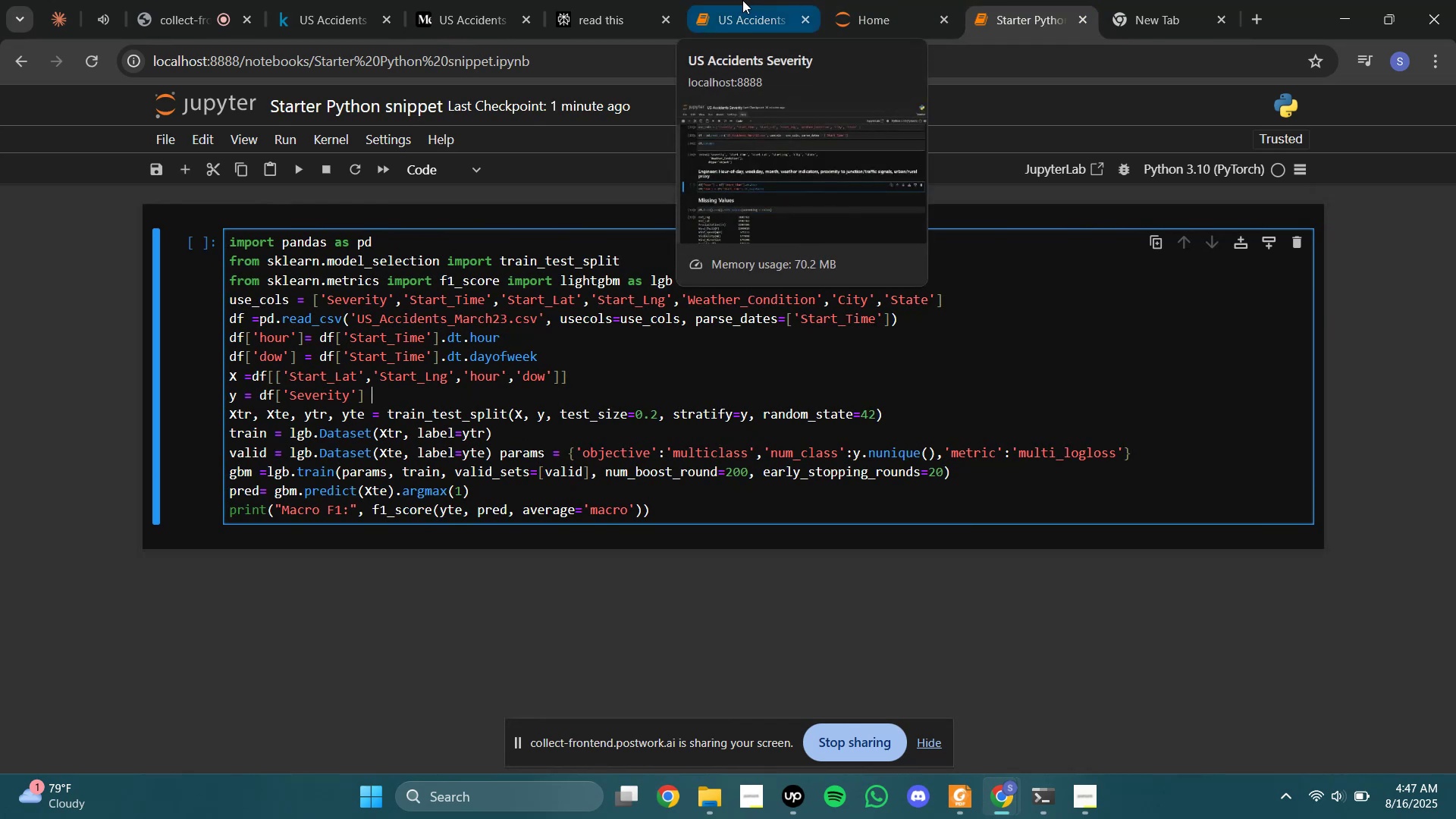 
left_click([742, 0])
 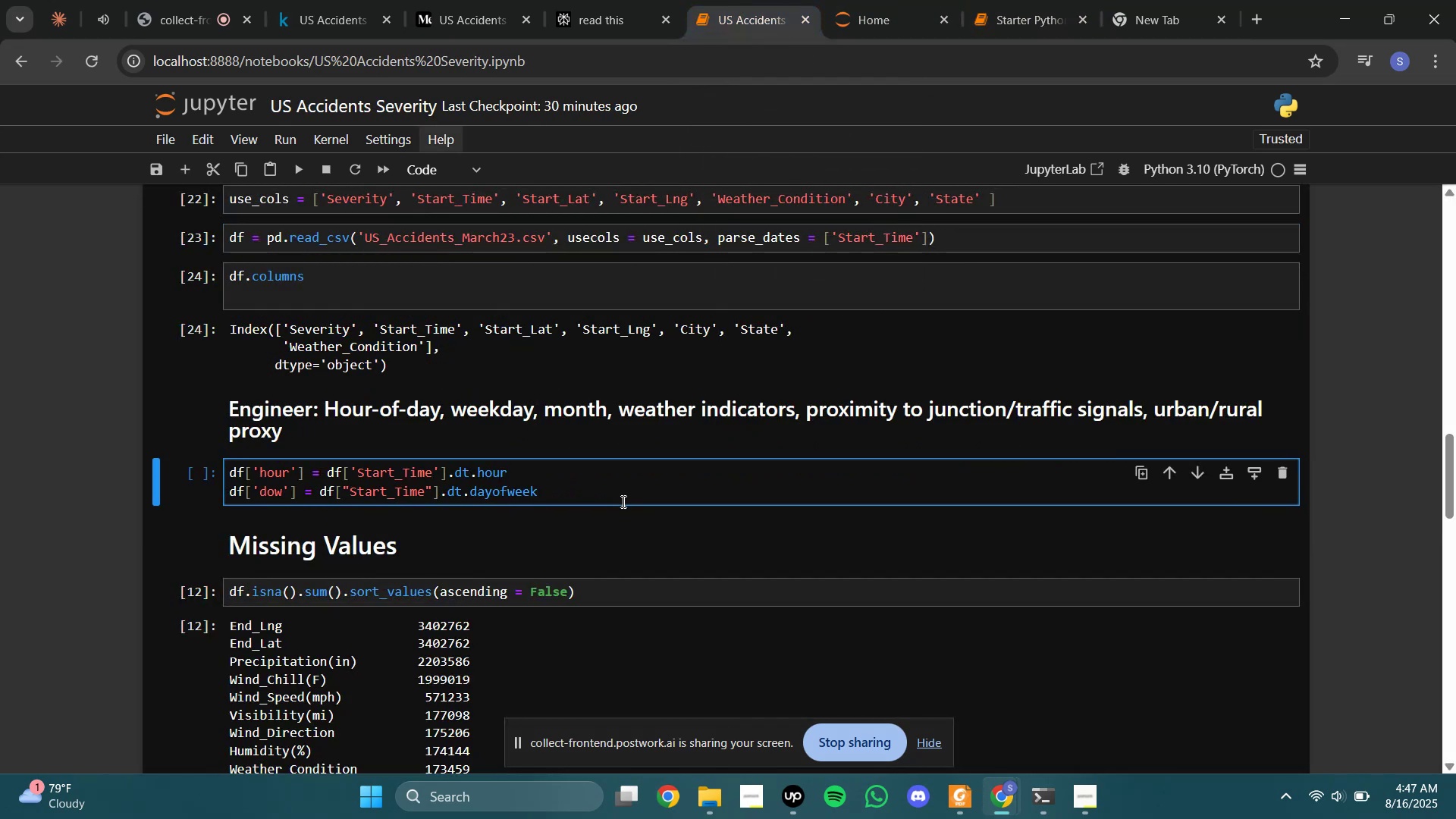 
left_click([622, 480])
 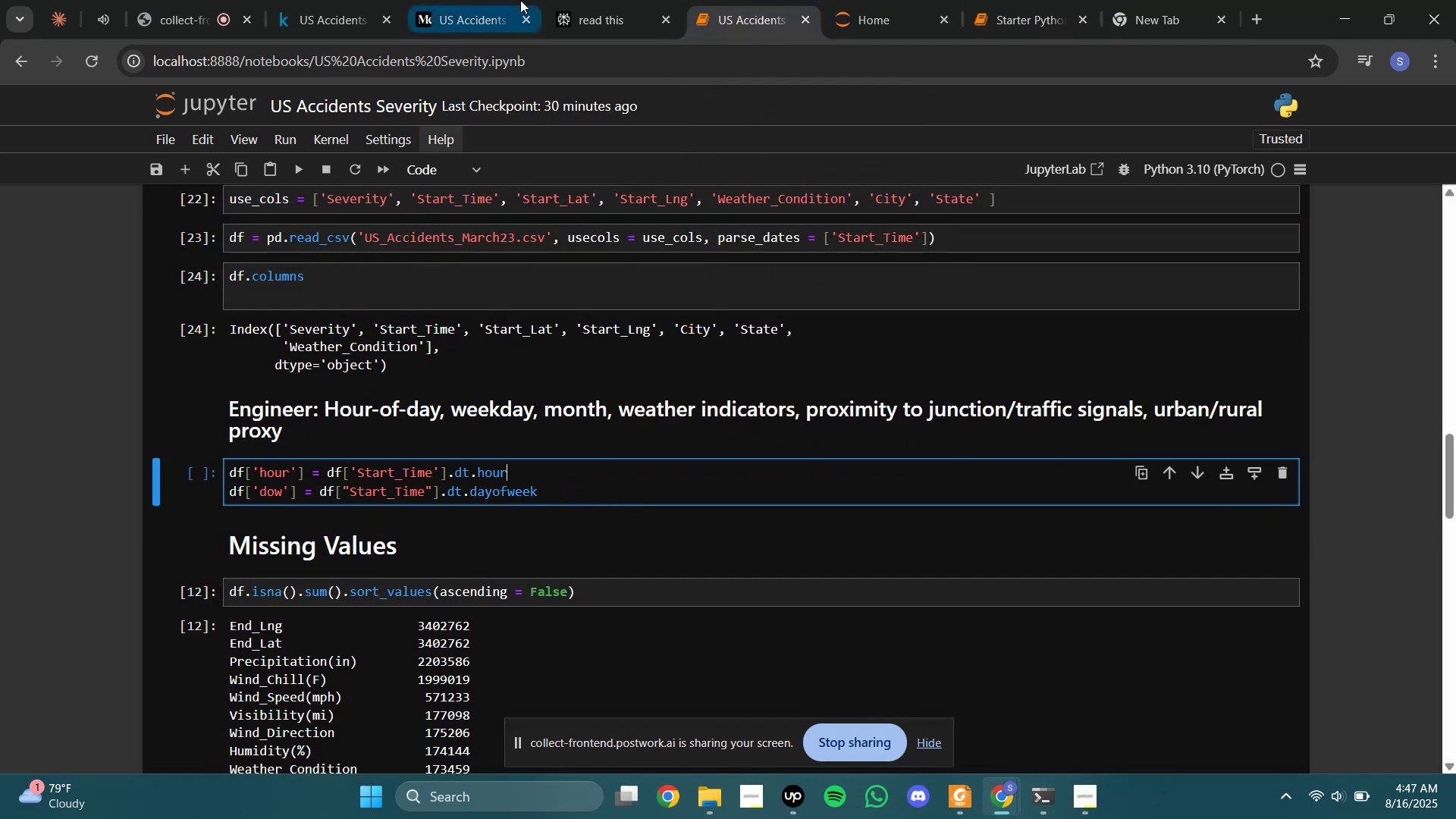 
left_click([578, 0])
 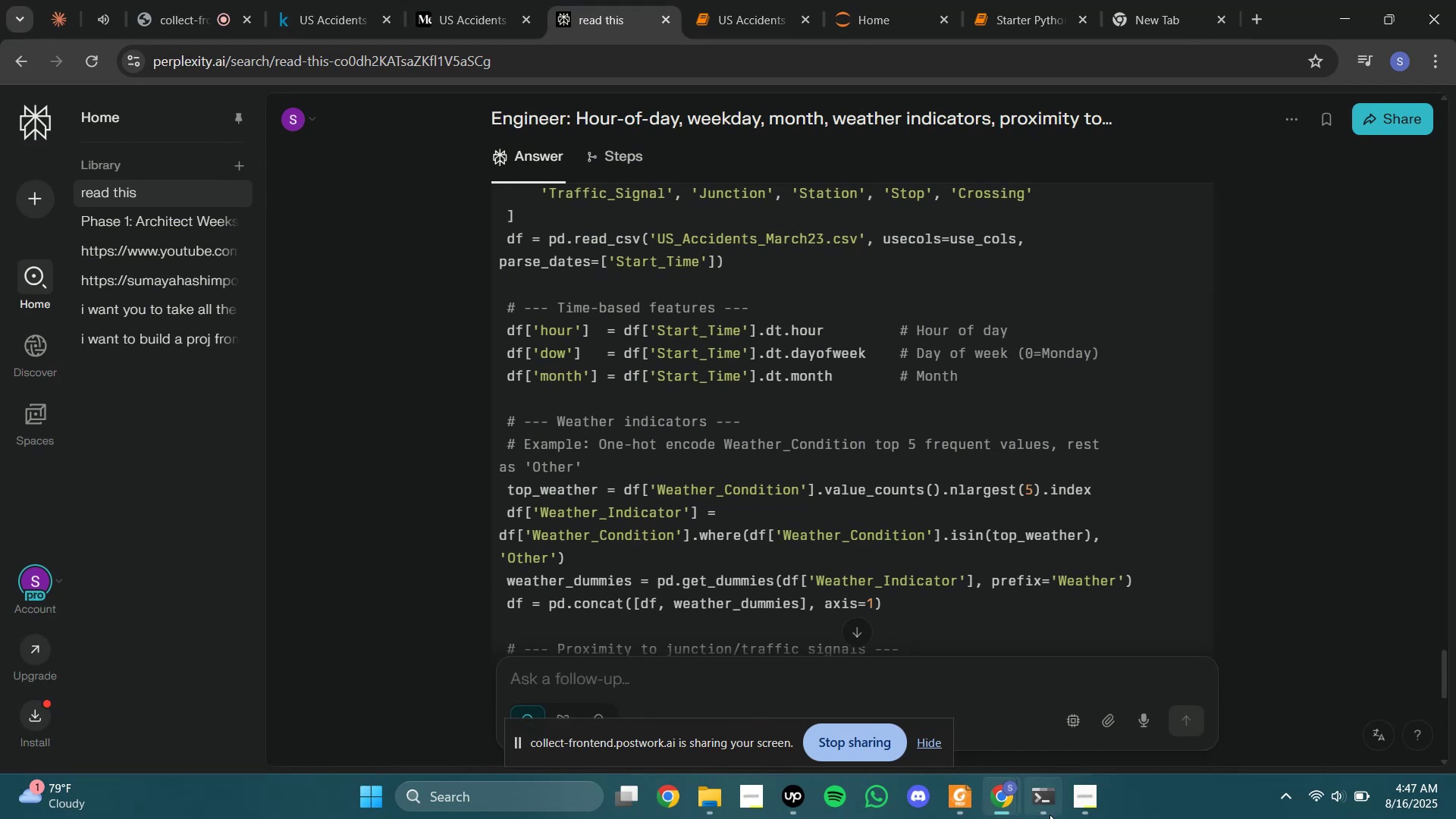 
left_click([946, 795])
 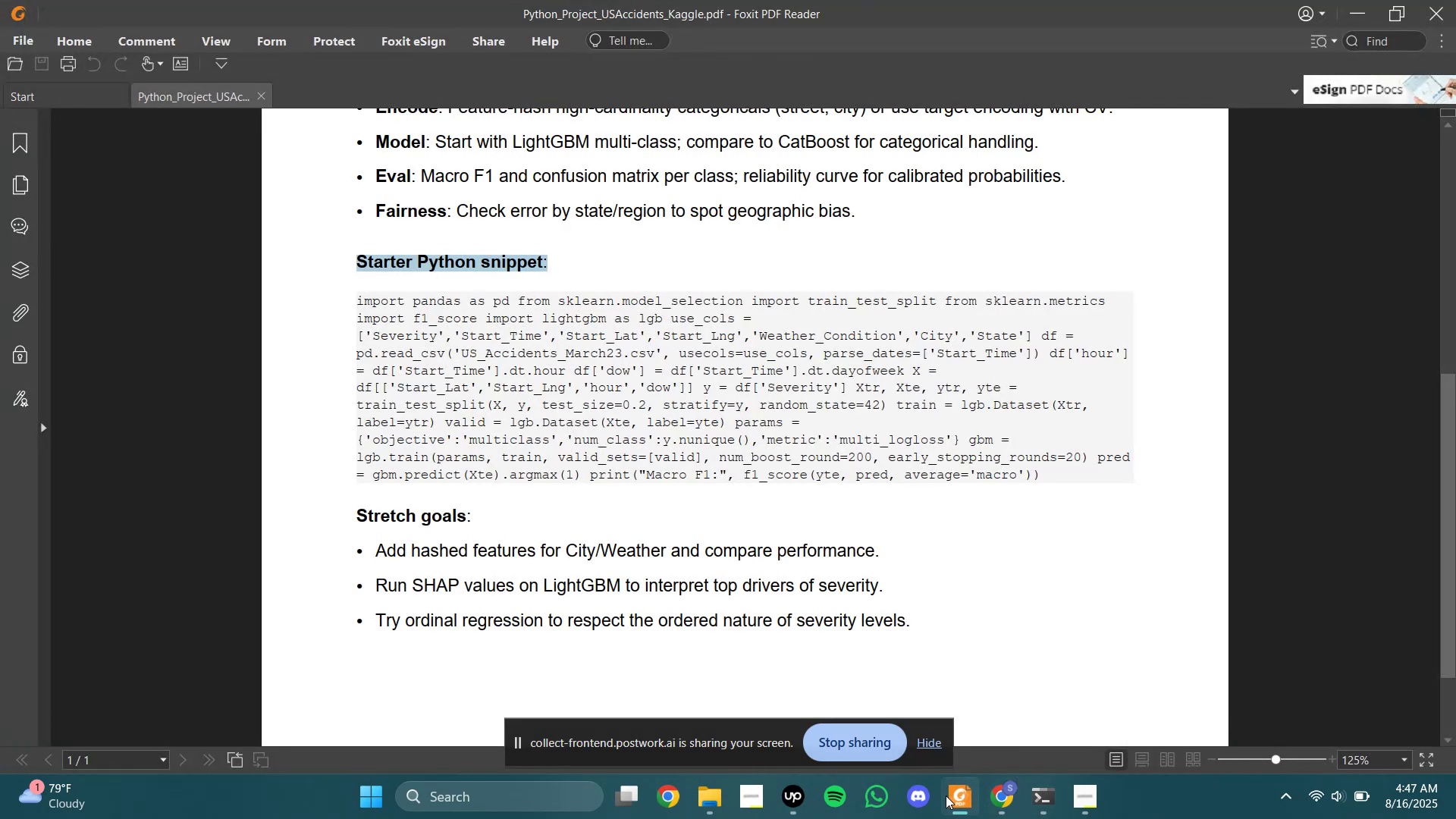 
left_click([686, 474])
 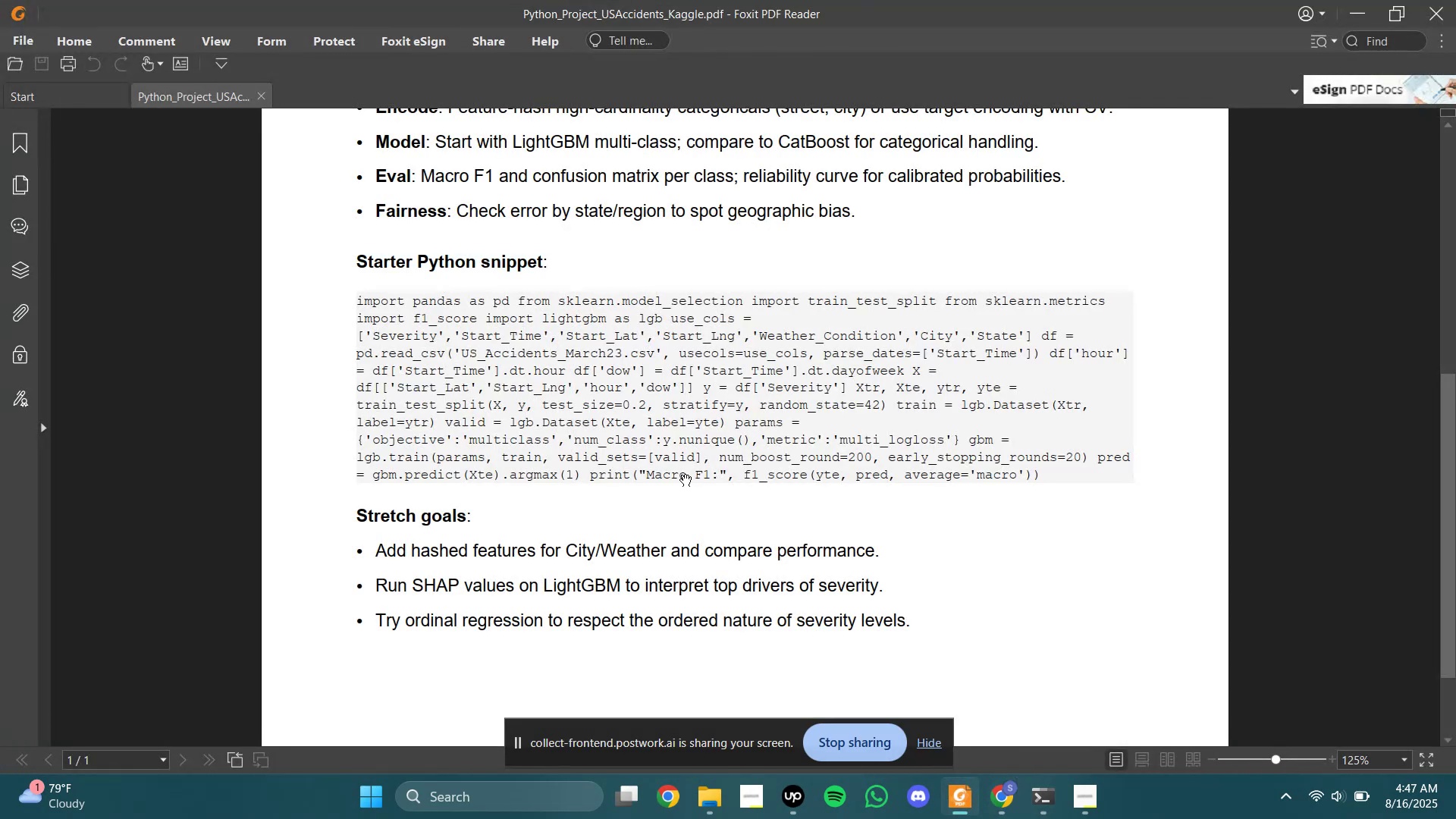 
scroll: coordinate [686, 474], scroll_direction: up, amount: 5.0
 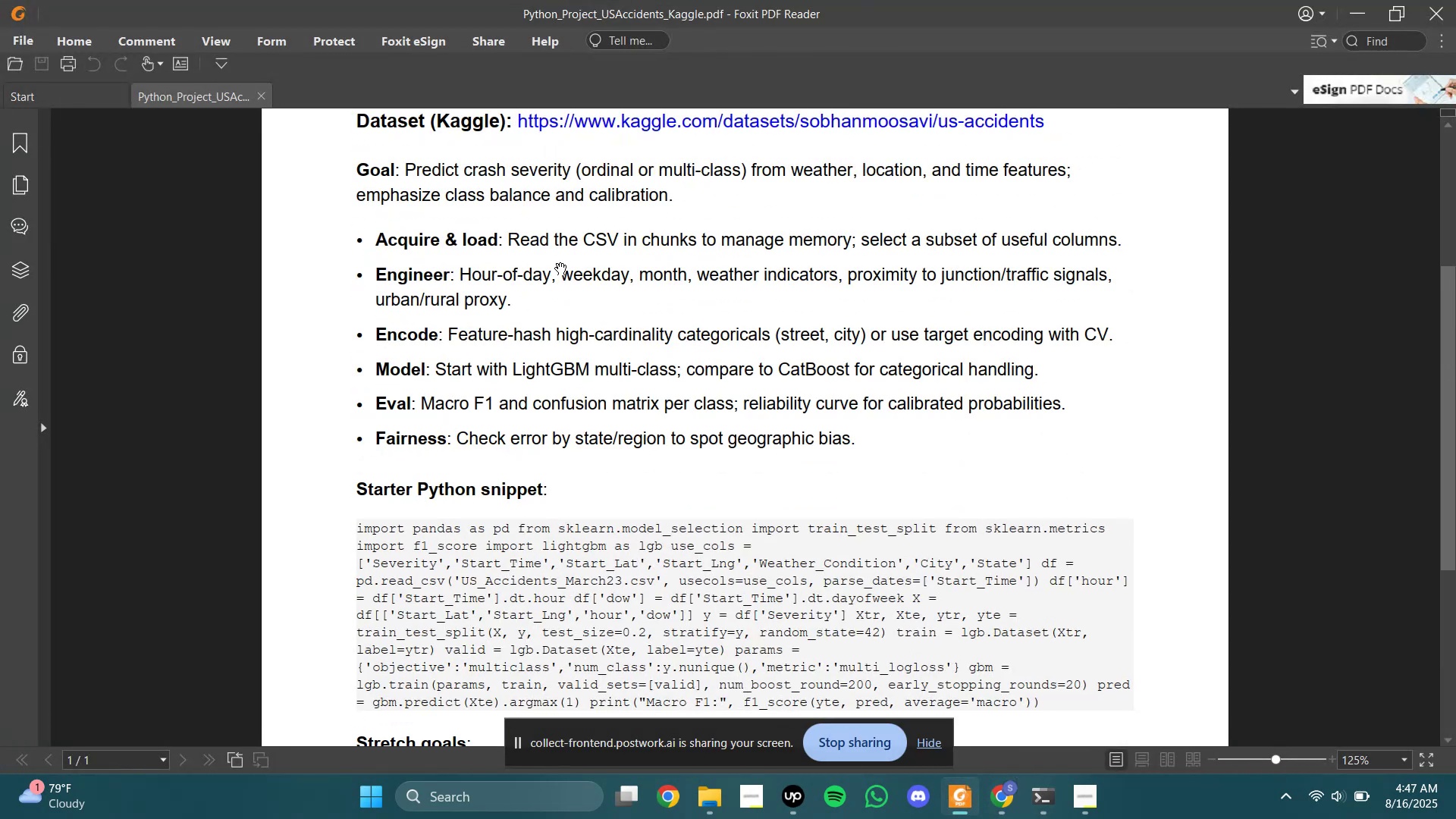 
left_click([543, 278])
 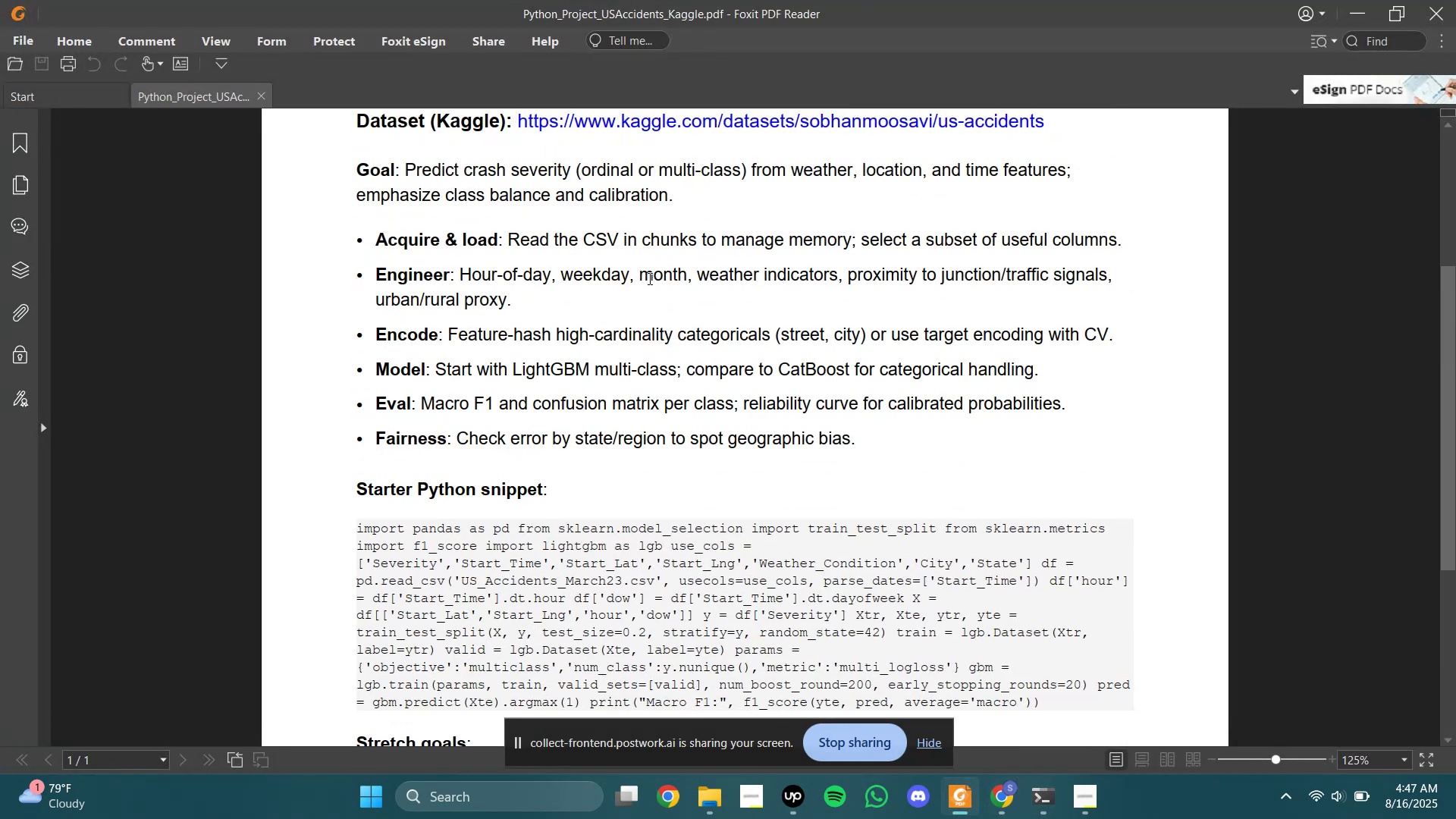 
left_click_drag(start_coordinate=[640, 278], to_coordinate=[698, 278])
 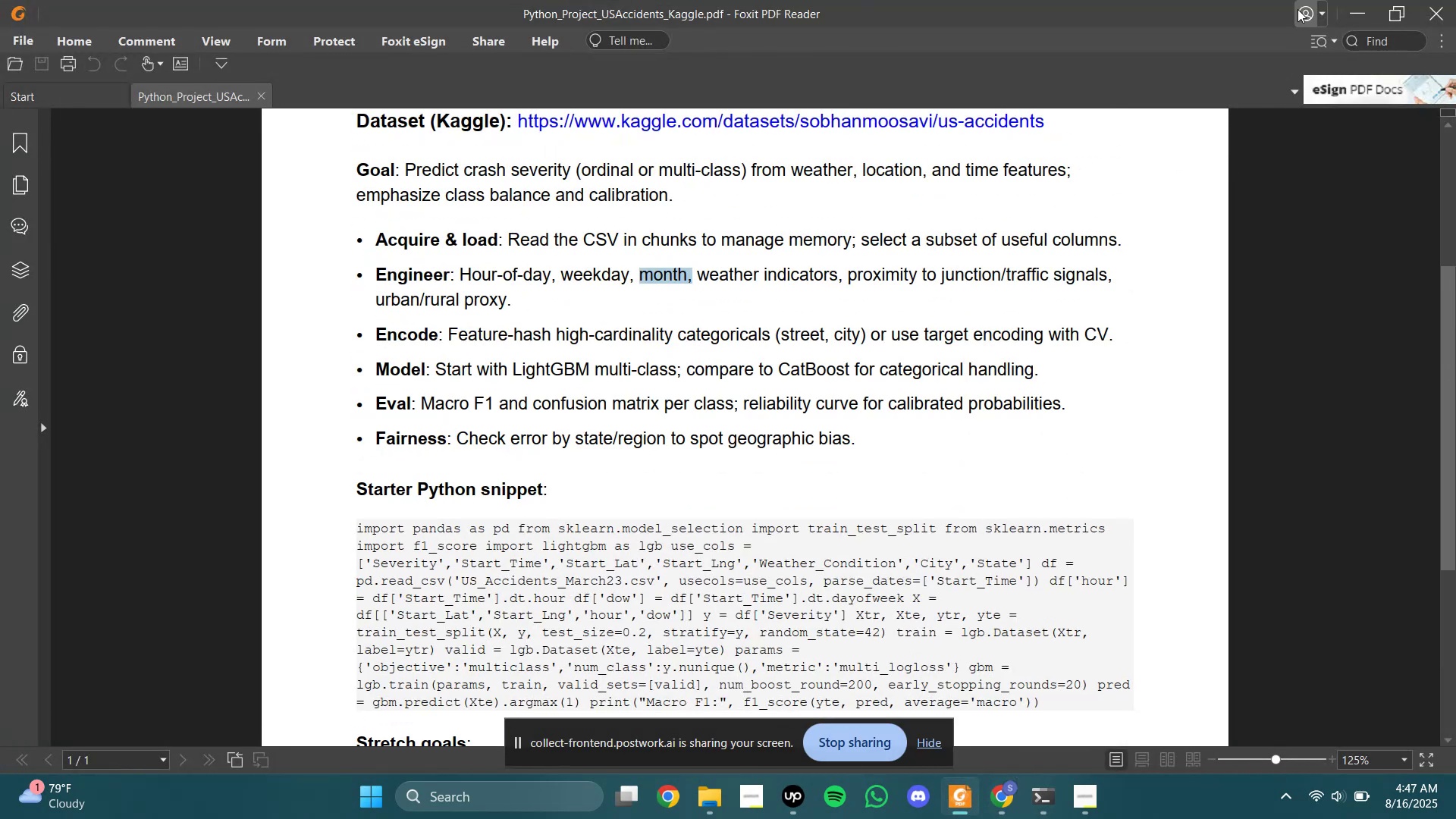 
left_click([1338, 9])
 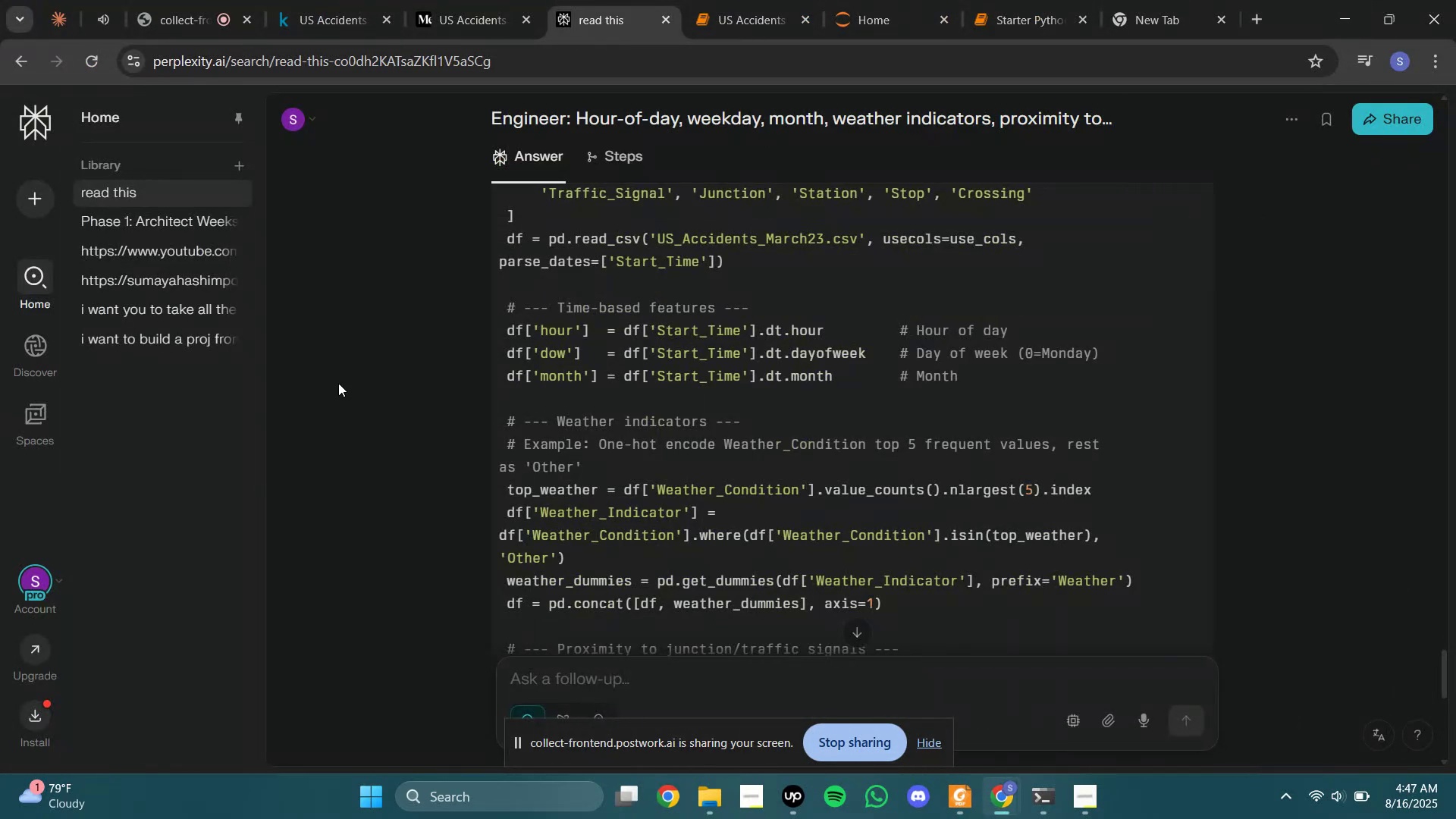 
mouse_move([783, 0])
 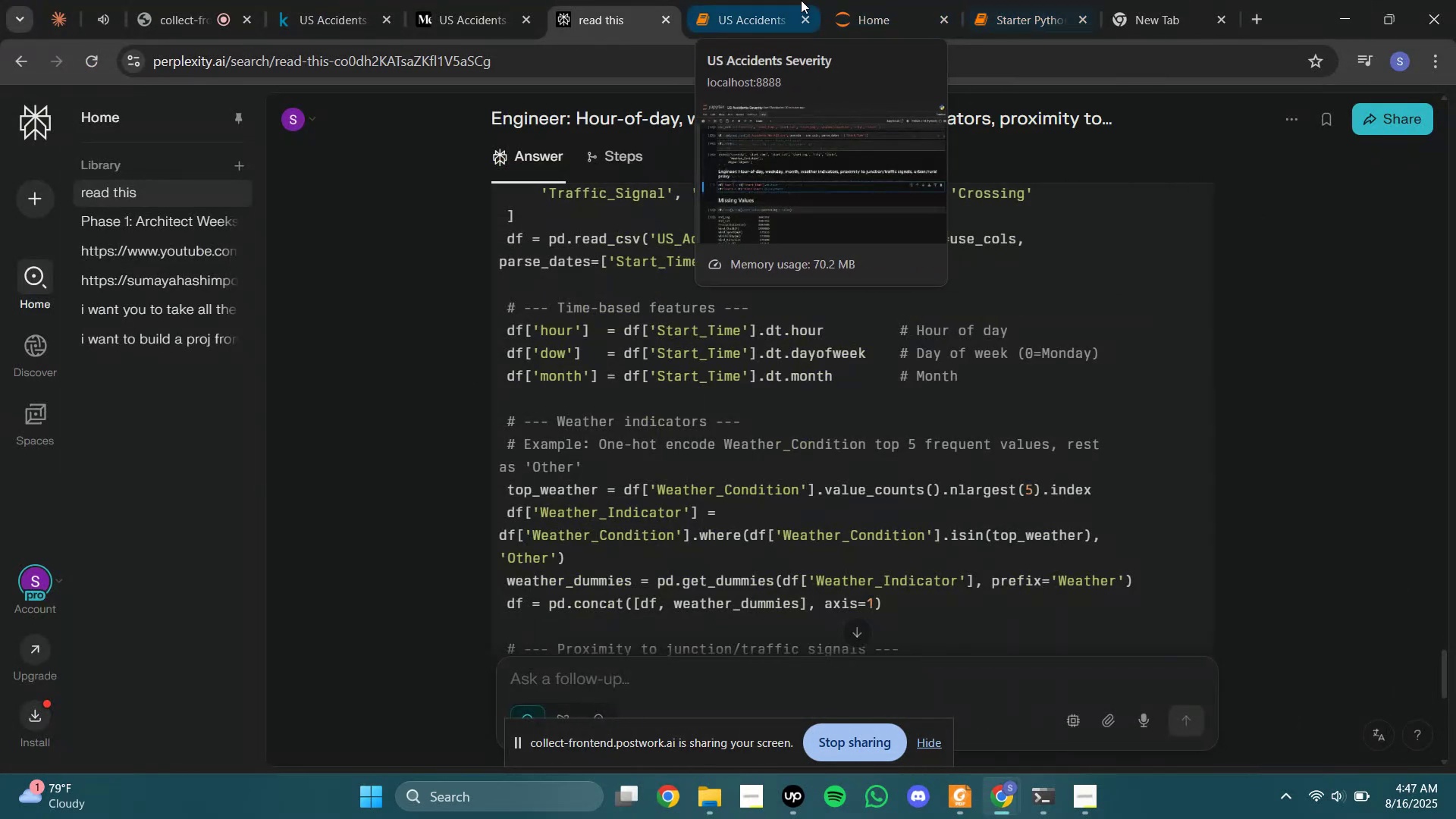 
left_click([787, 0])
 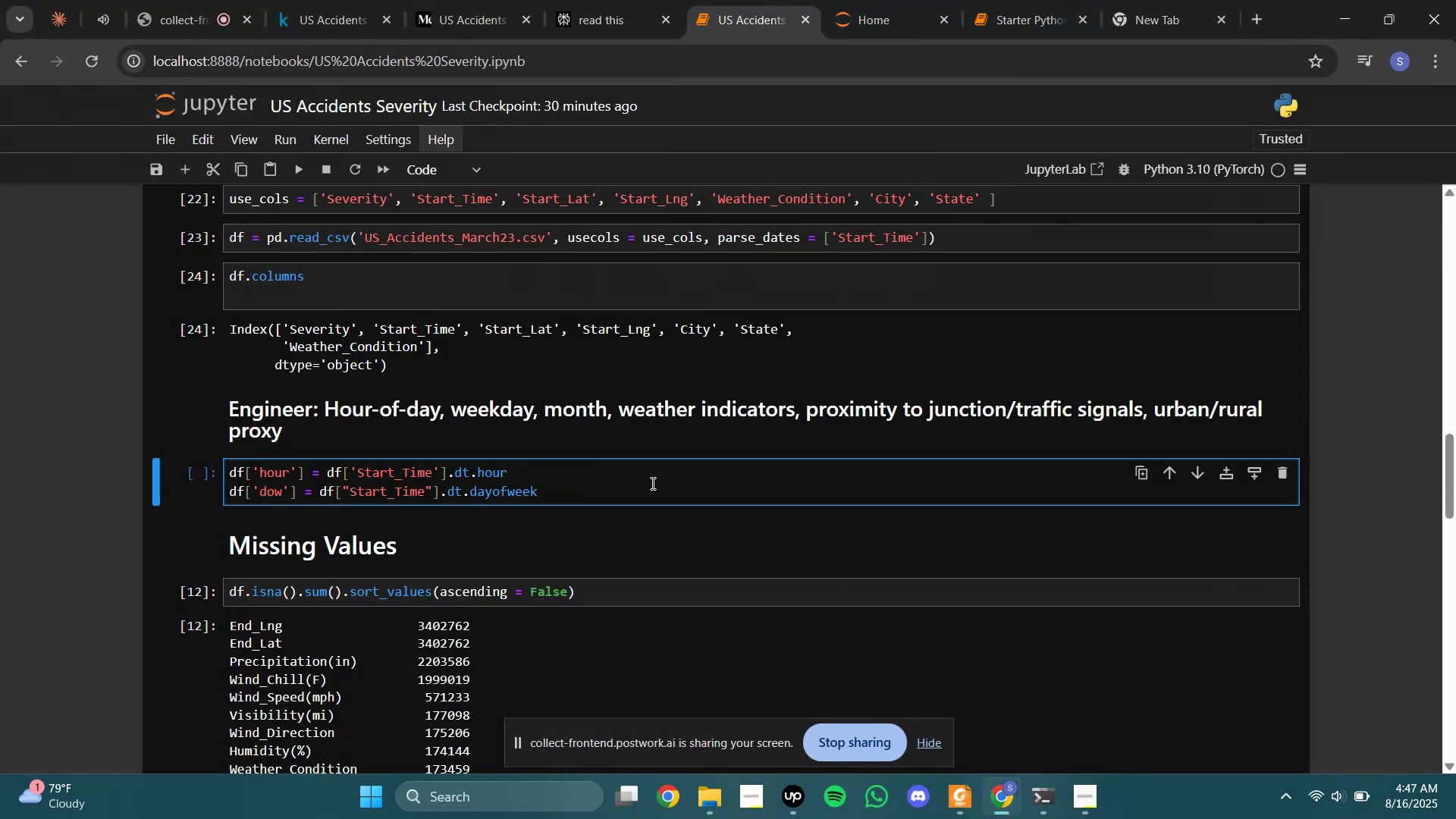 
left_click([651, 497])
 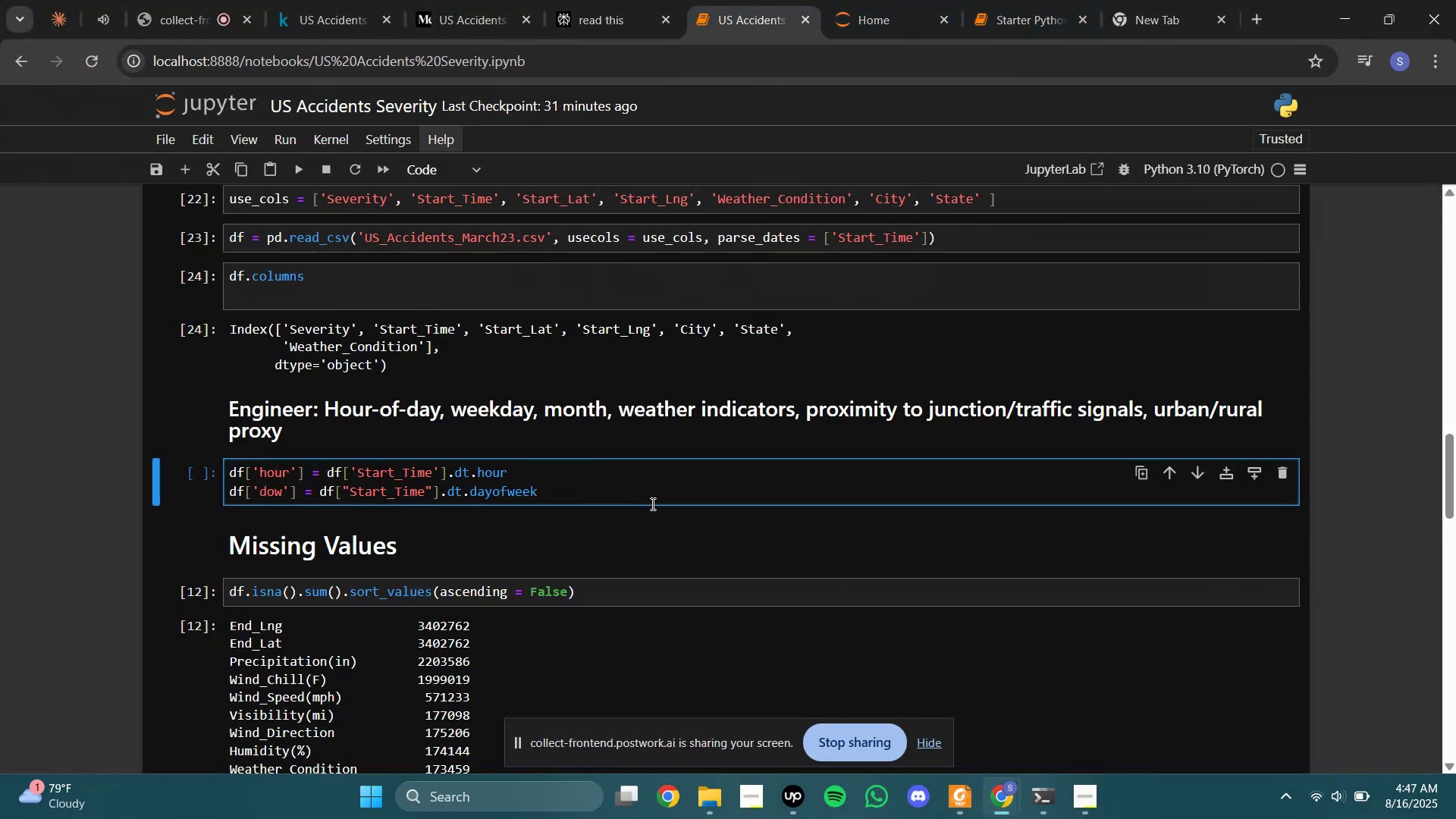 
key(Enter)
 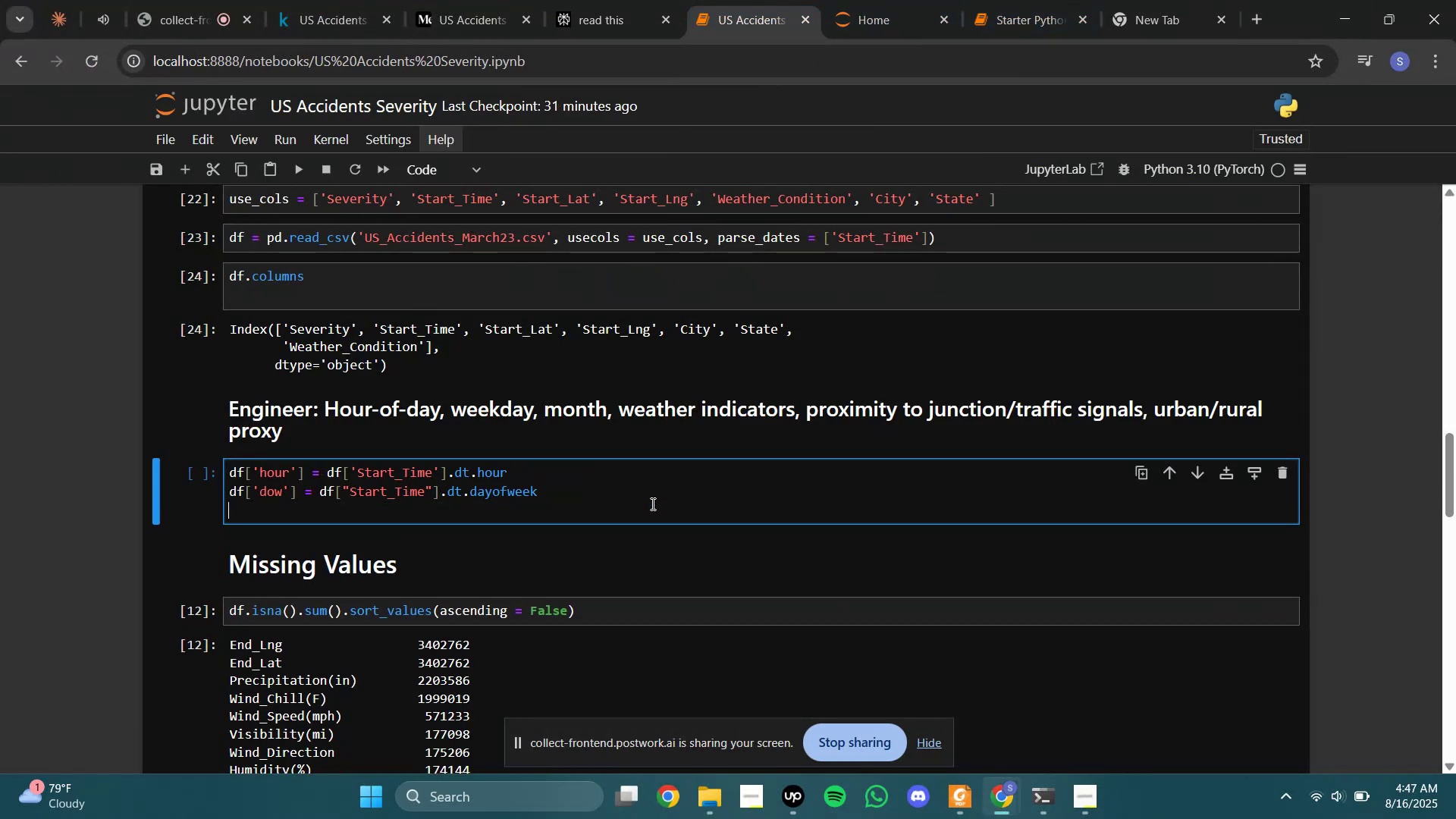 
type(df[])
 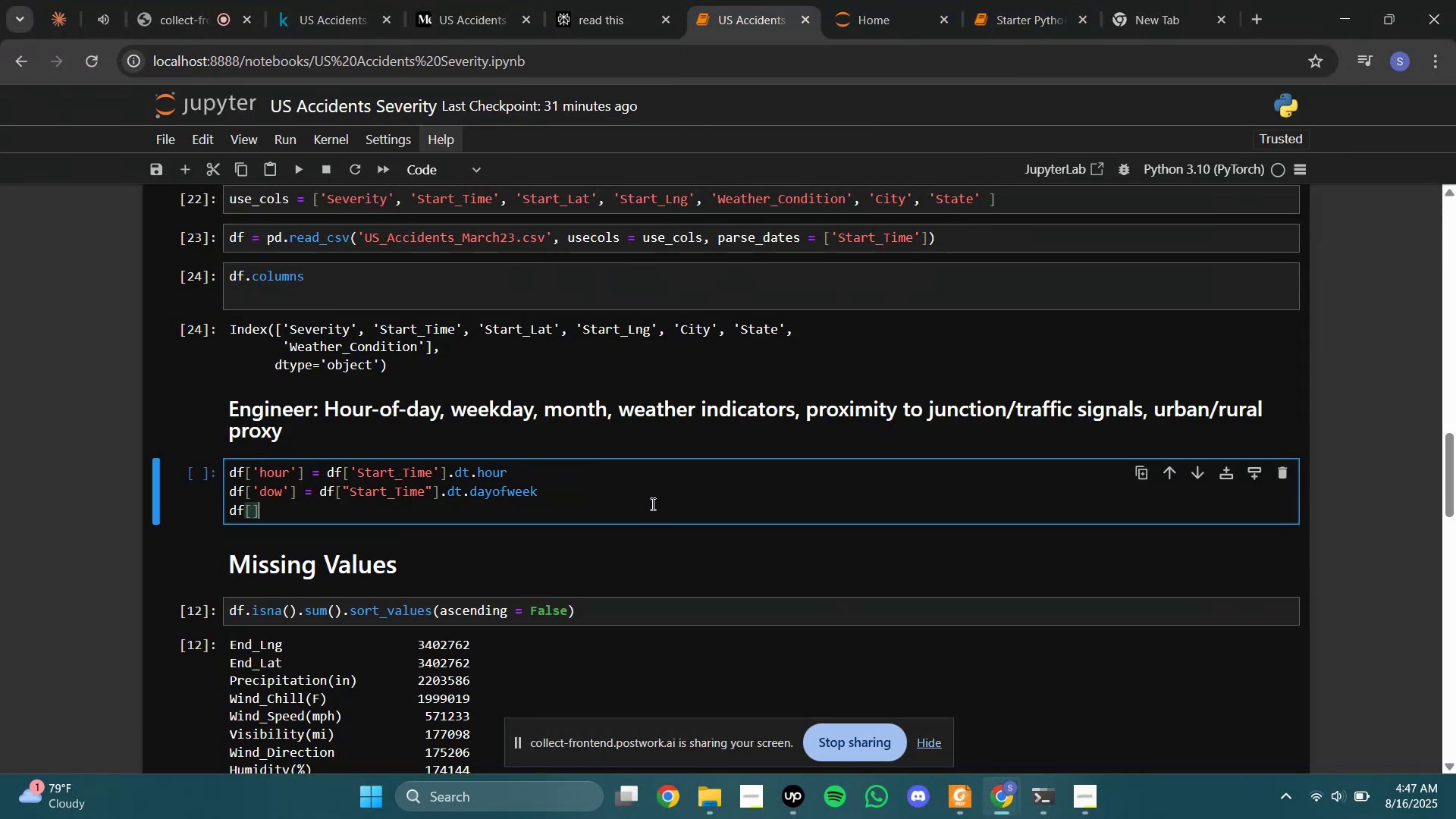 
key(ArrowLeft)
 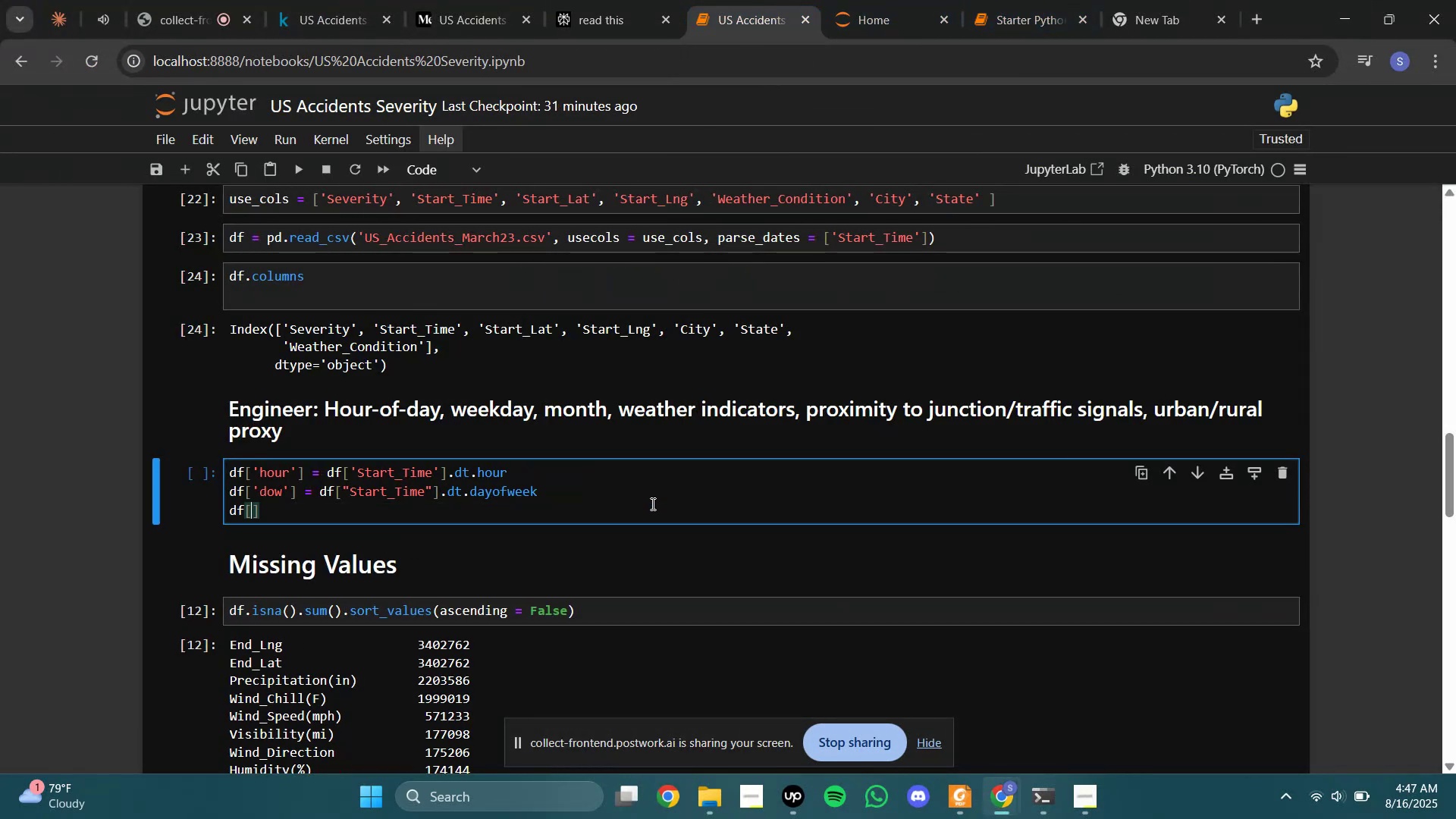 
key(Quote)
 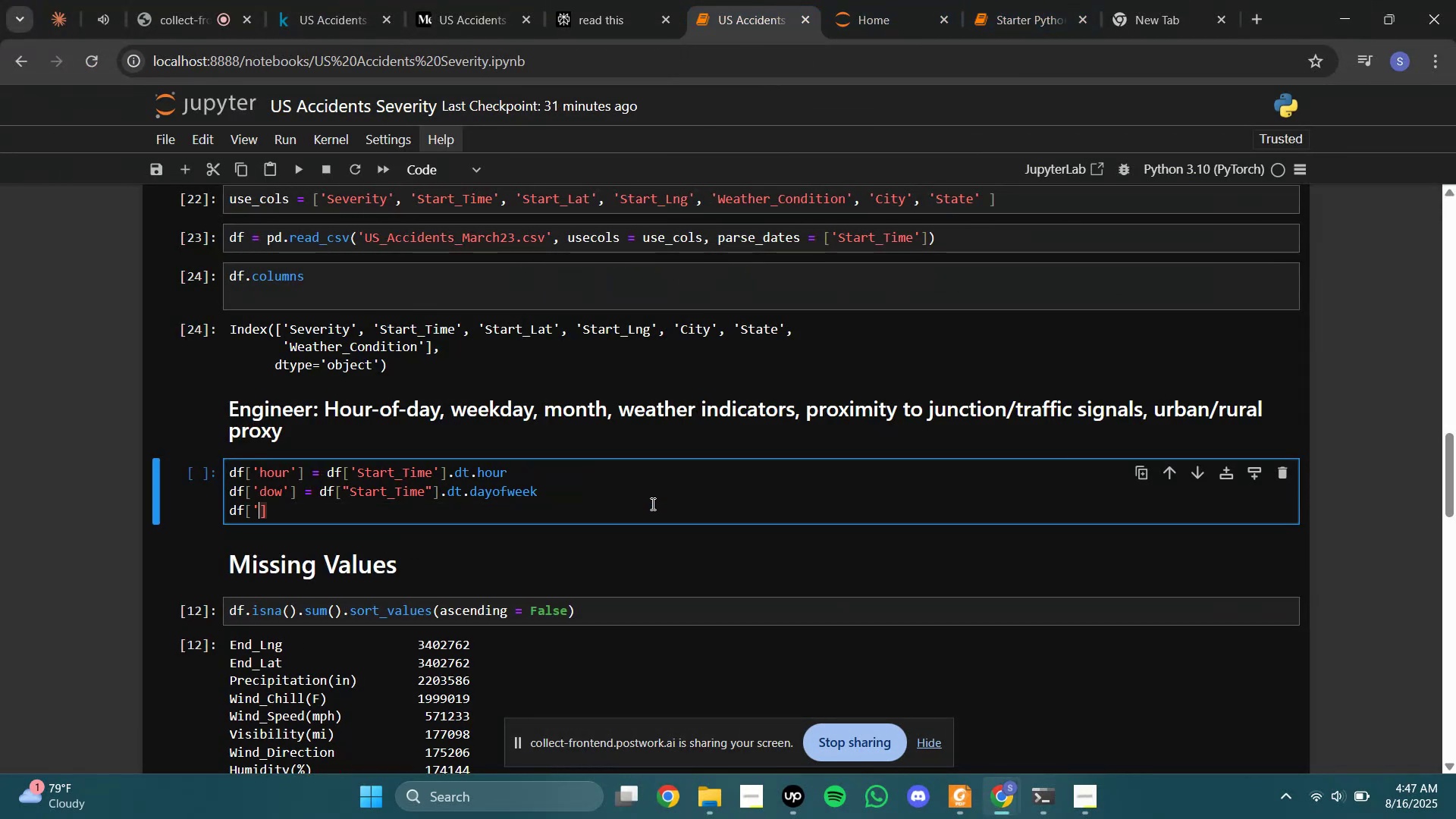 
key(Quote)
 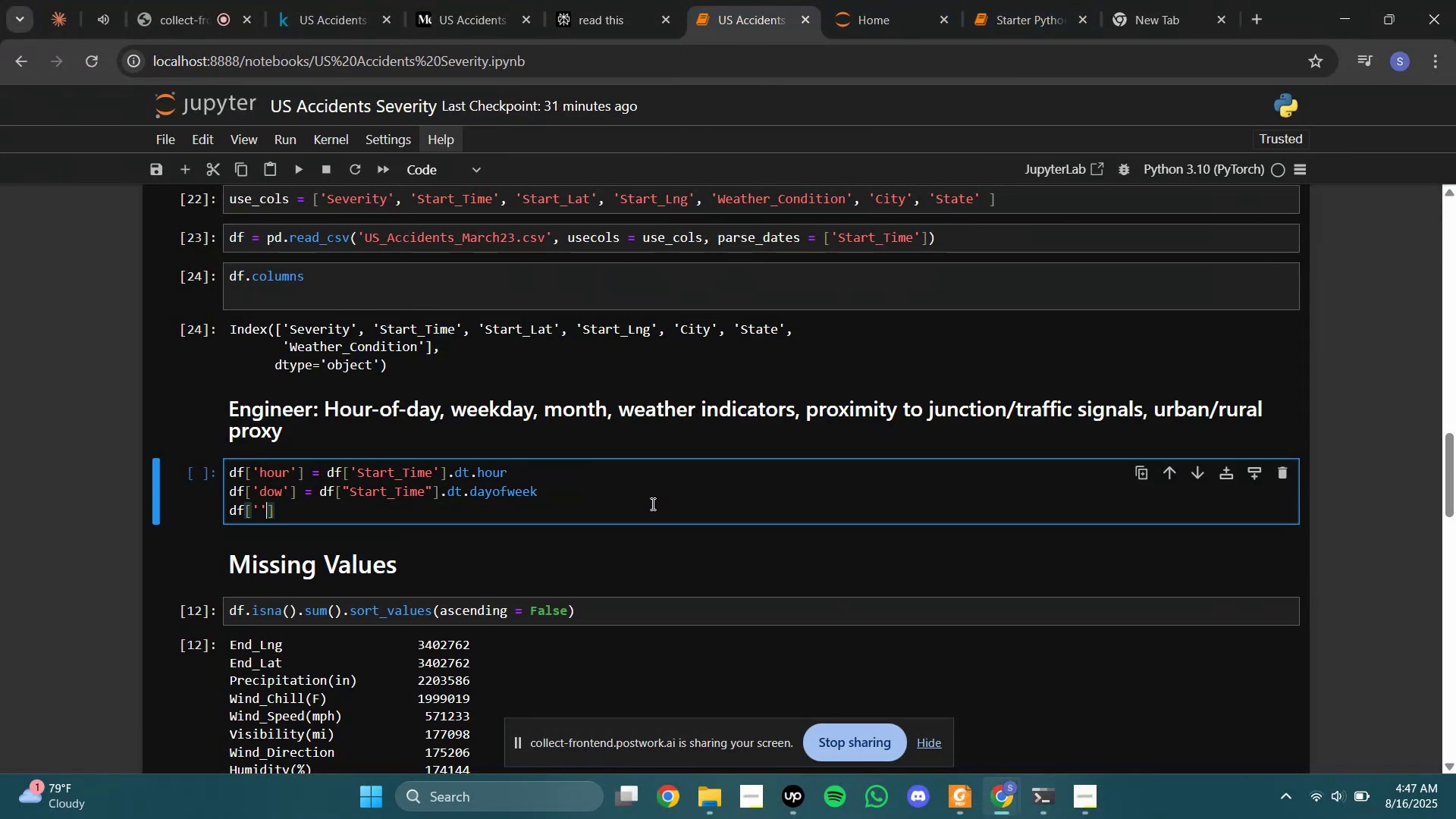 
key(ArrowLeft)
 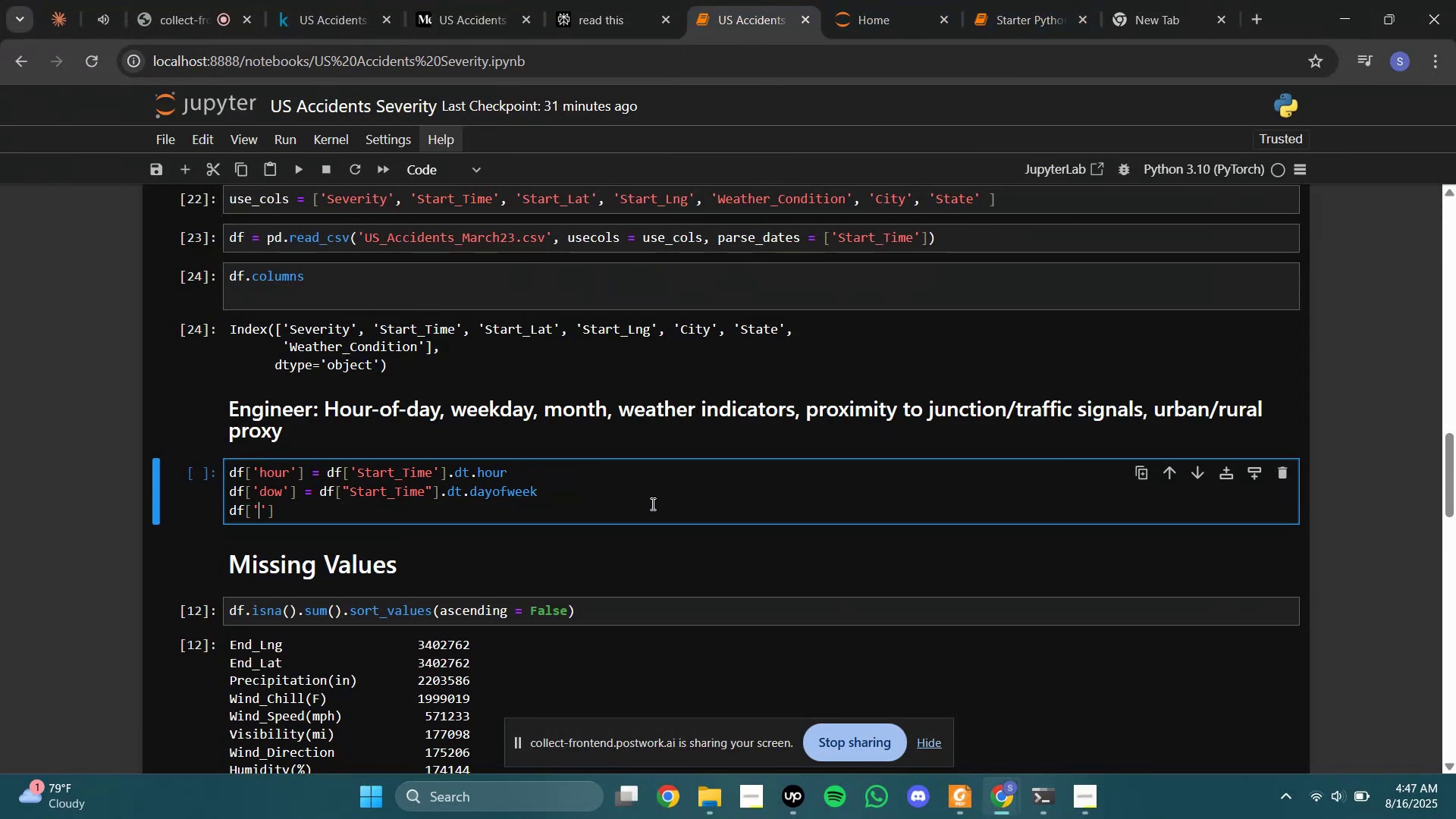 
type(month)
 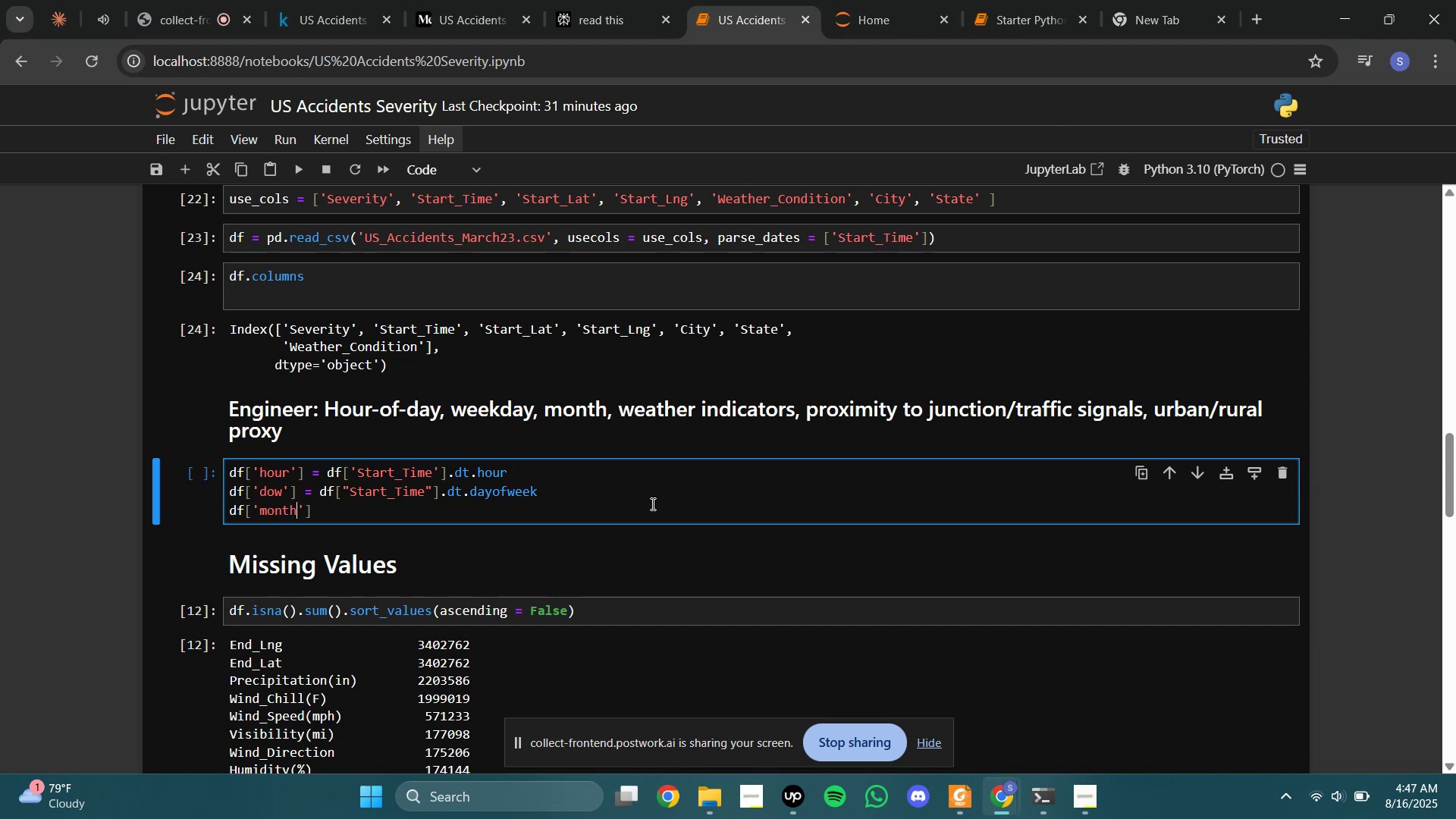 
key(ArrowRight)
 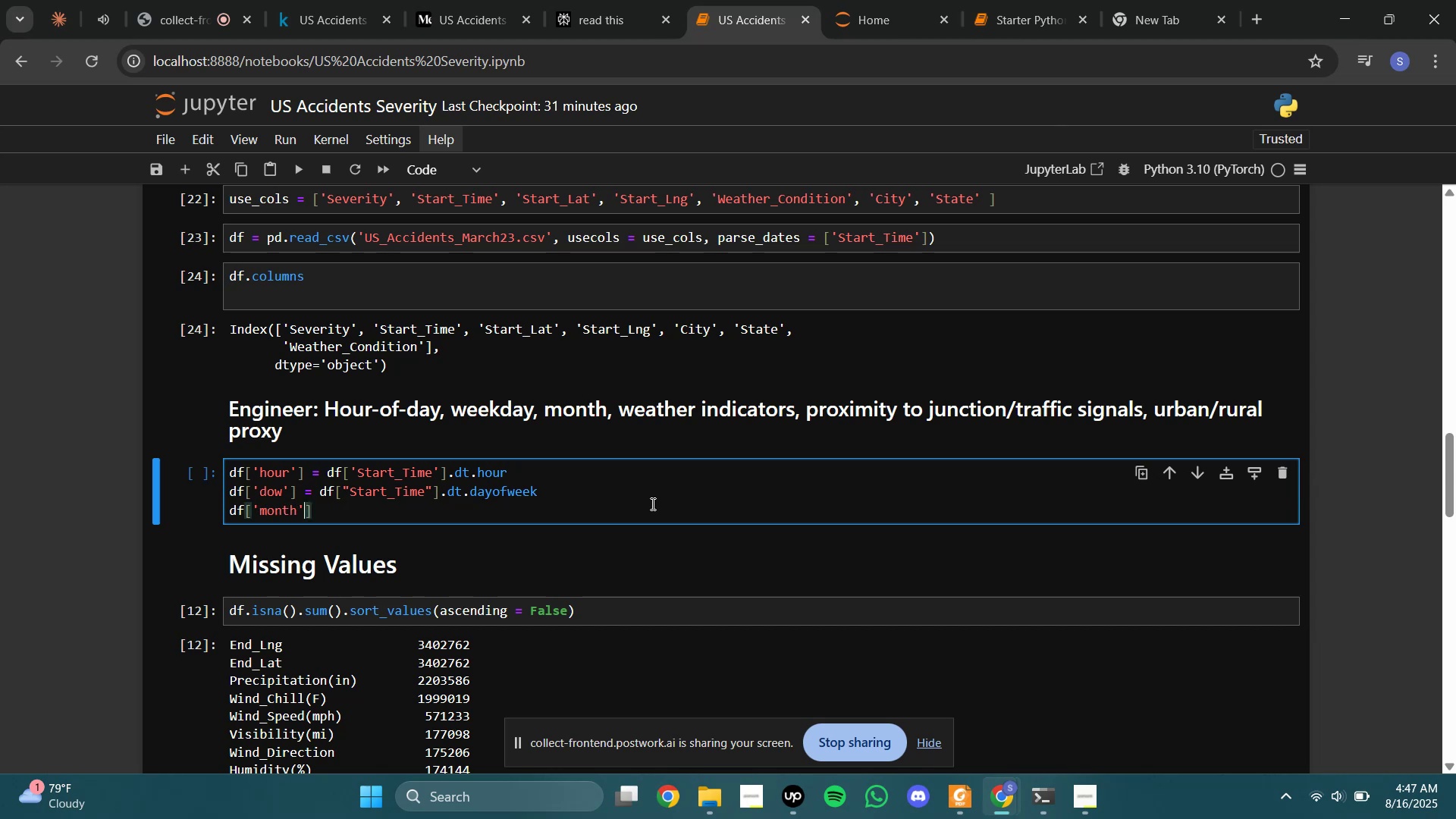 
key(ArrowRight)
 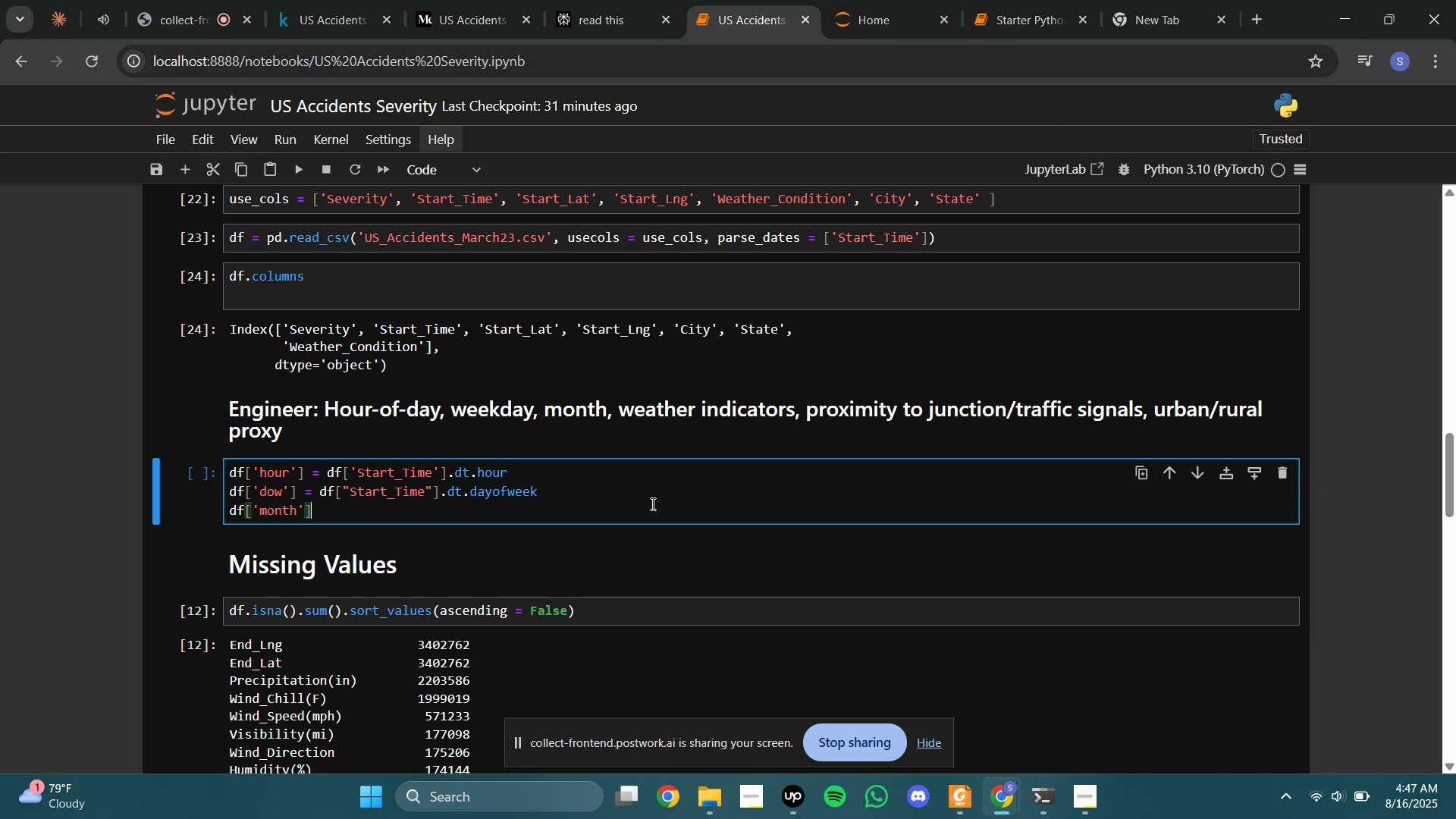 
type( df)
key(Backspace)
key(Backspace)
type( = dfp[)
key(Backspace)
key(Backspace)
type([])
 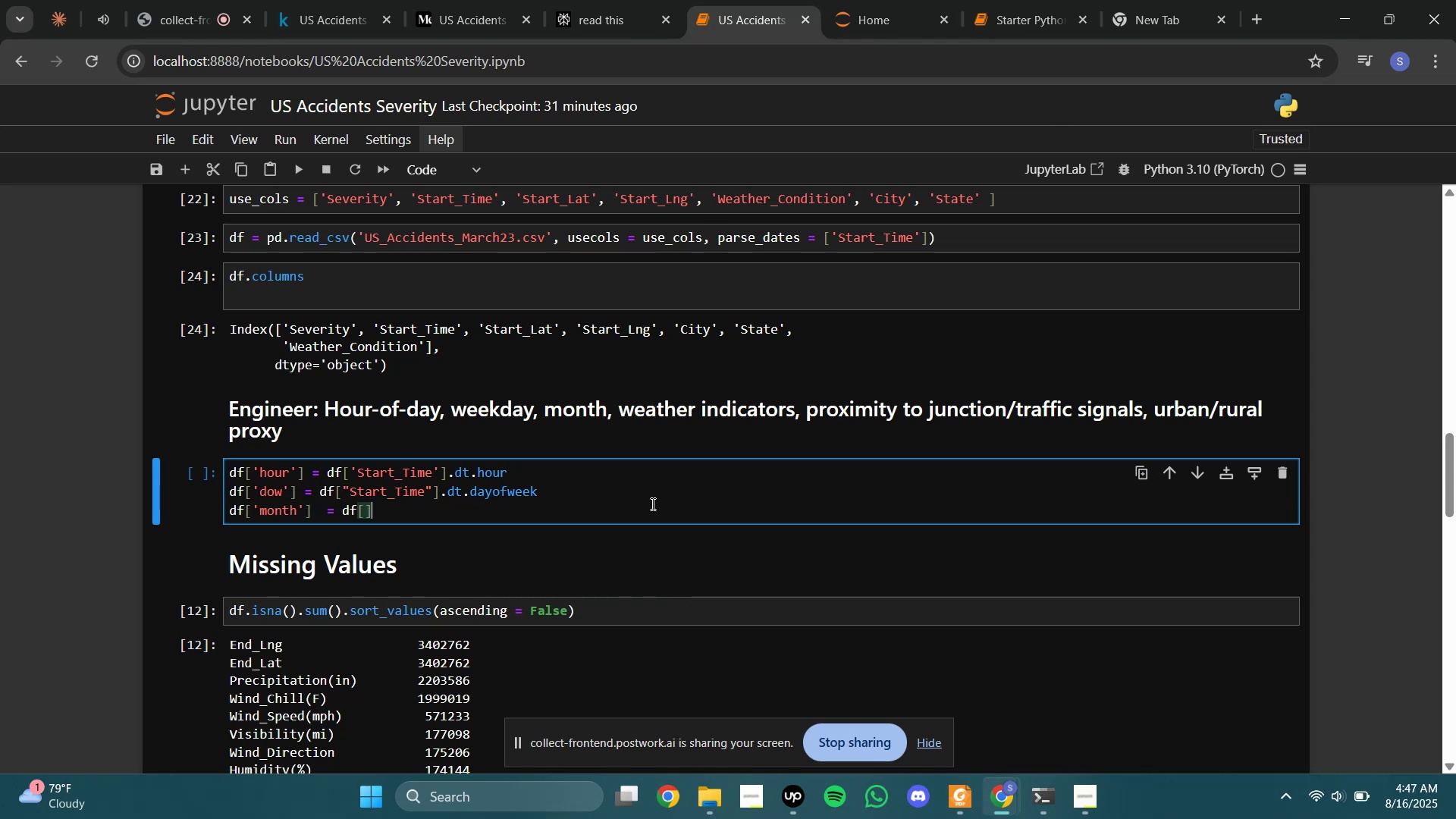 
key(ArrowLeft)
 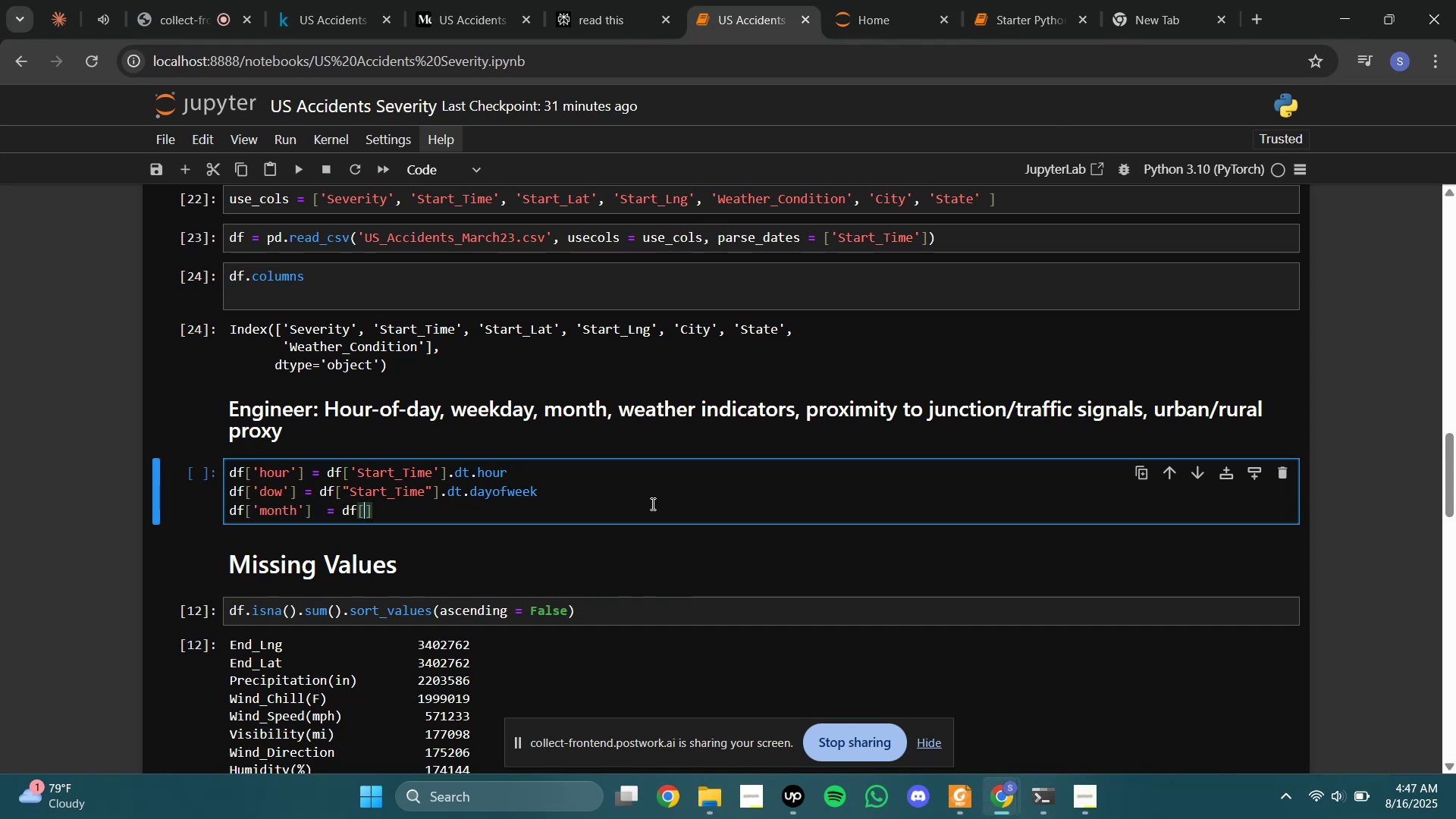 
key(CapsLock)
 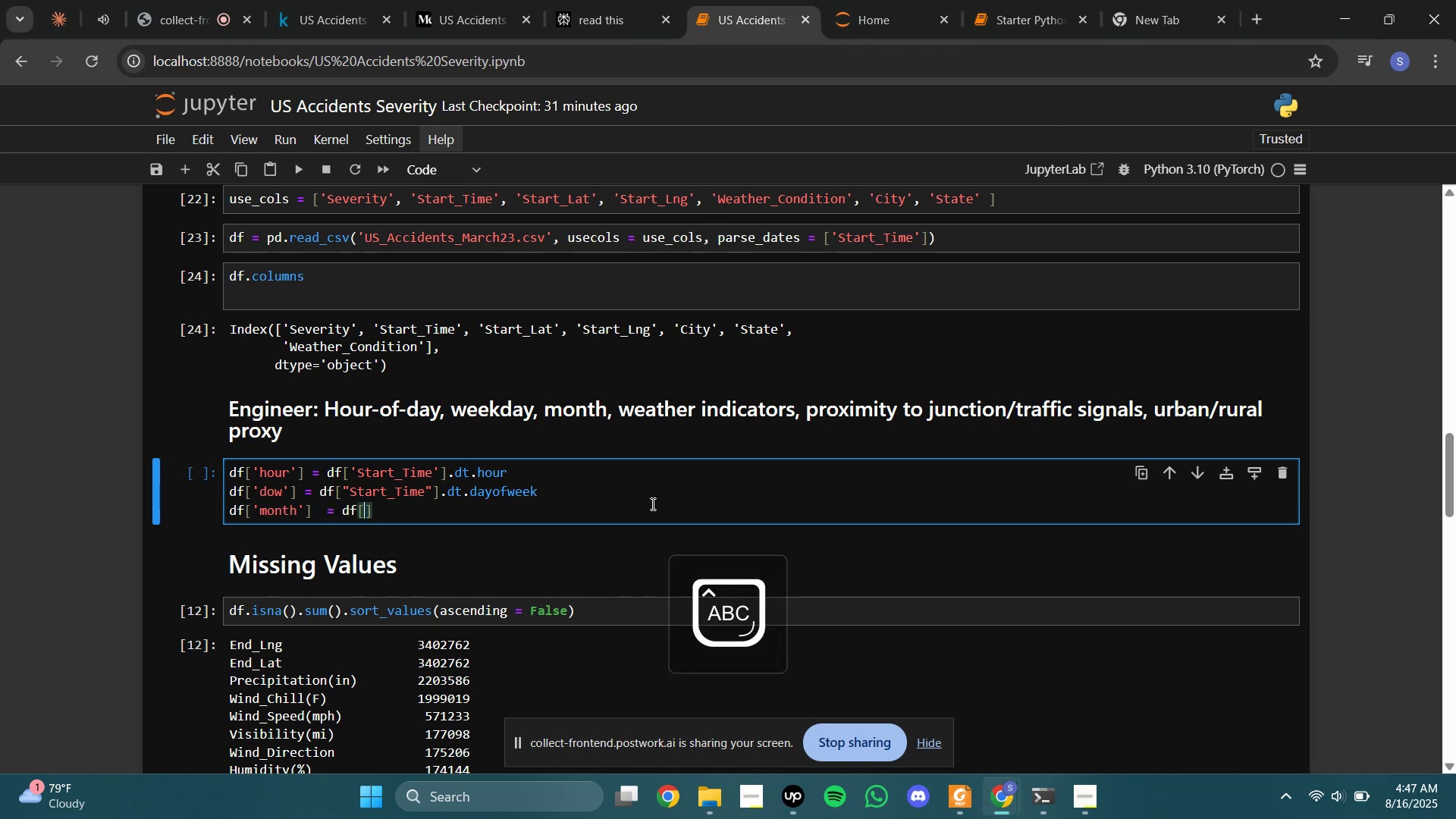 
key(S)
 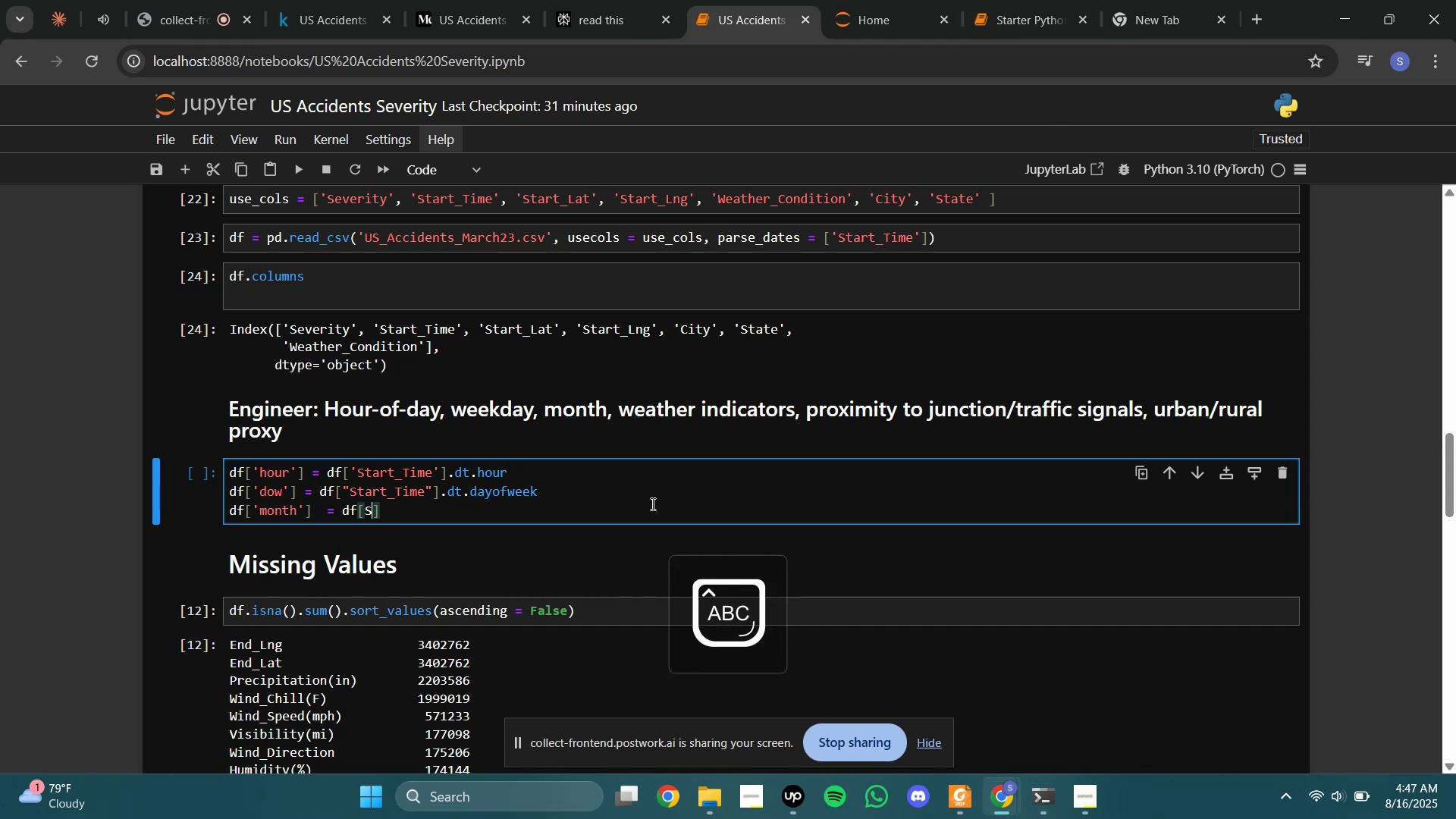 
key(Backspace)
 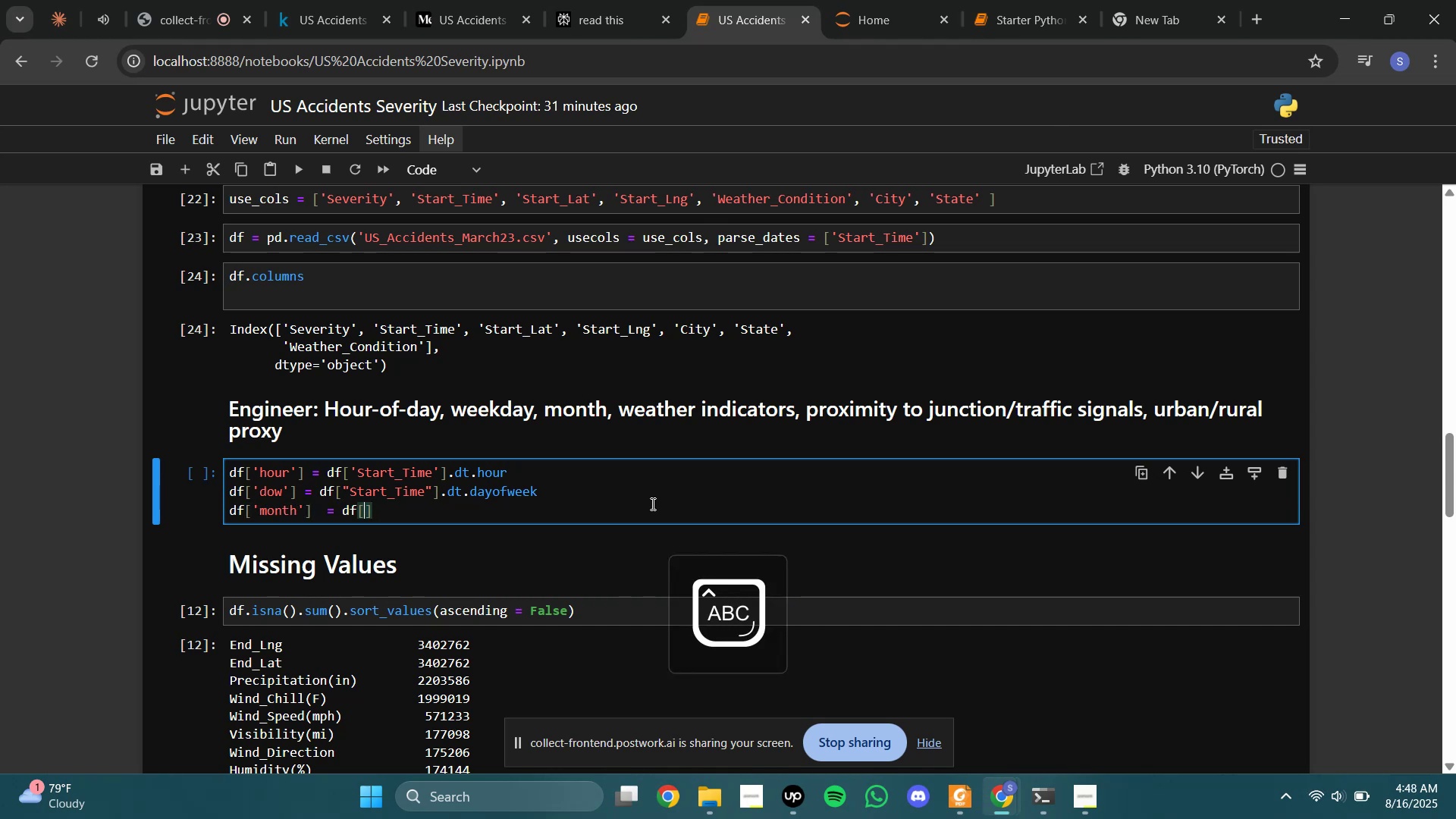 
key(Quote)
 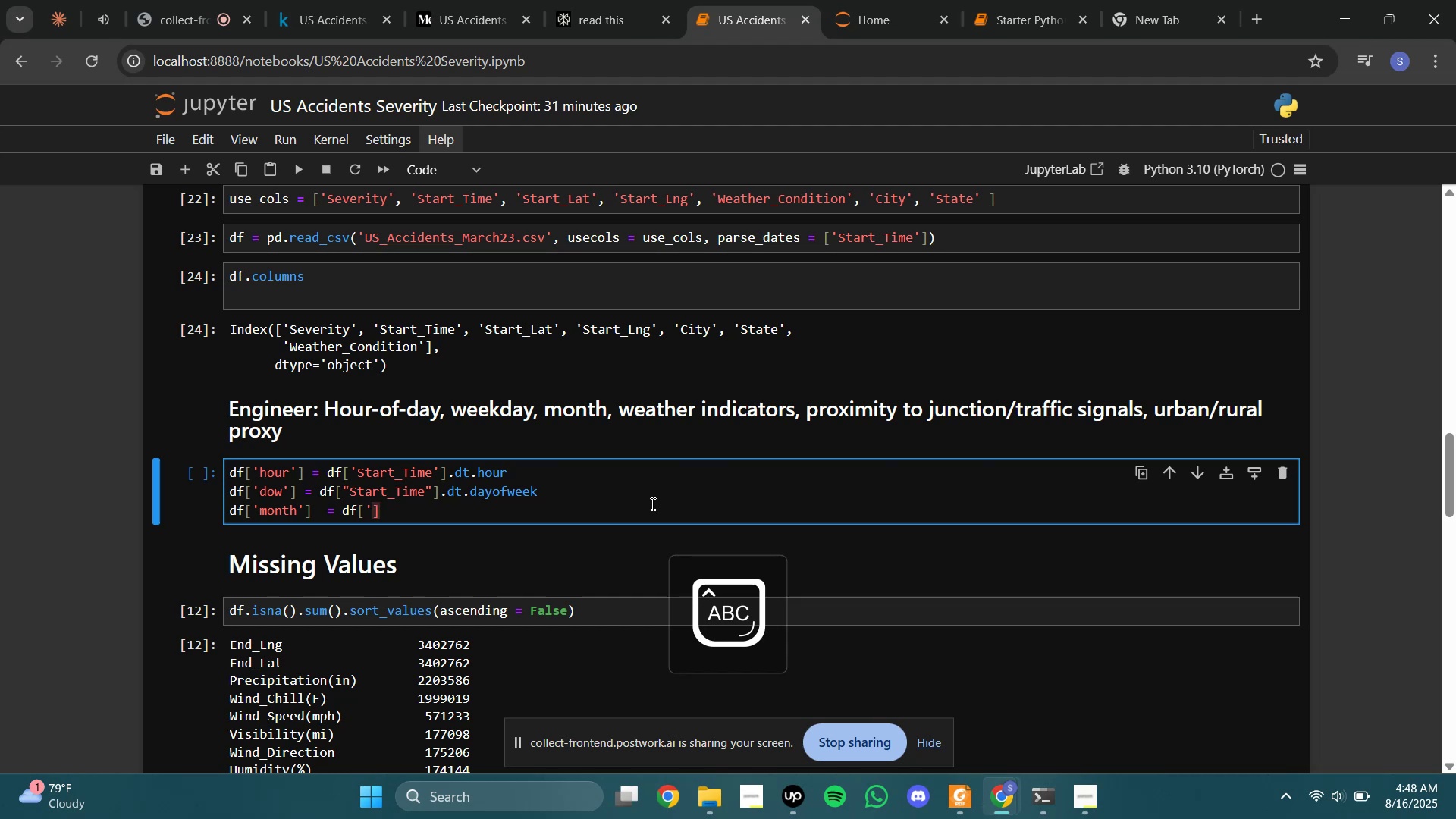 
key(Quote)
 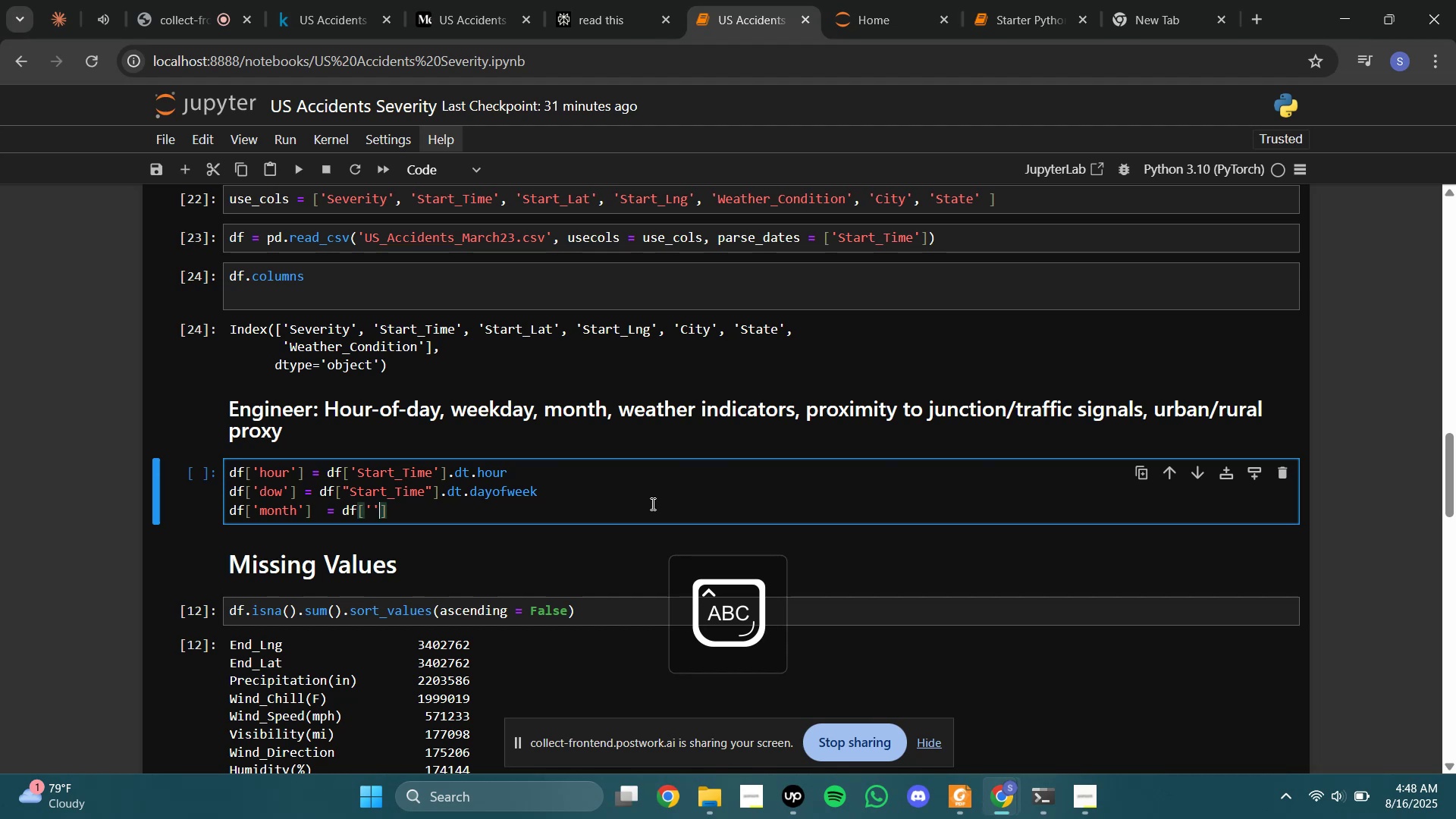 
key(ArrowLeft)
 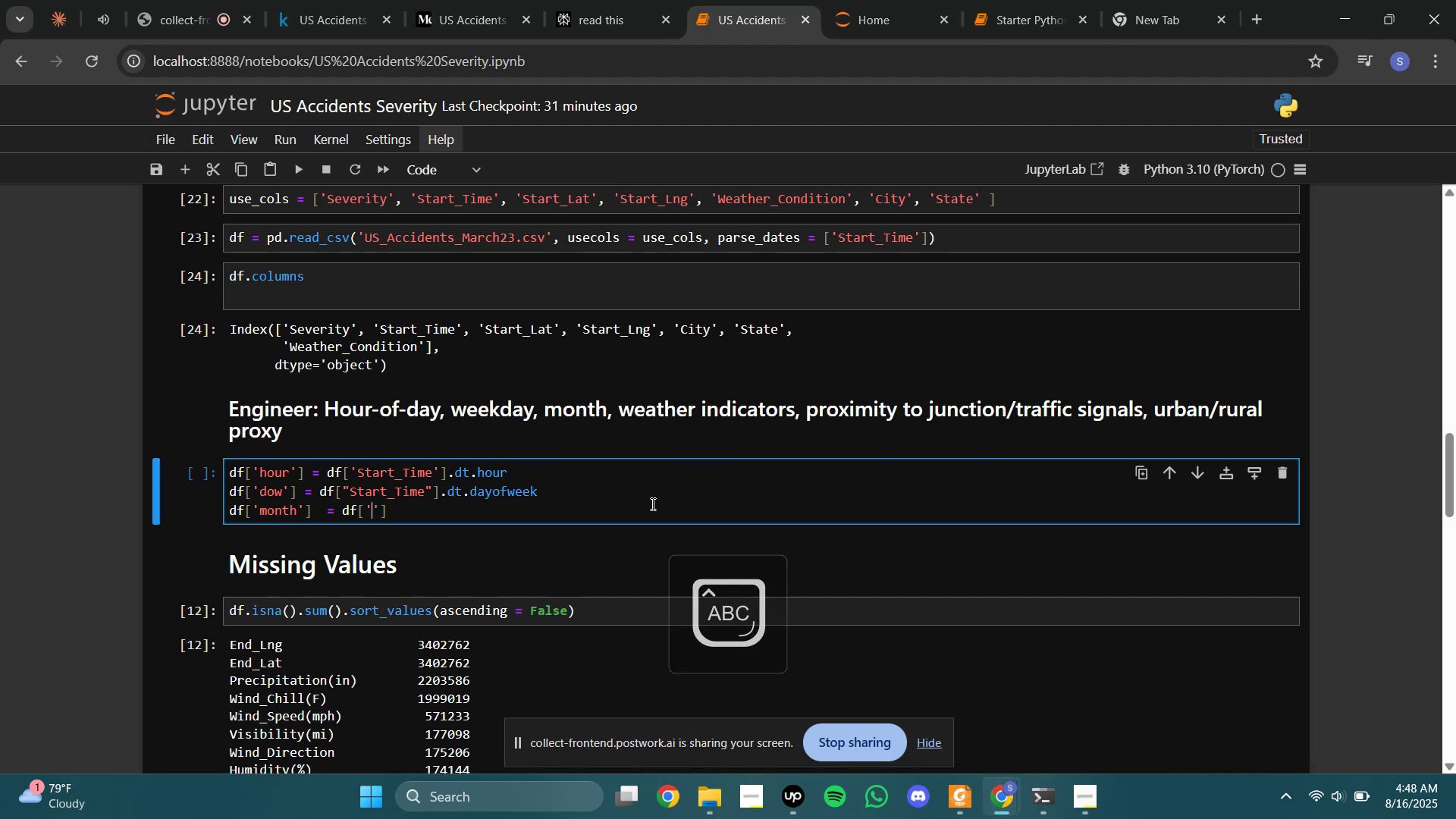 
type(Stae)
key(Backspace)
type(rt_Time)
key(Backspace)
key(Backspace)
key(Backspace)
key(Backspace)
type(tIME)
 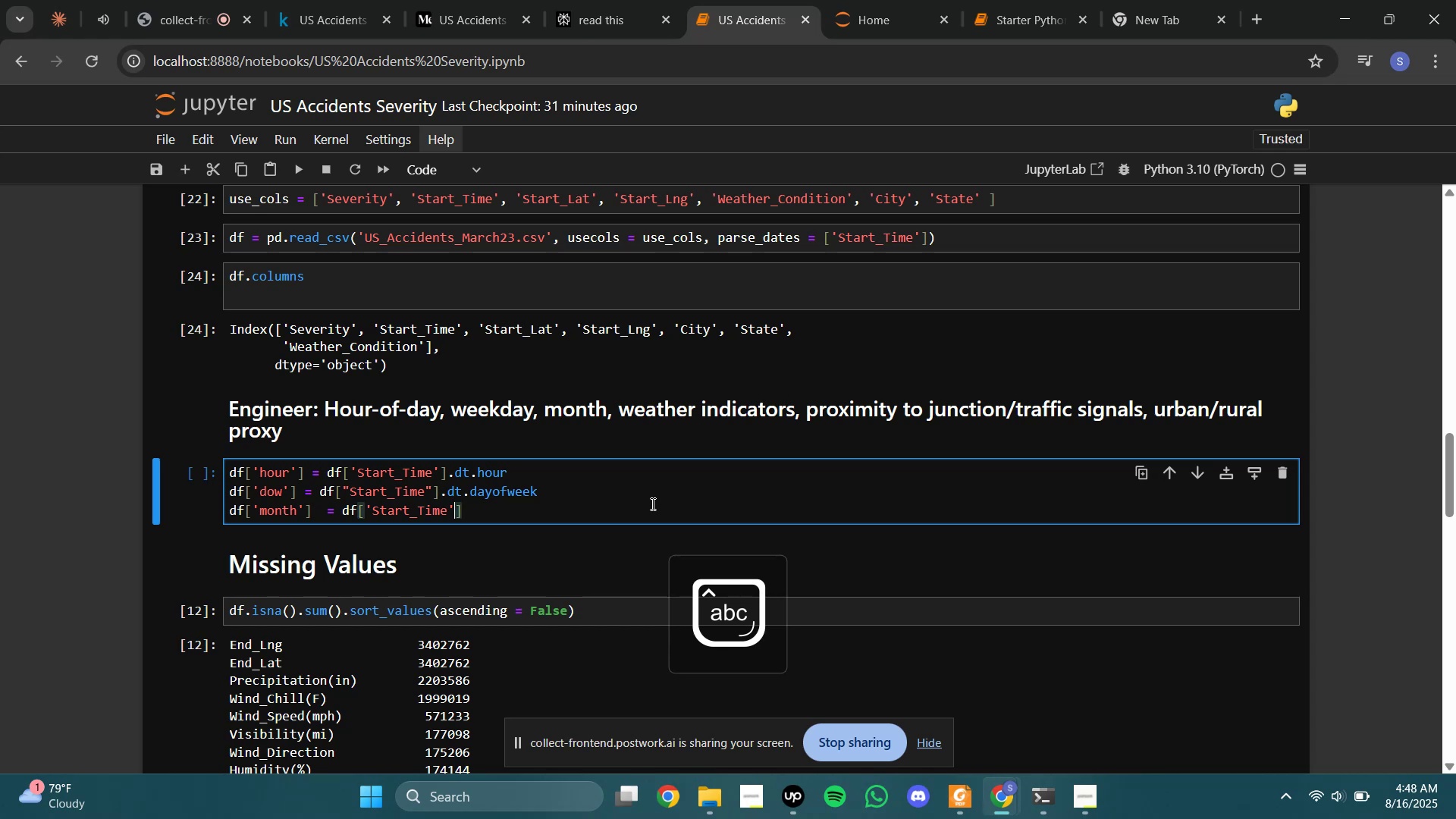 
hold_key(key=CapsLock, duration=0.39)
 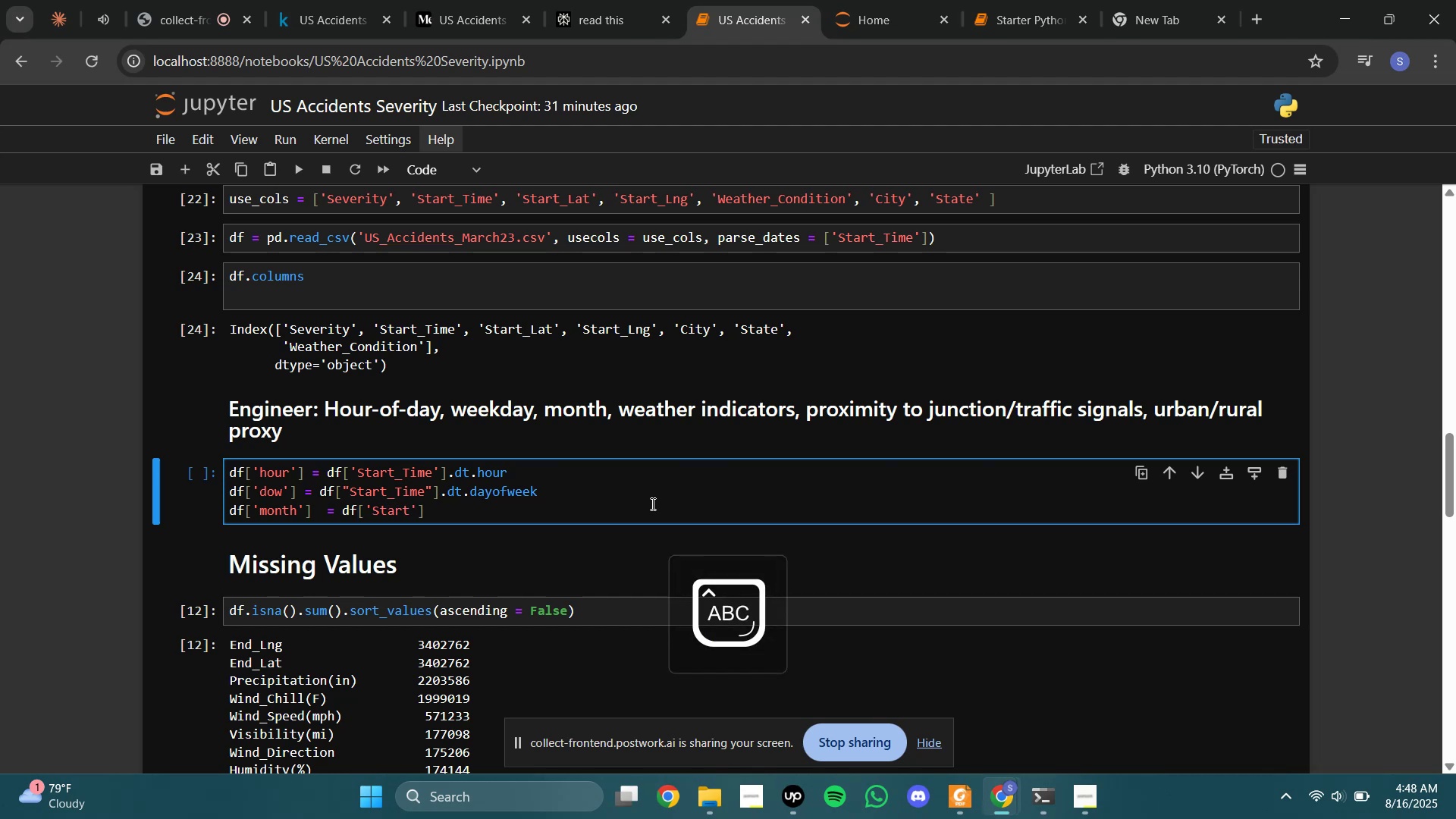 
key(ArrowRight)
 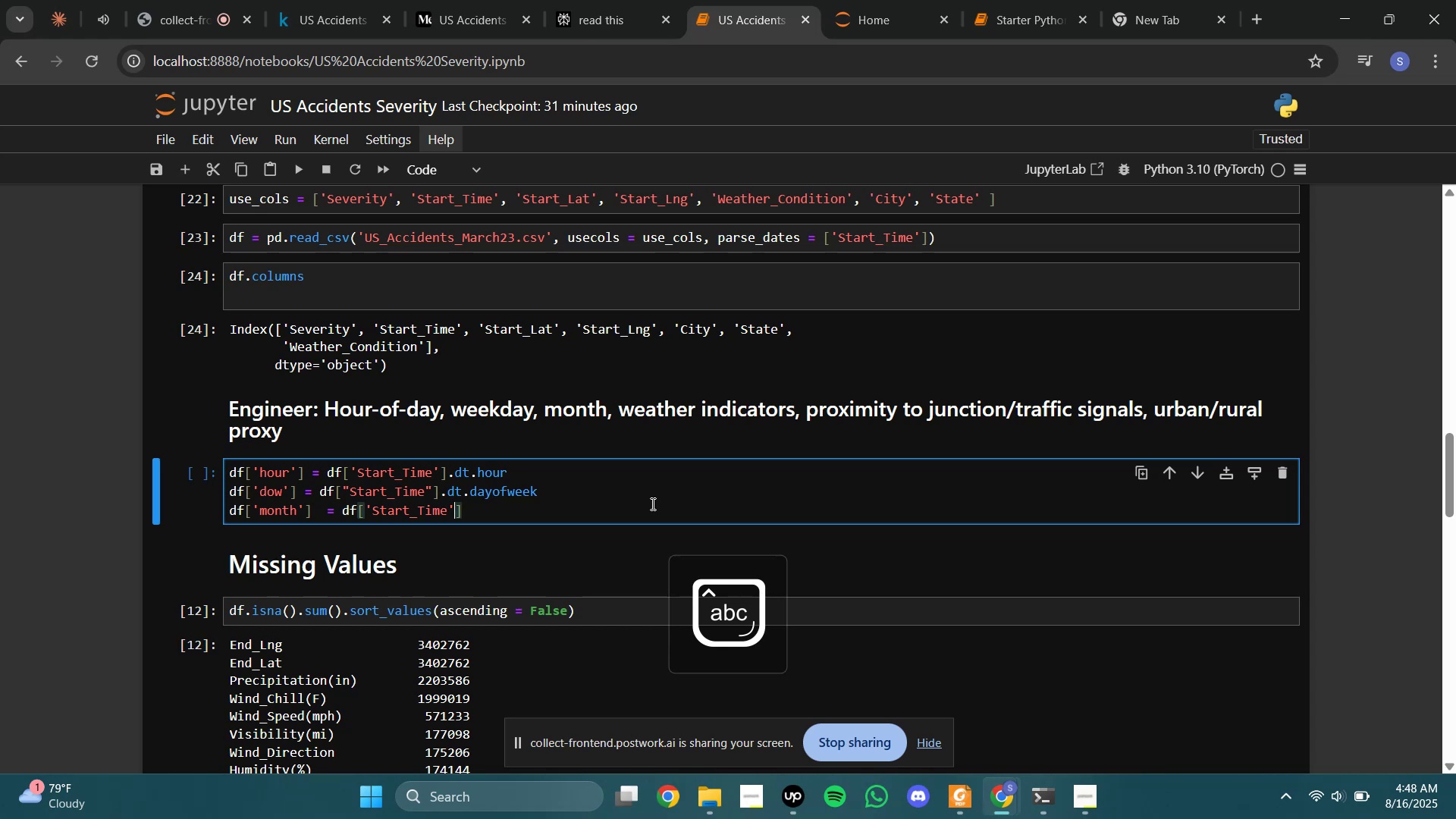 
key(ArrowRight)
 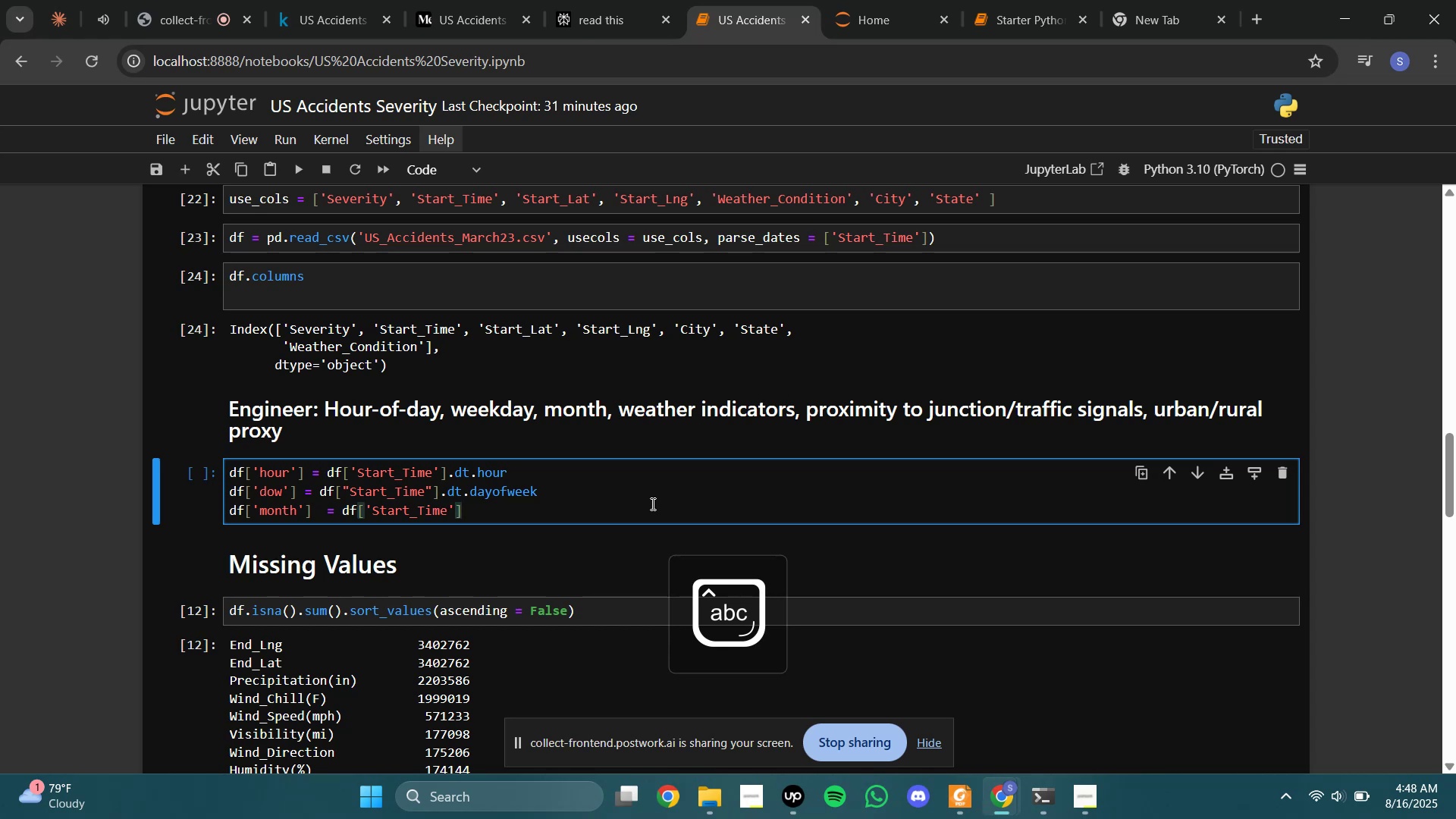 
type(.dt)
 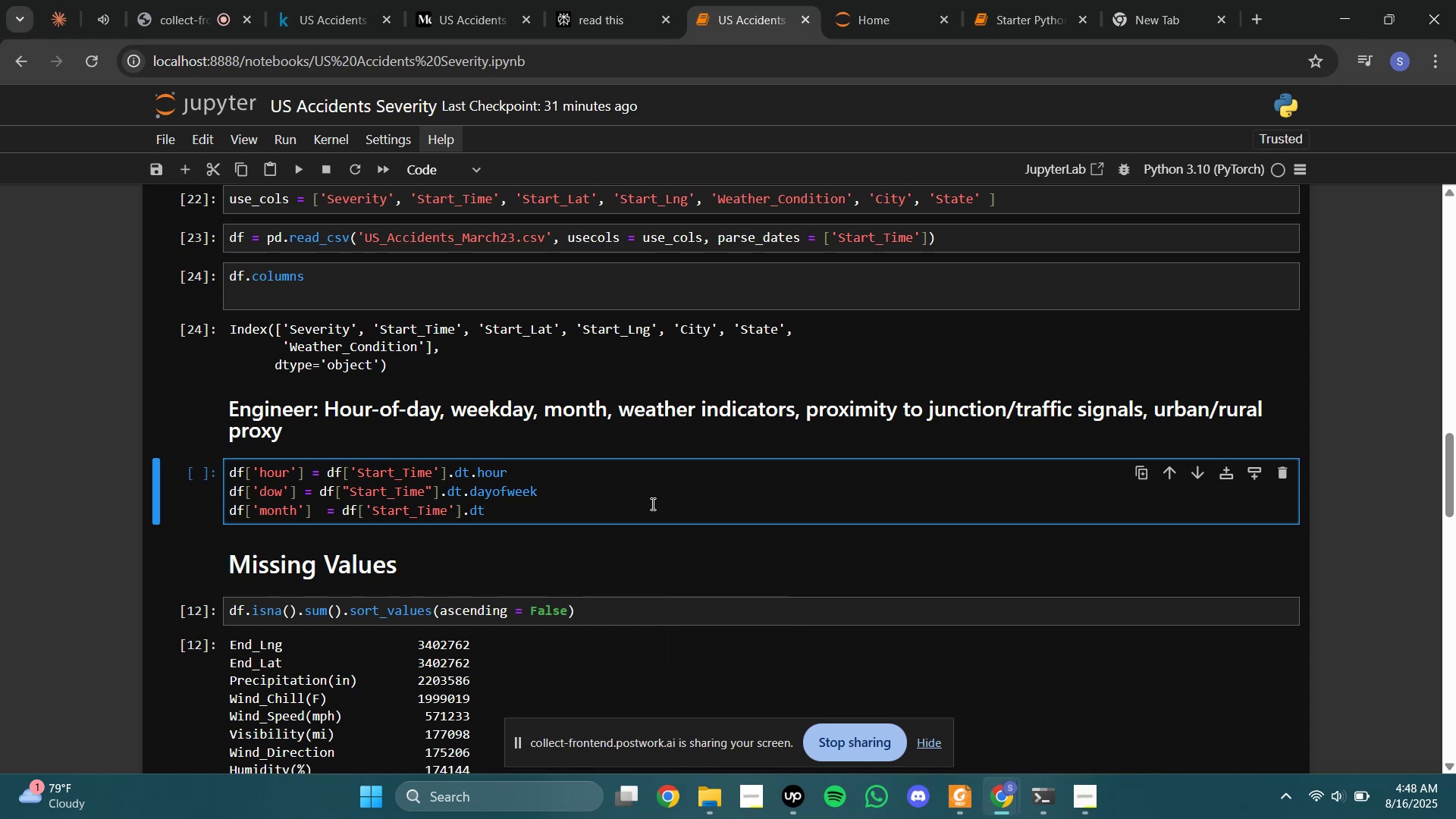 
type(.month)
 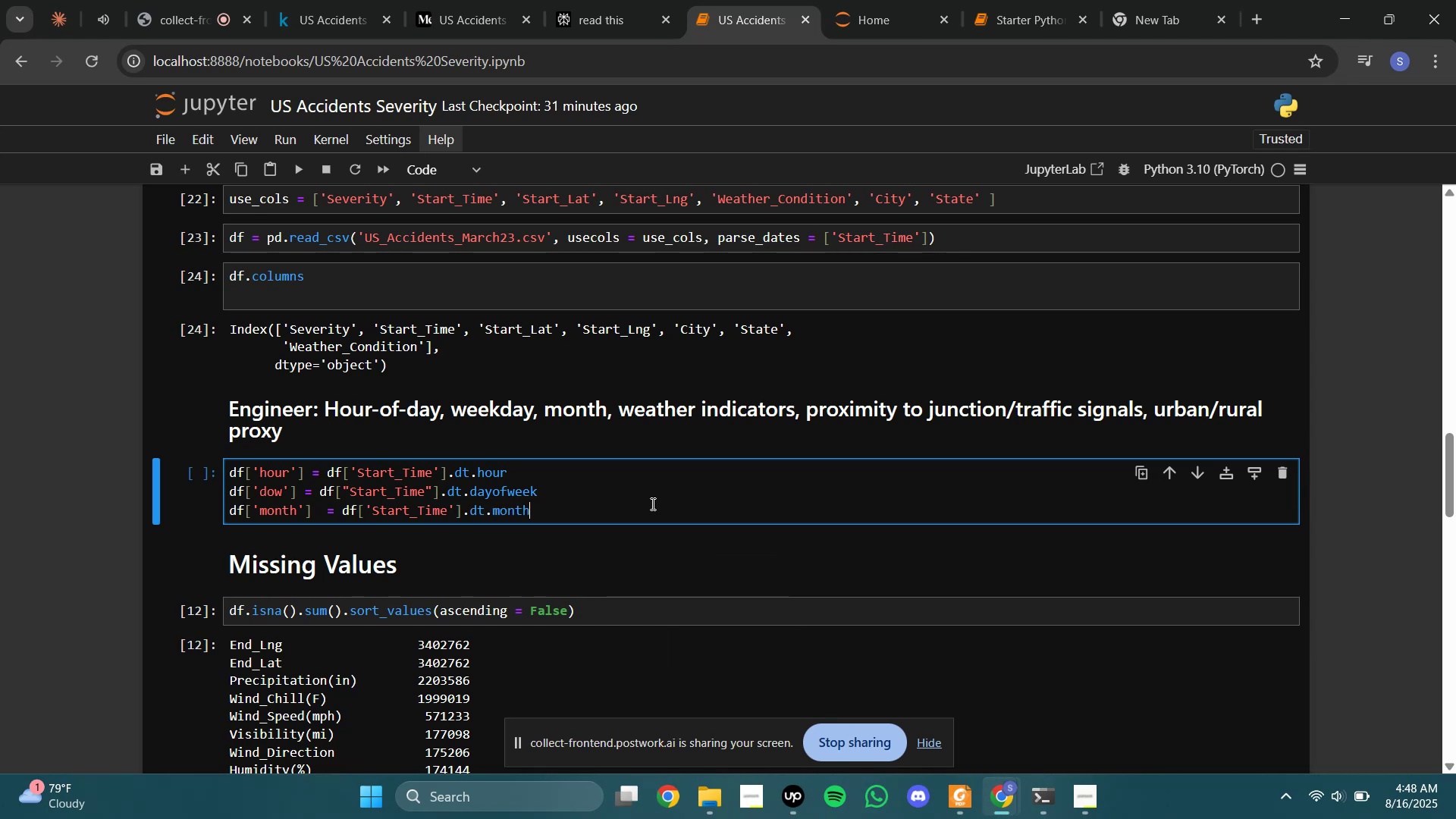 
key(Shift+Enter)
 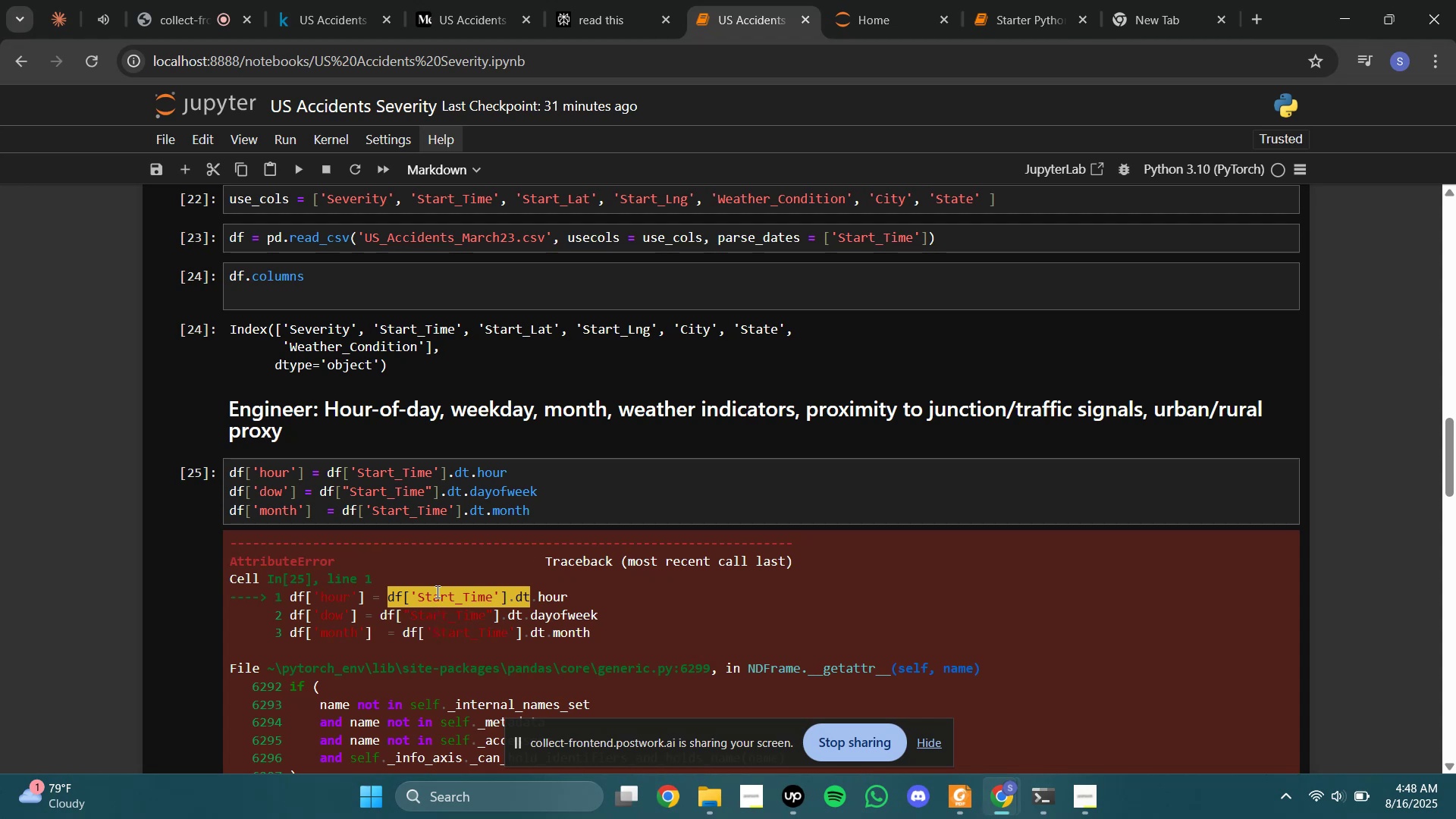 
wait(6.02)
 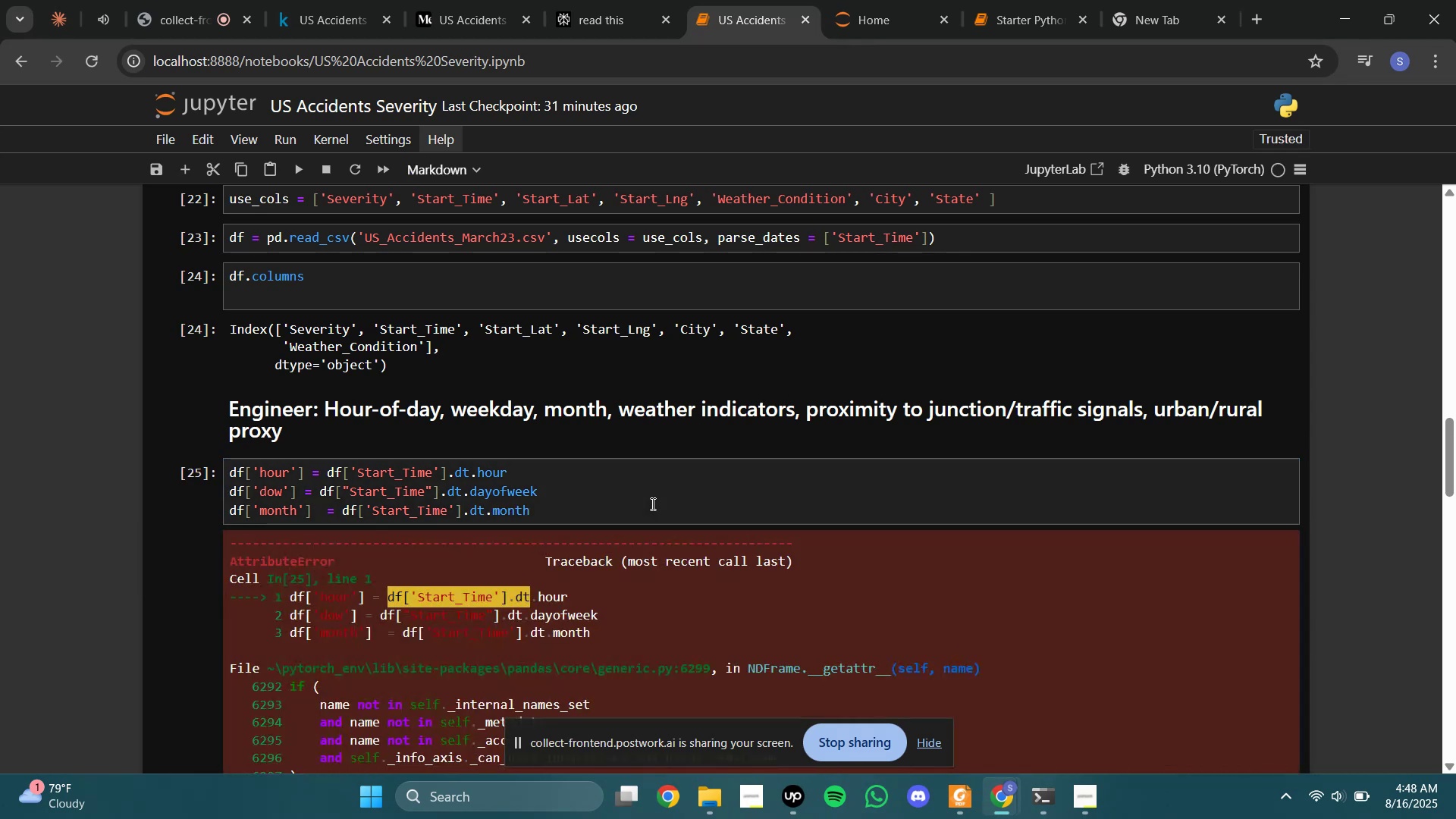 
left_click([1025, 0])
 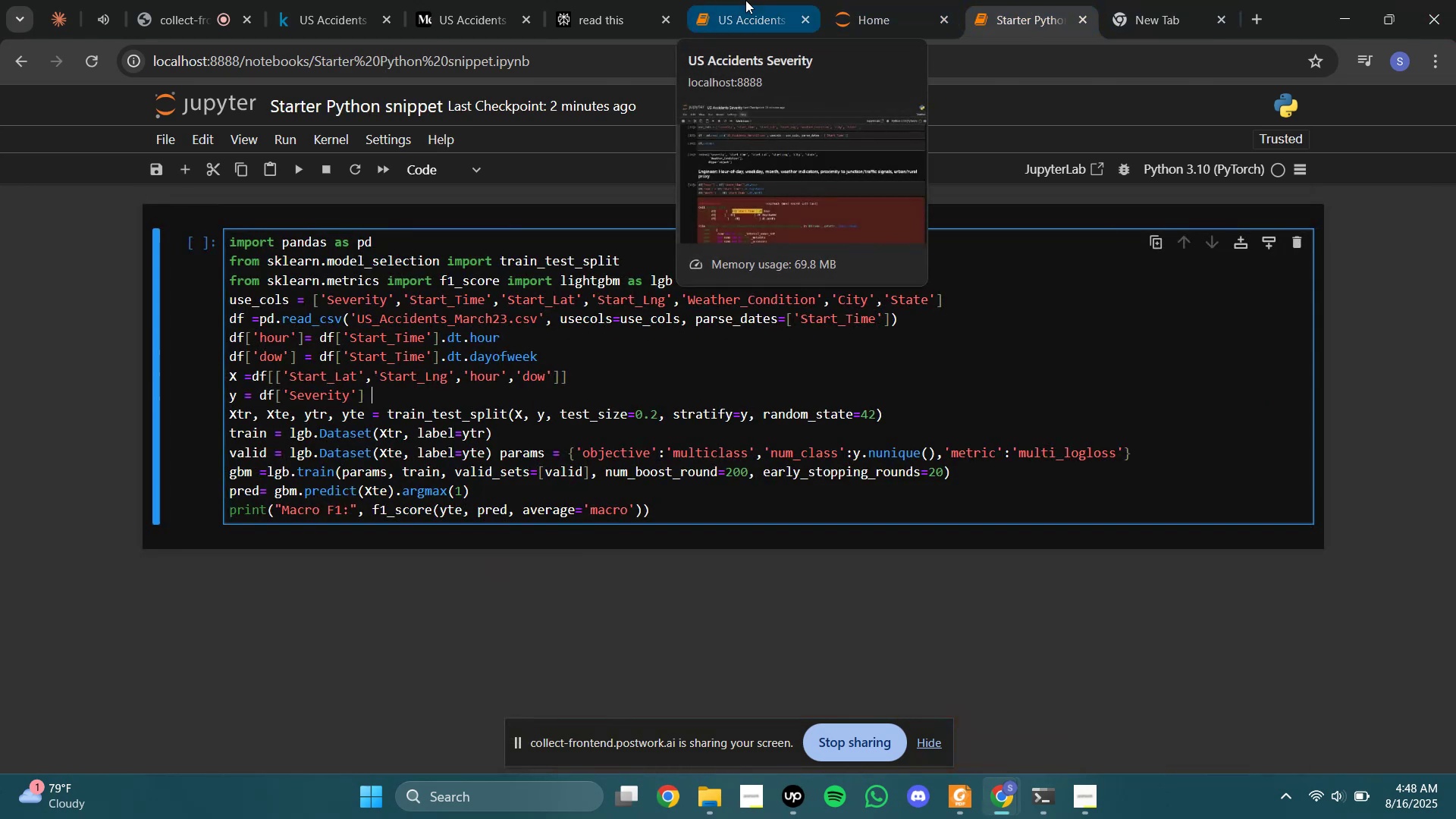 
left_click([745, 0])
 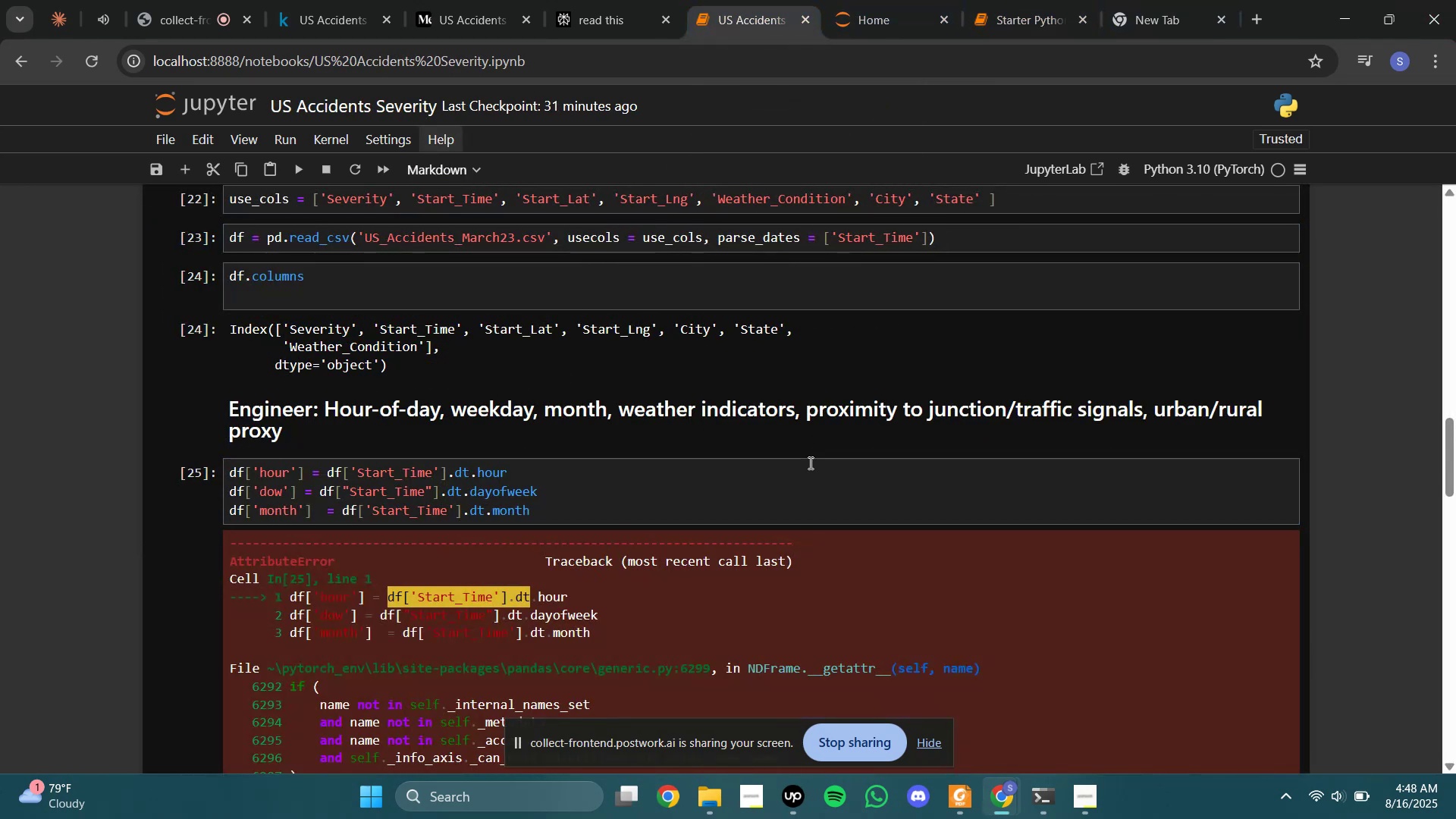 
scroll: coordinate [809, 460], scroll_direction: down, amount: 8.0
 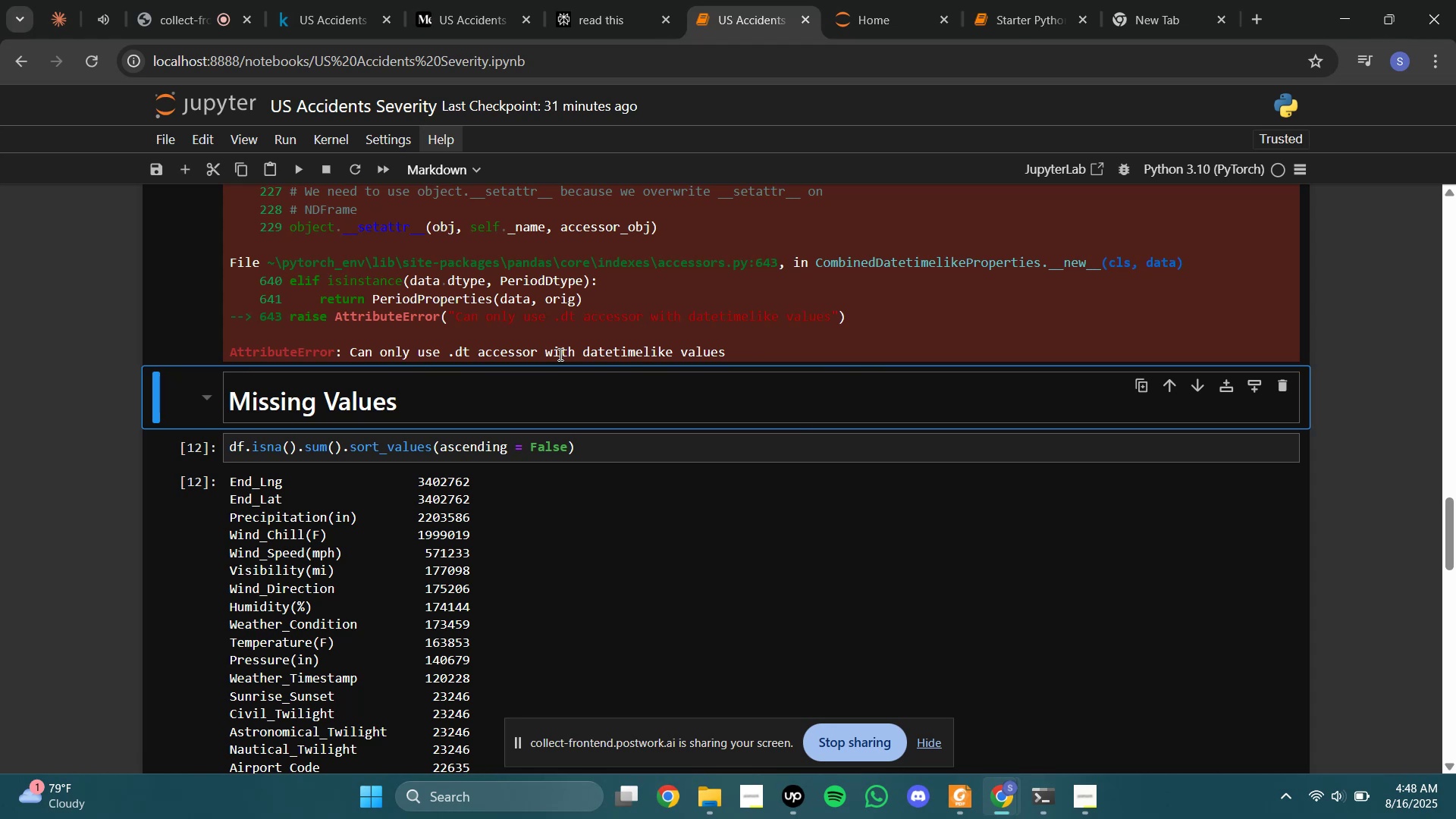 
double_click([558, 354])
 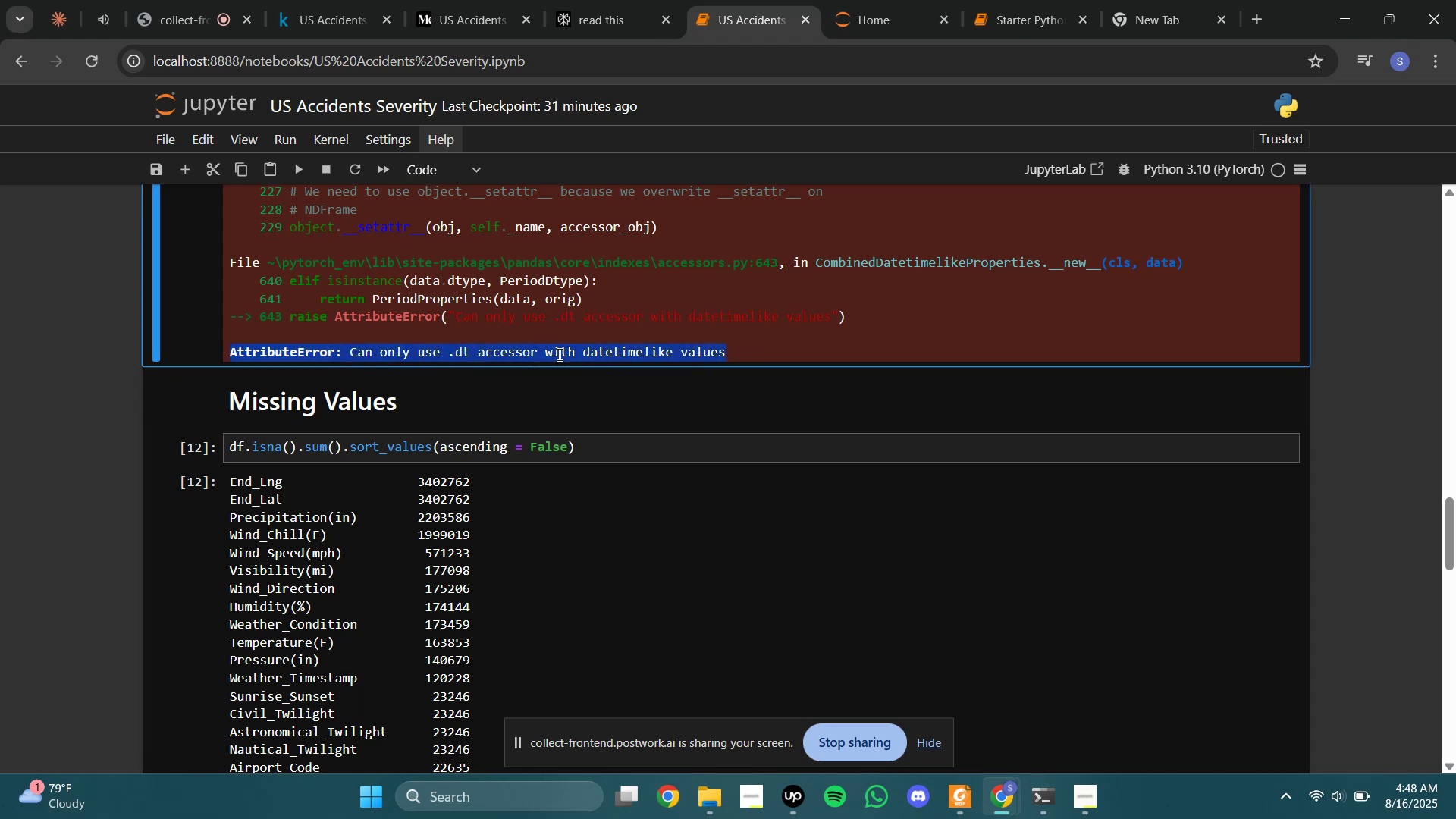 
triple_click([558, 354])
 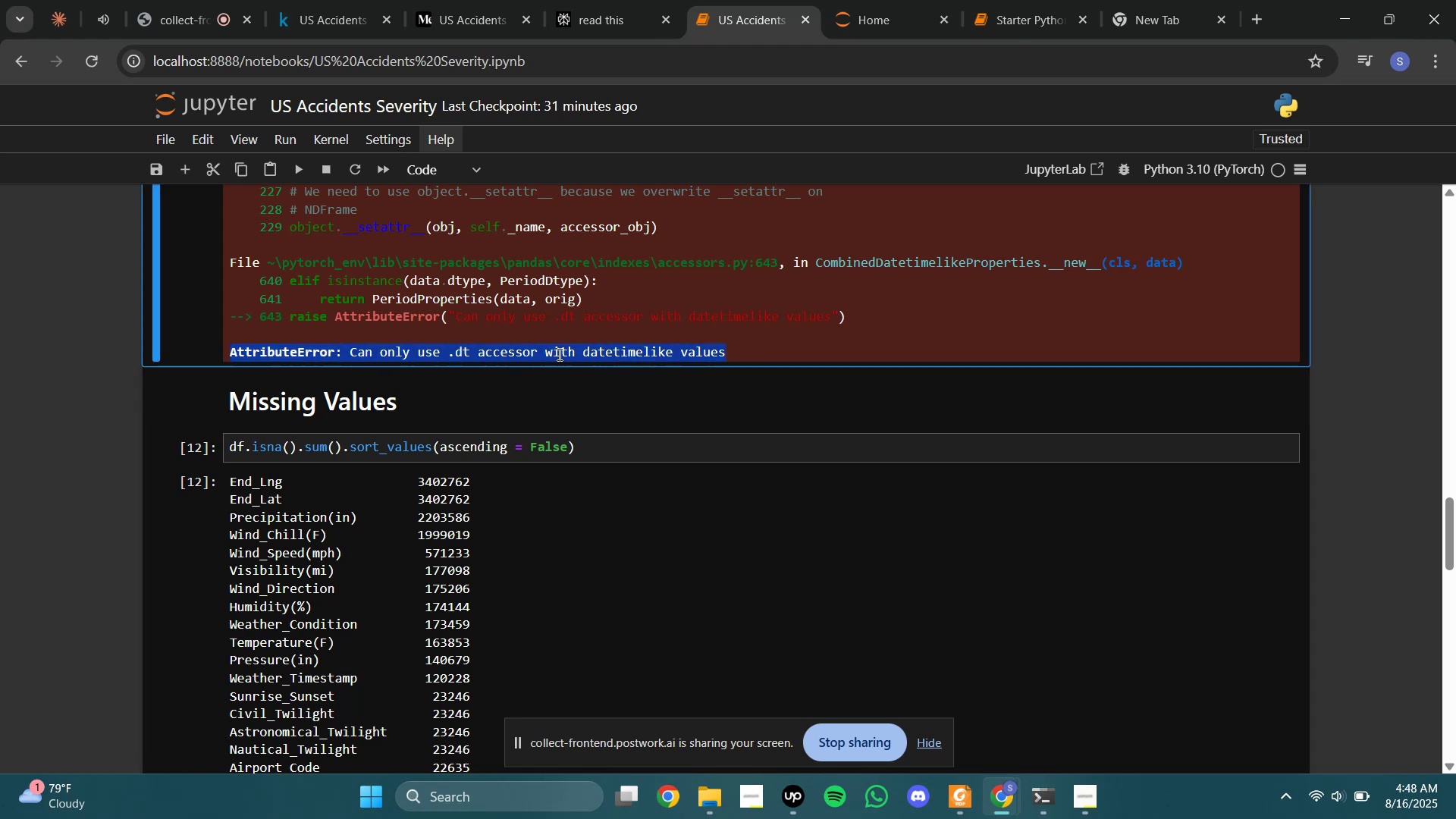 
key(Control+C)
 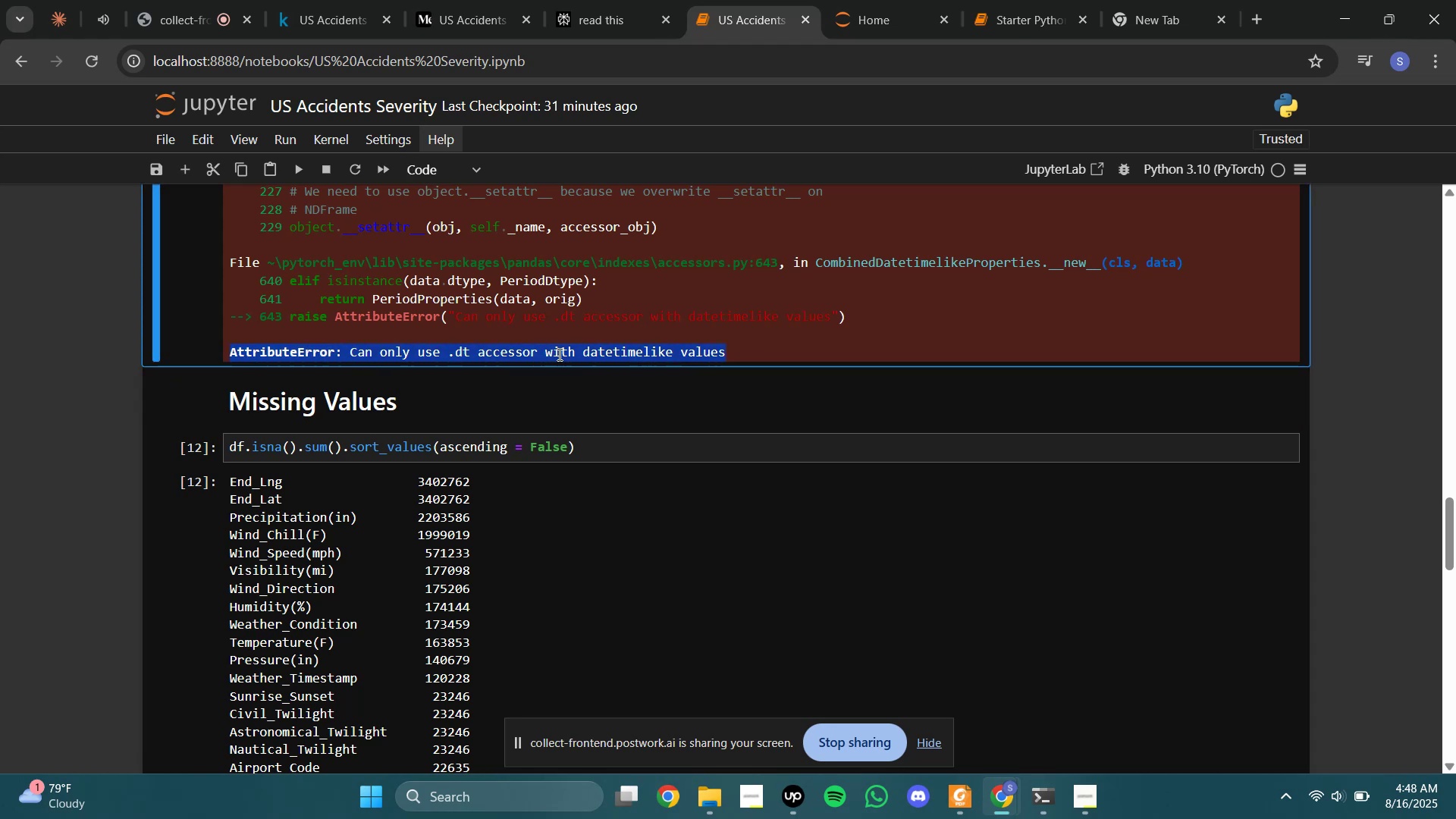 
scroll: coordinate [572, 375], scroll_direction: up, amount: 9.0
 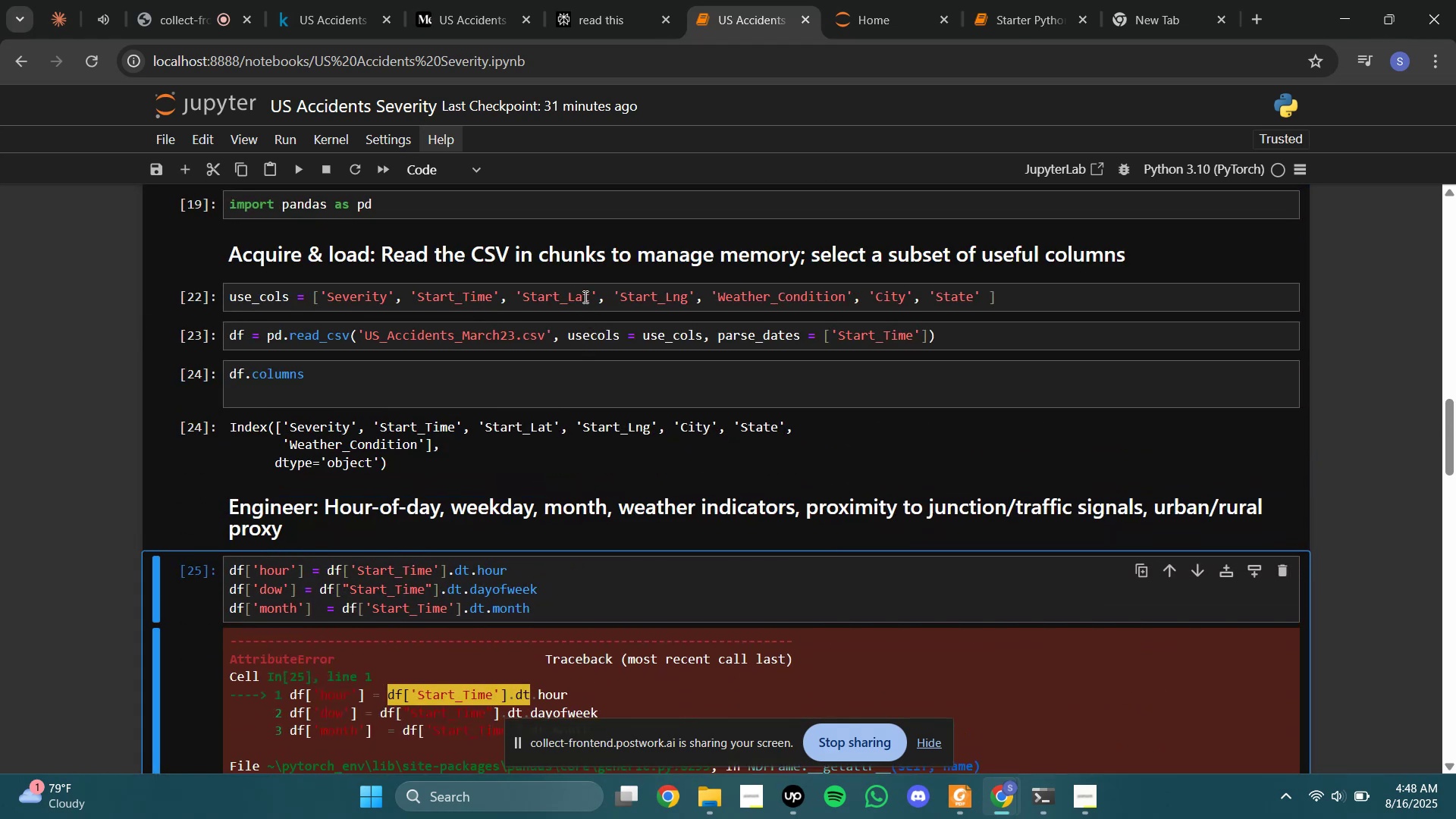 
left_click([584, 292])
 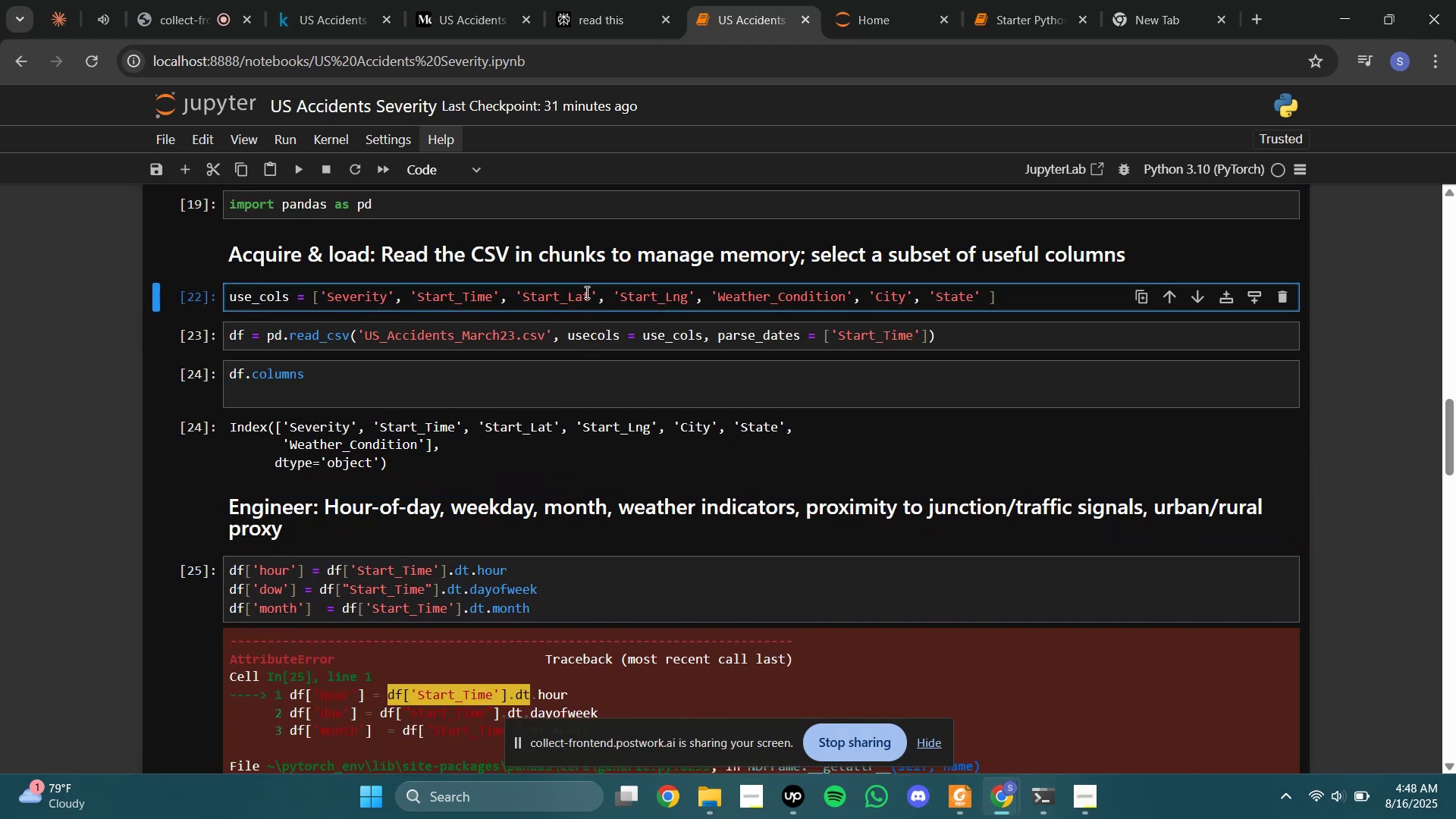 
key(Shift+Enter)
 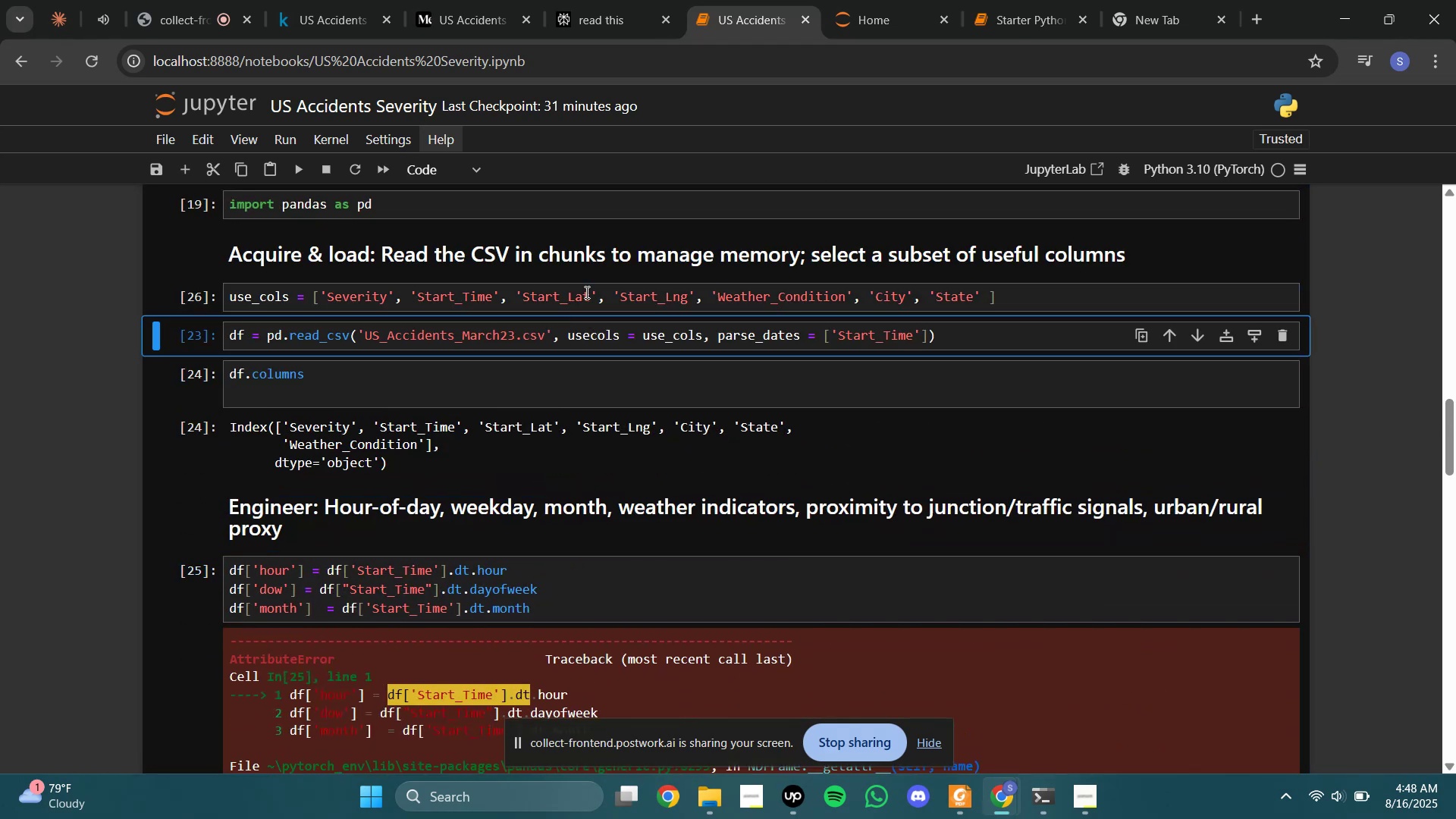 
key(Shift+Enter)
 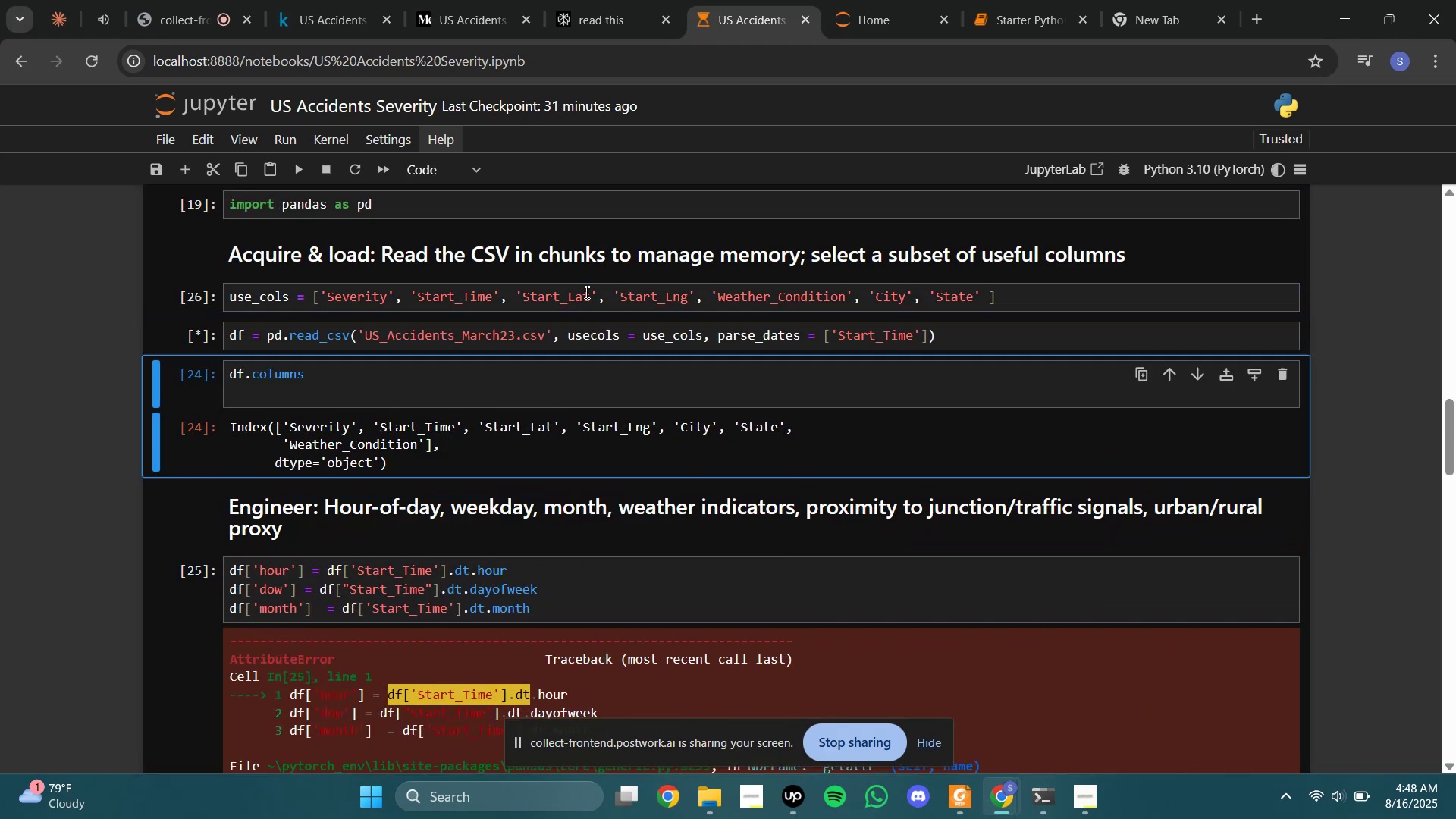 
key(Shift+Enter)
 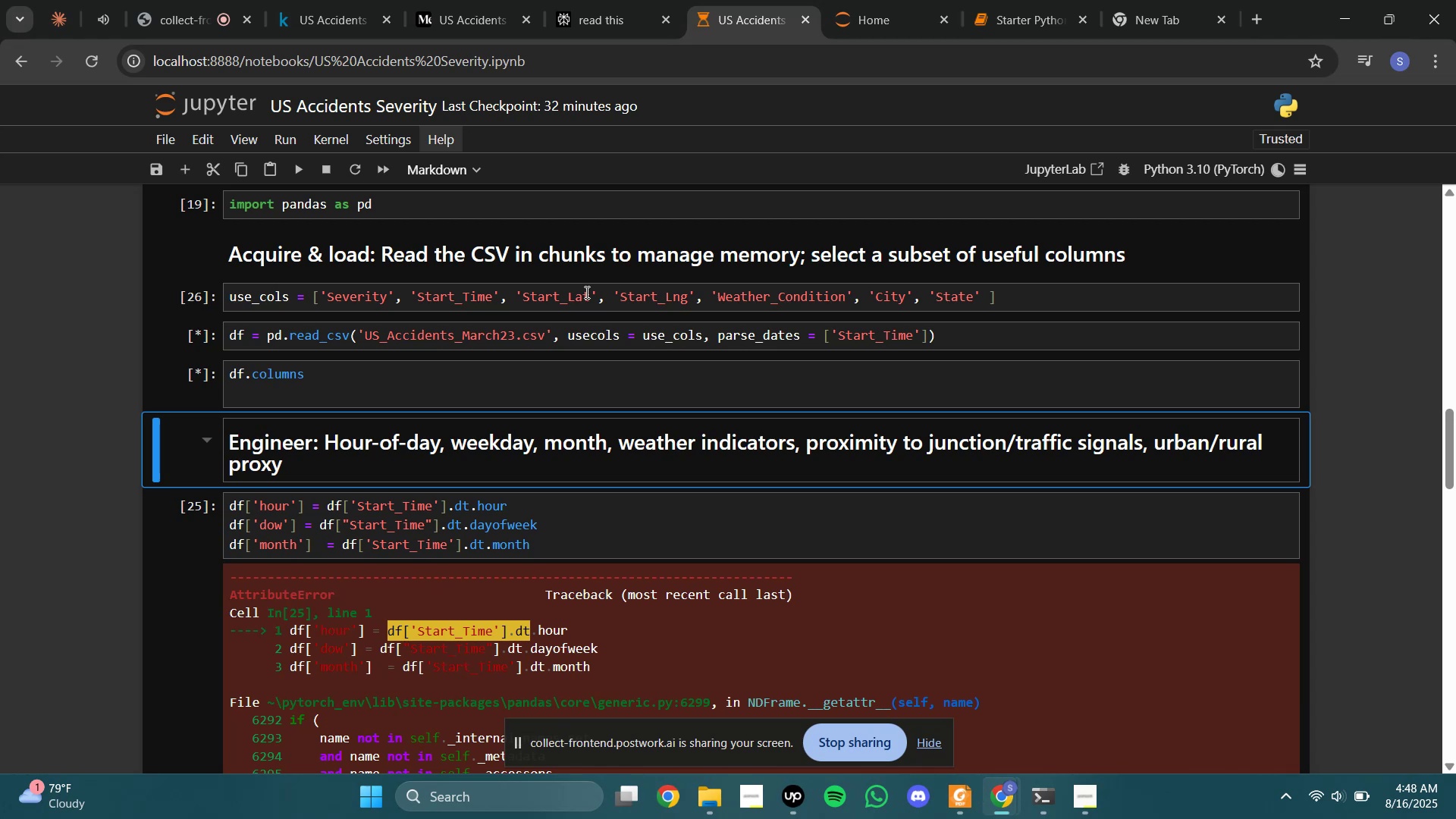 
wait(17.87)
 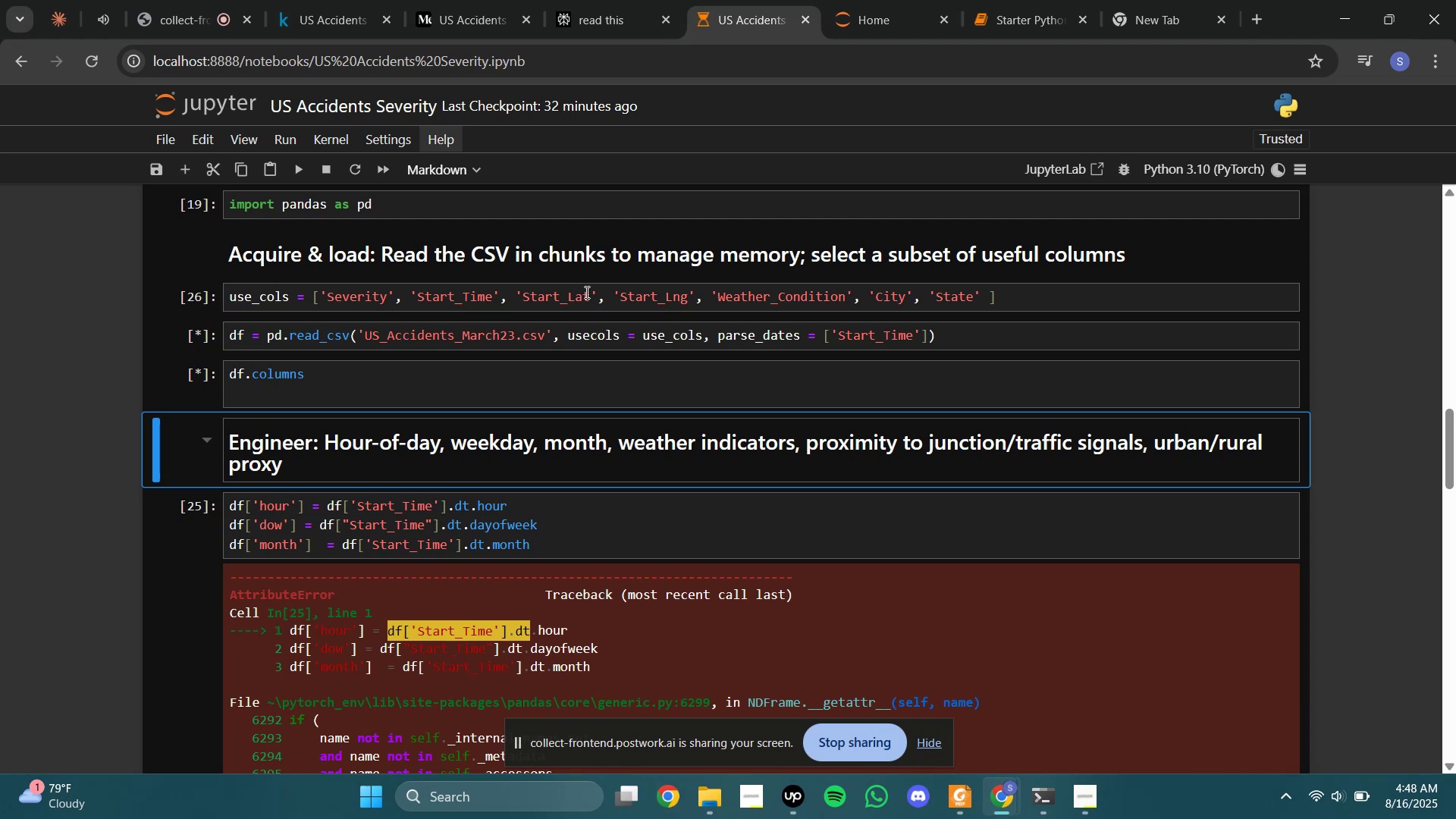 
left_click([1053, 0])
 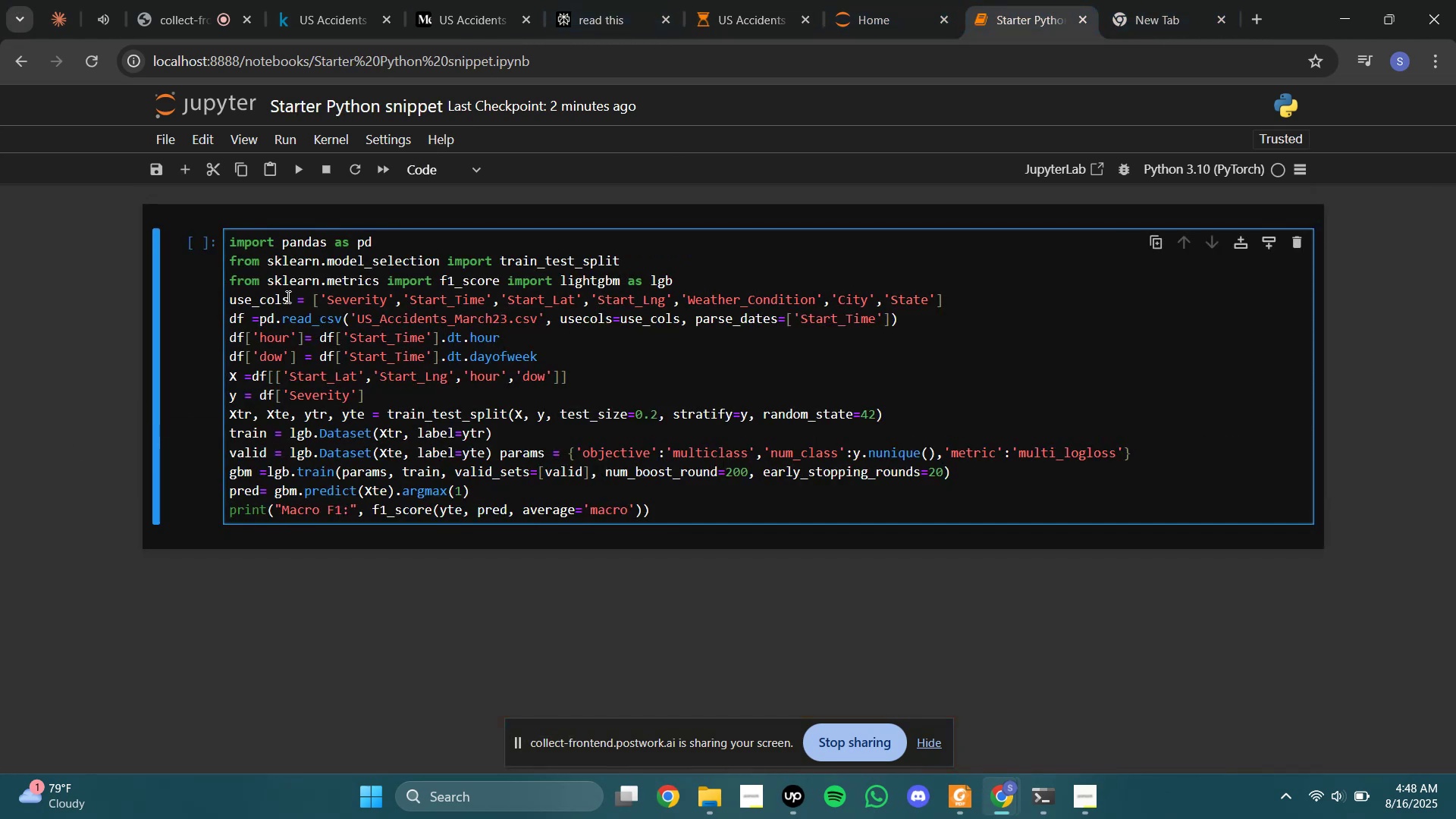 
double_click([287, 297])
 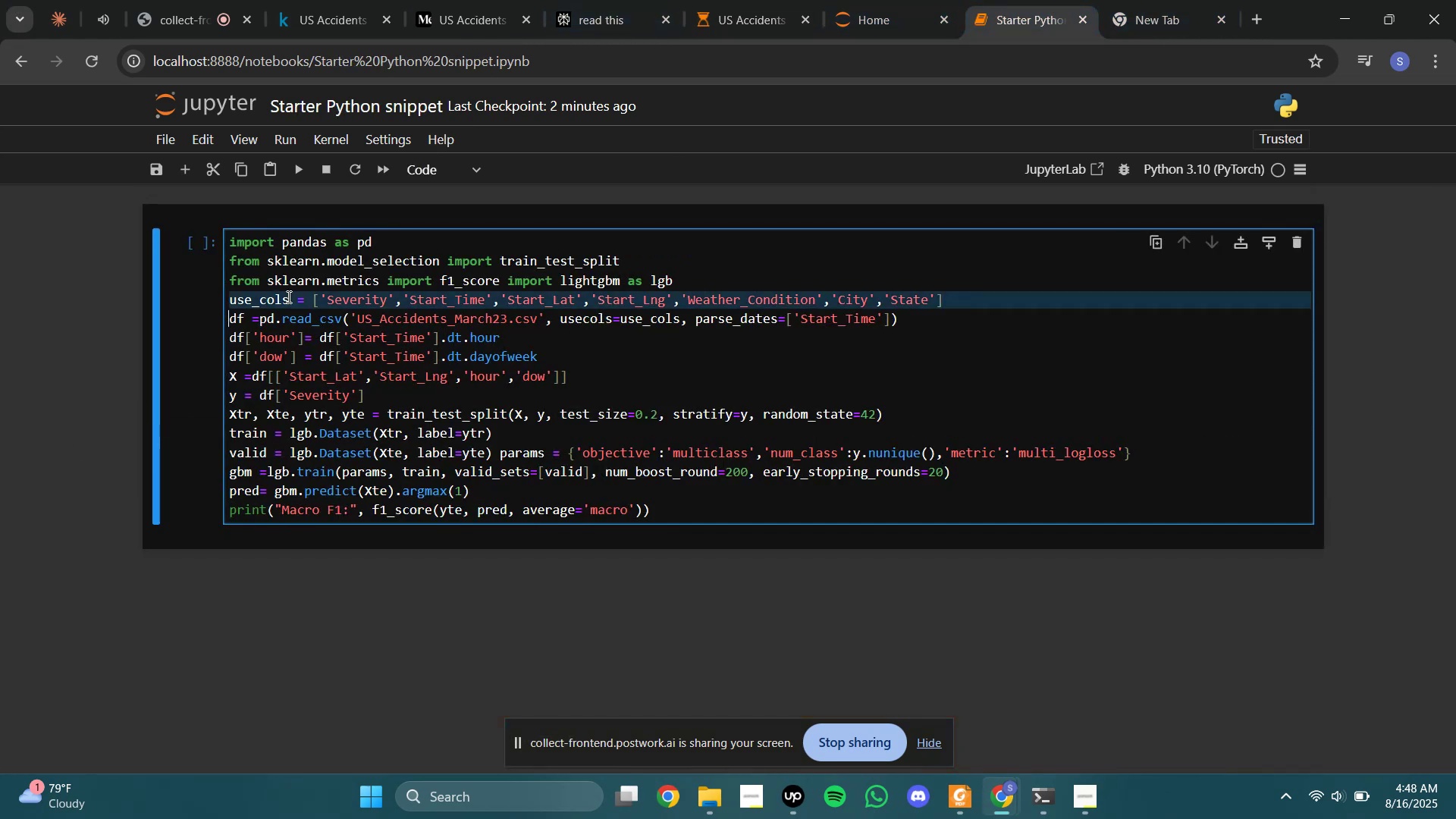 
triple_click([287, 297])
 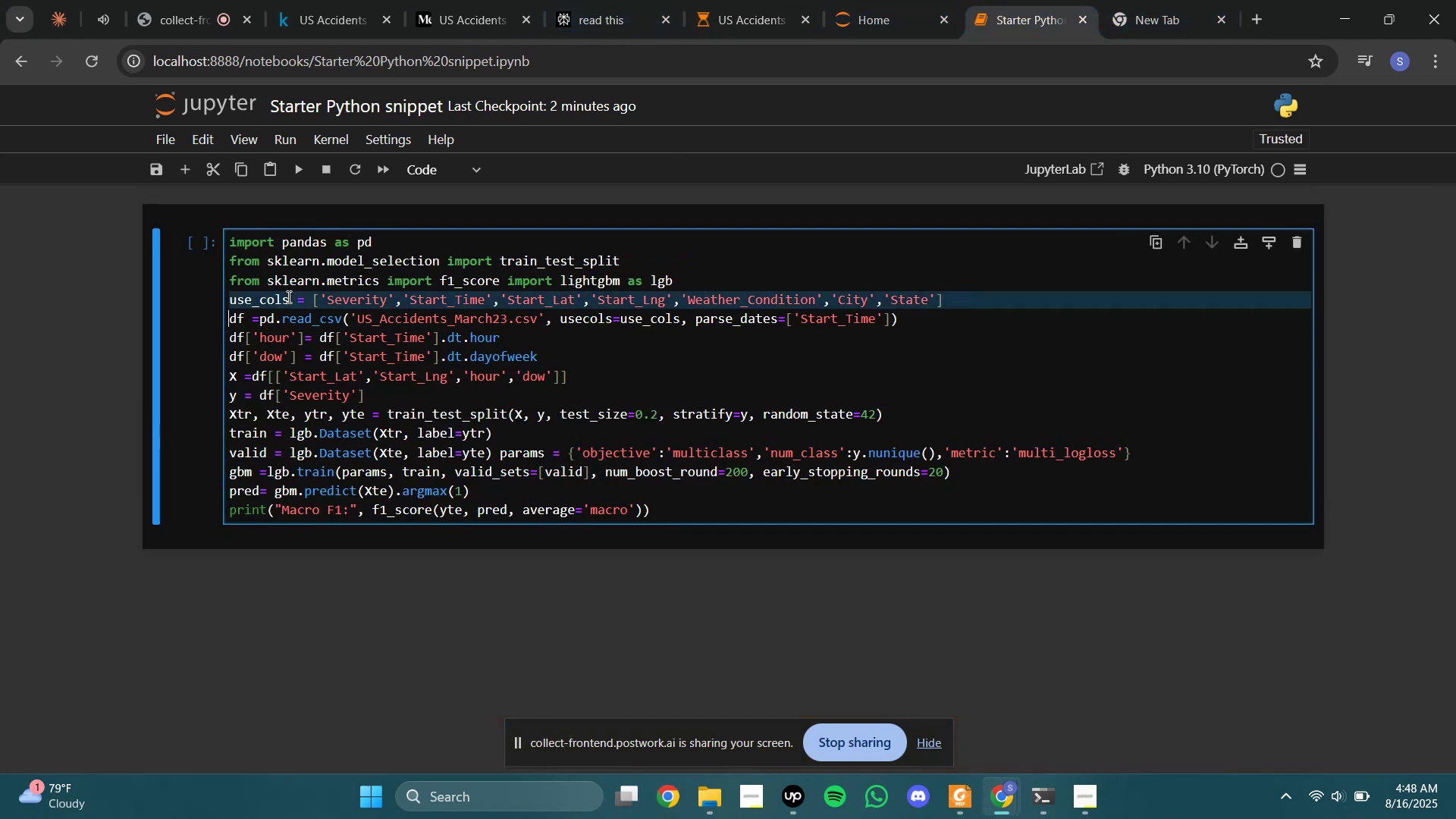 
triple_click([287, 297])
 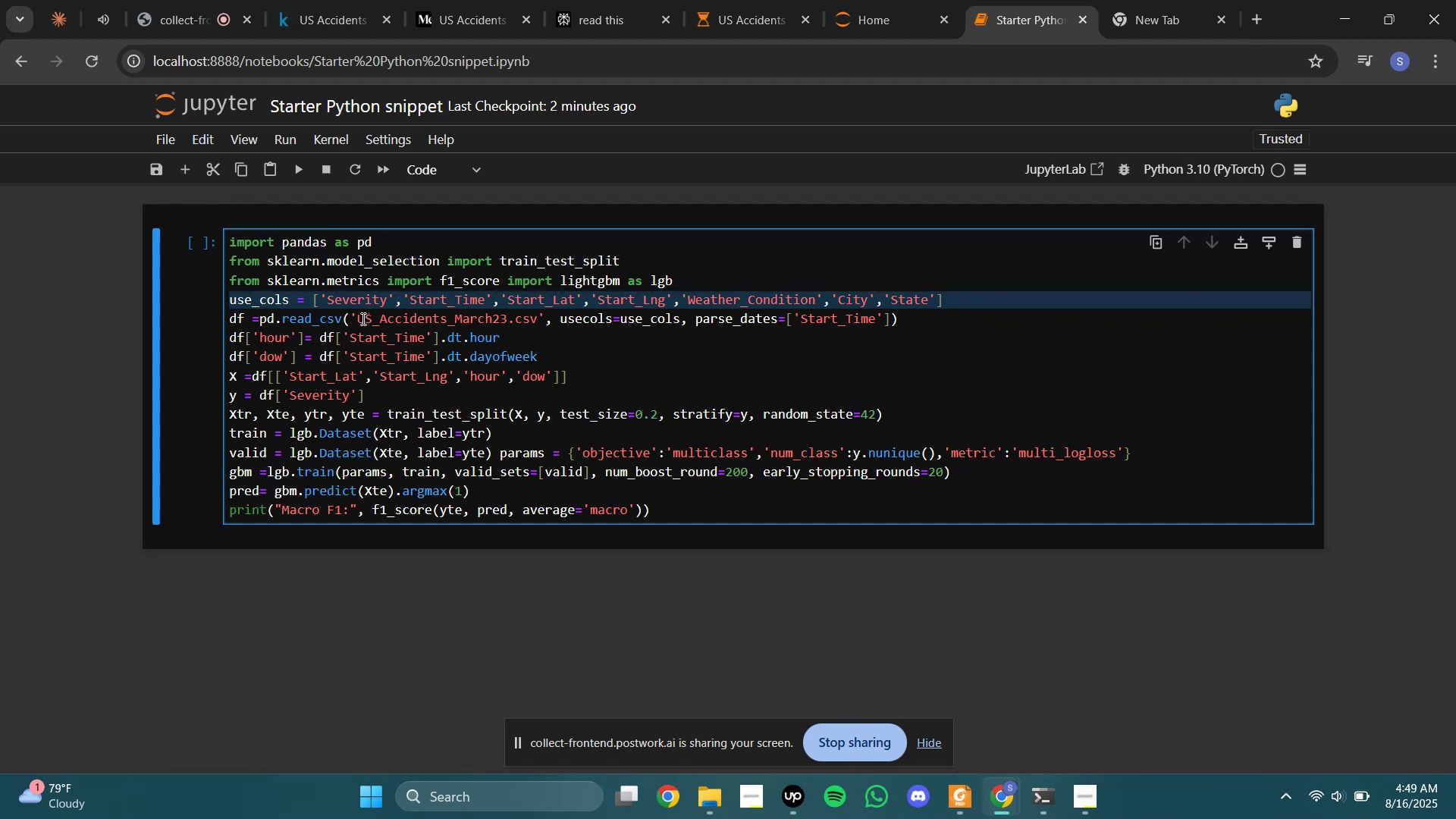 
double_click([362, 317])
 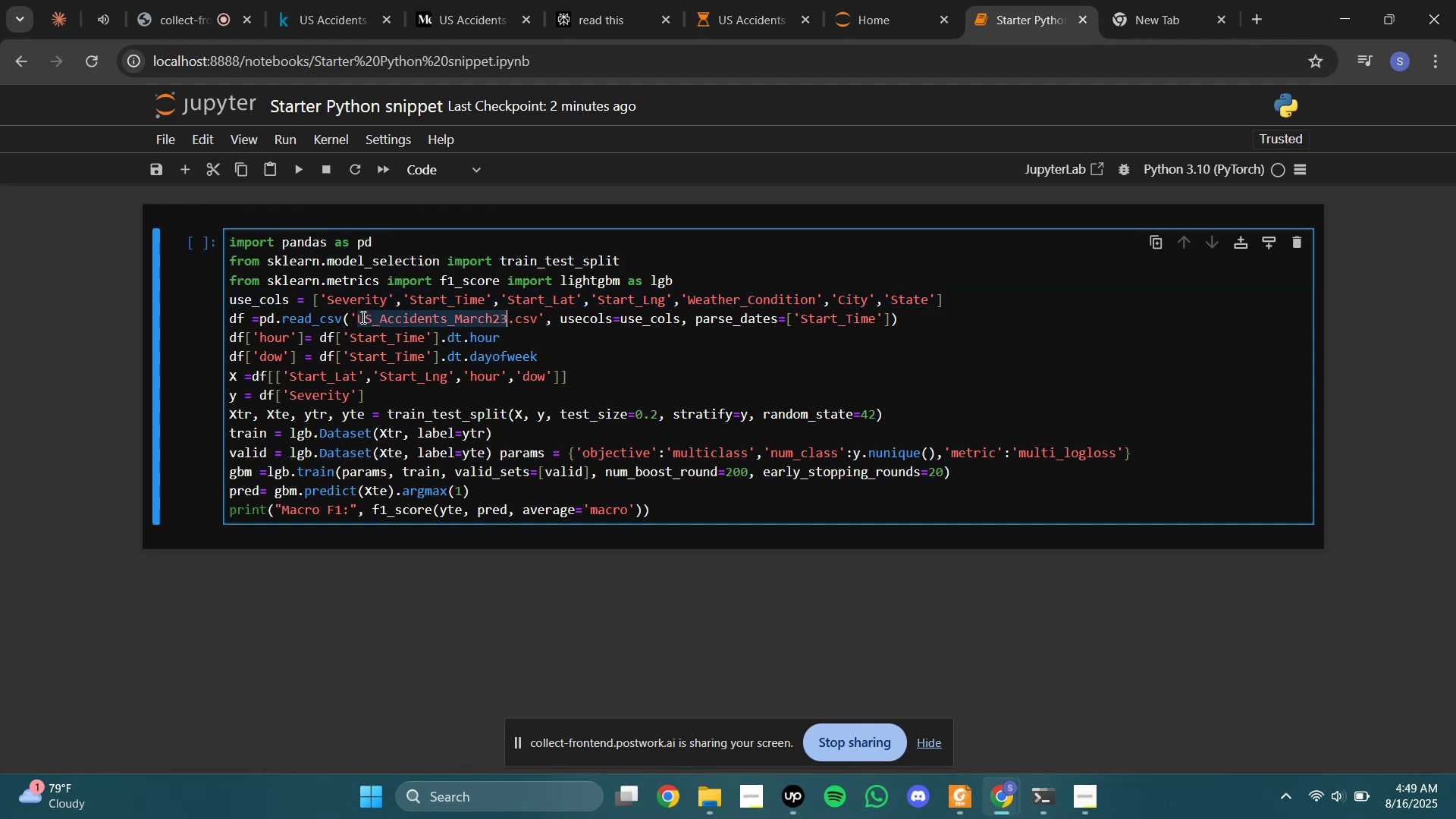 
left_click([362, 317])
 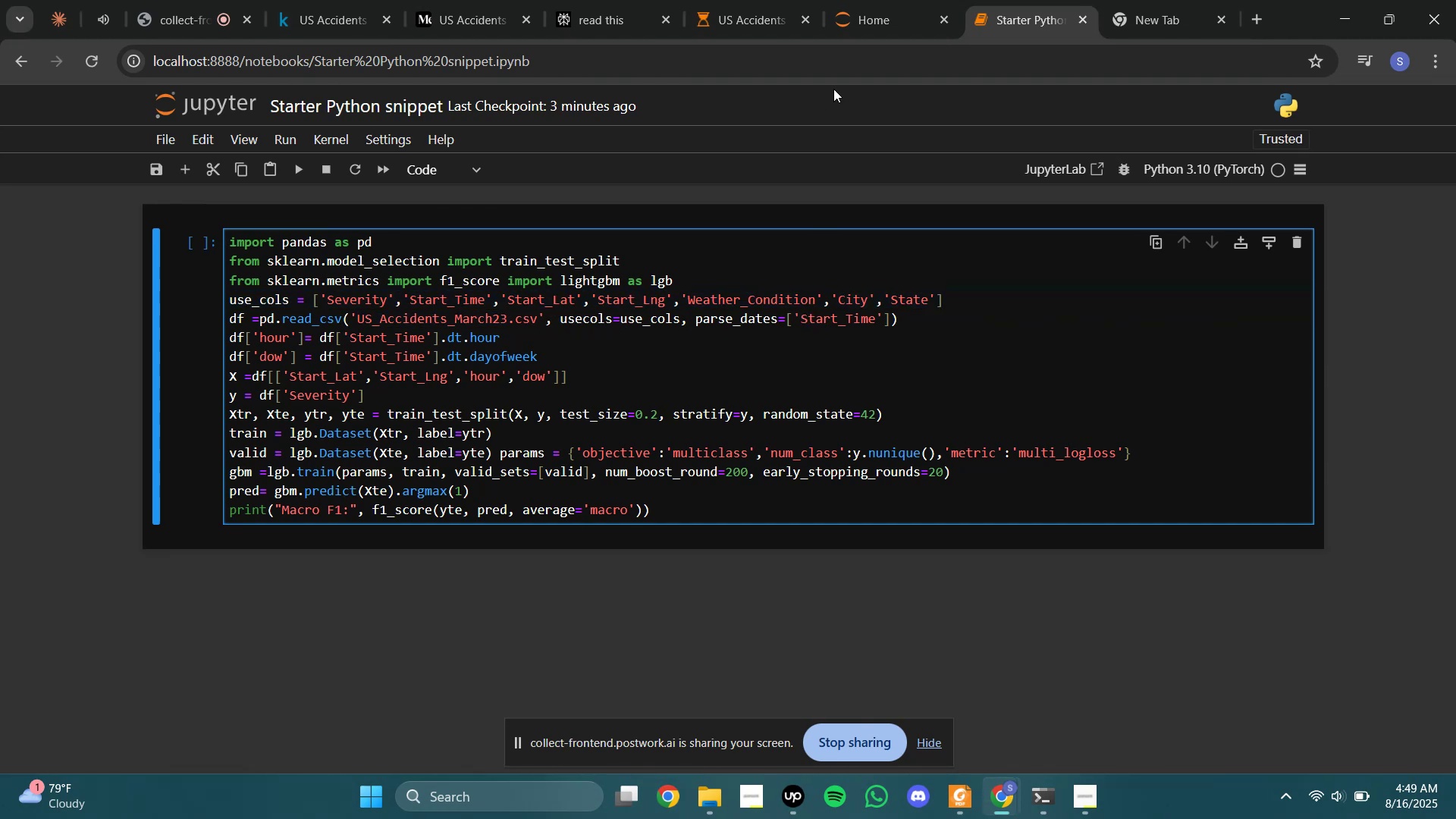 
wait(7.77)
 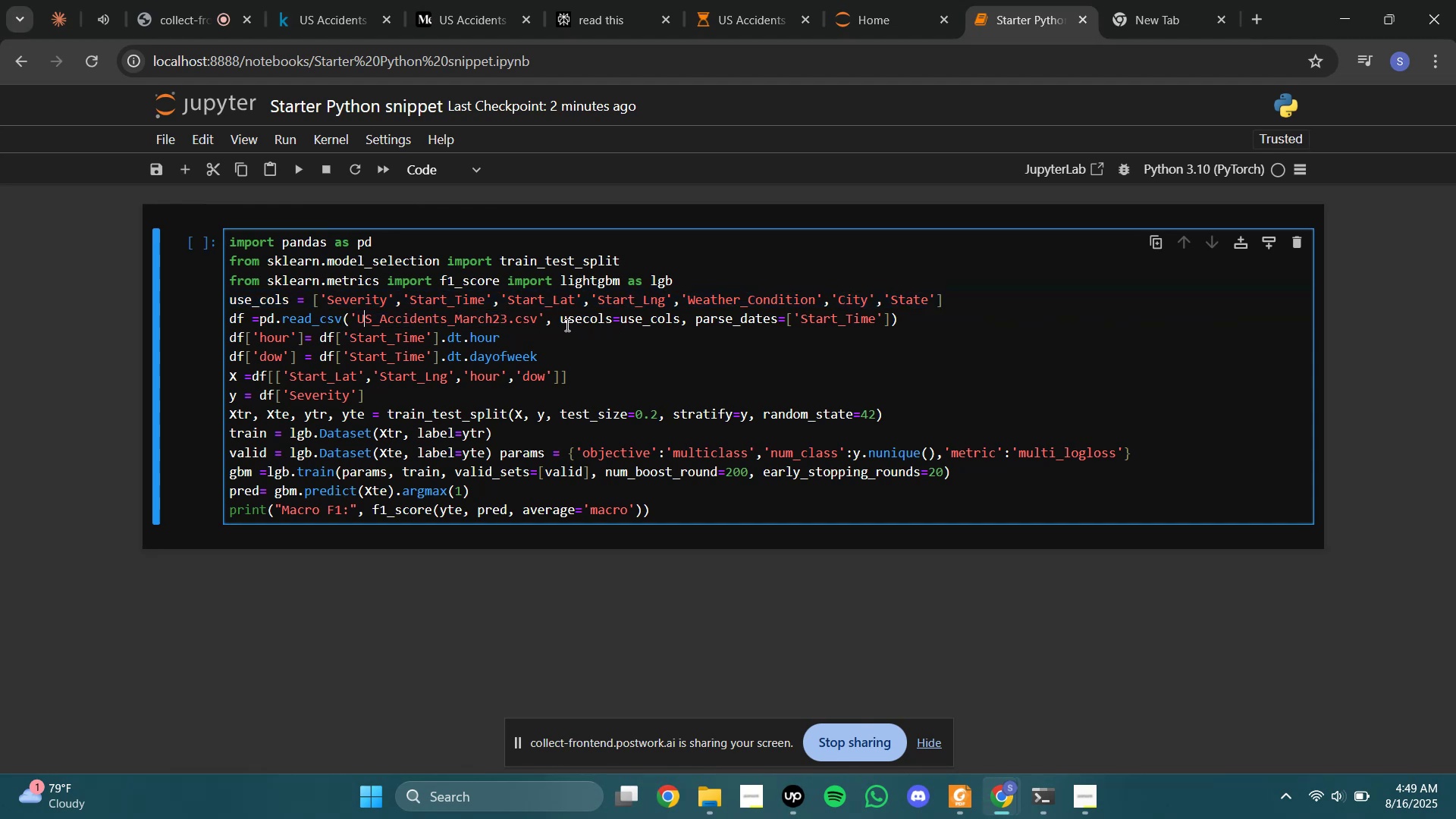 
left_click([739, 0])
 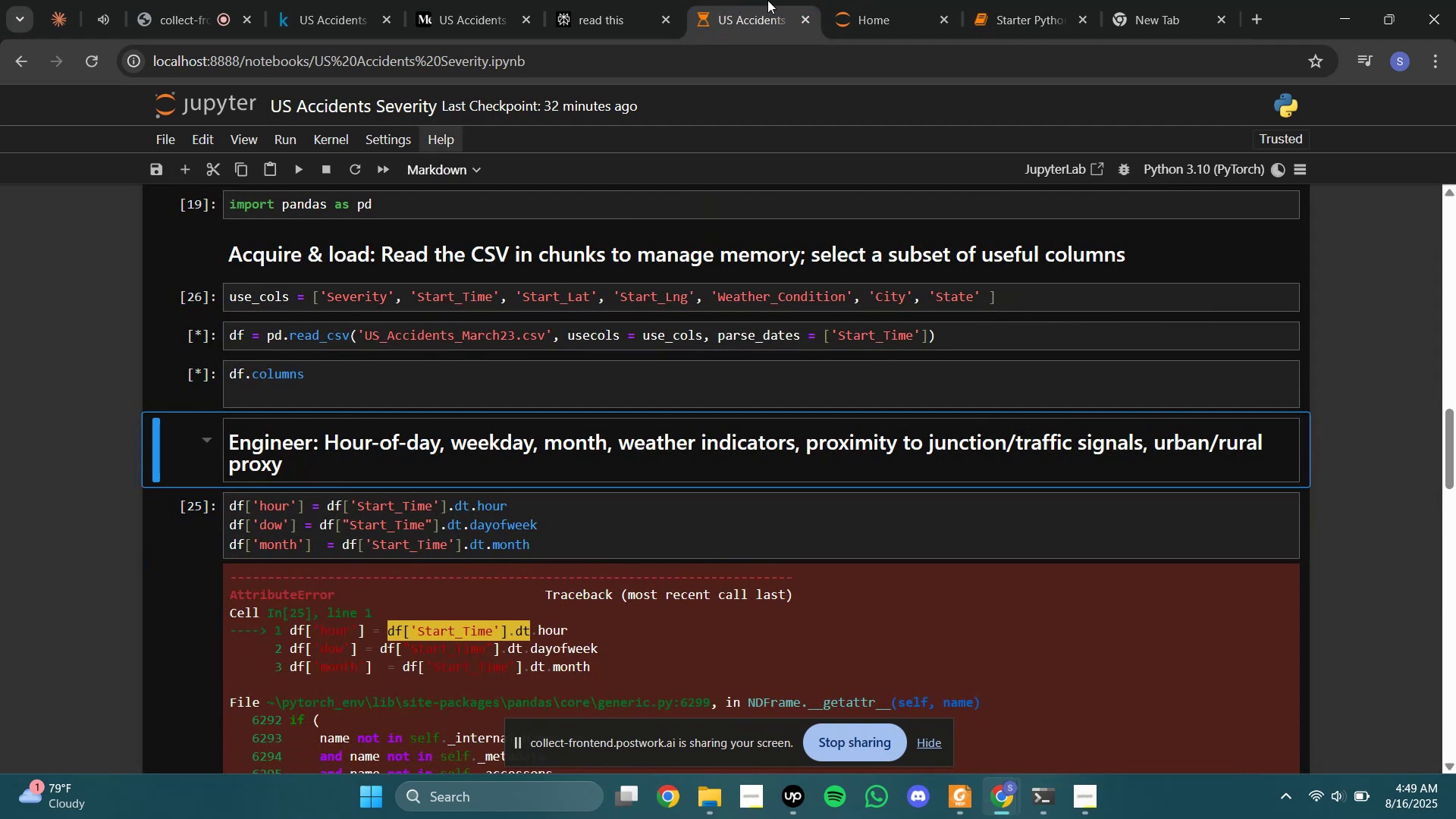 
left_click([1043, 0])
 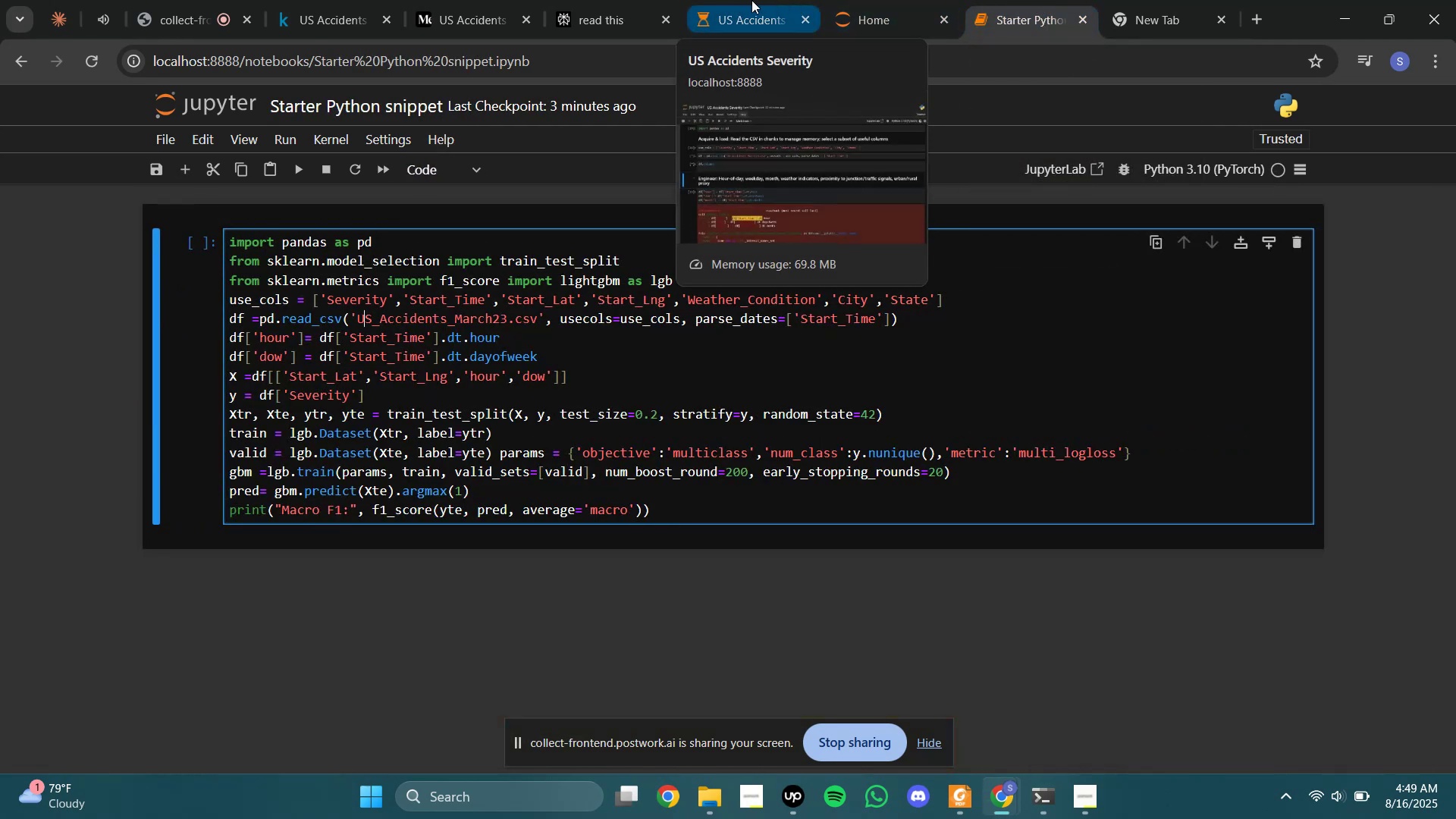 
left_click([752, 0])
 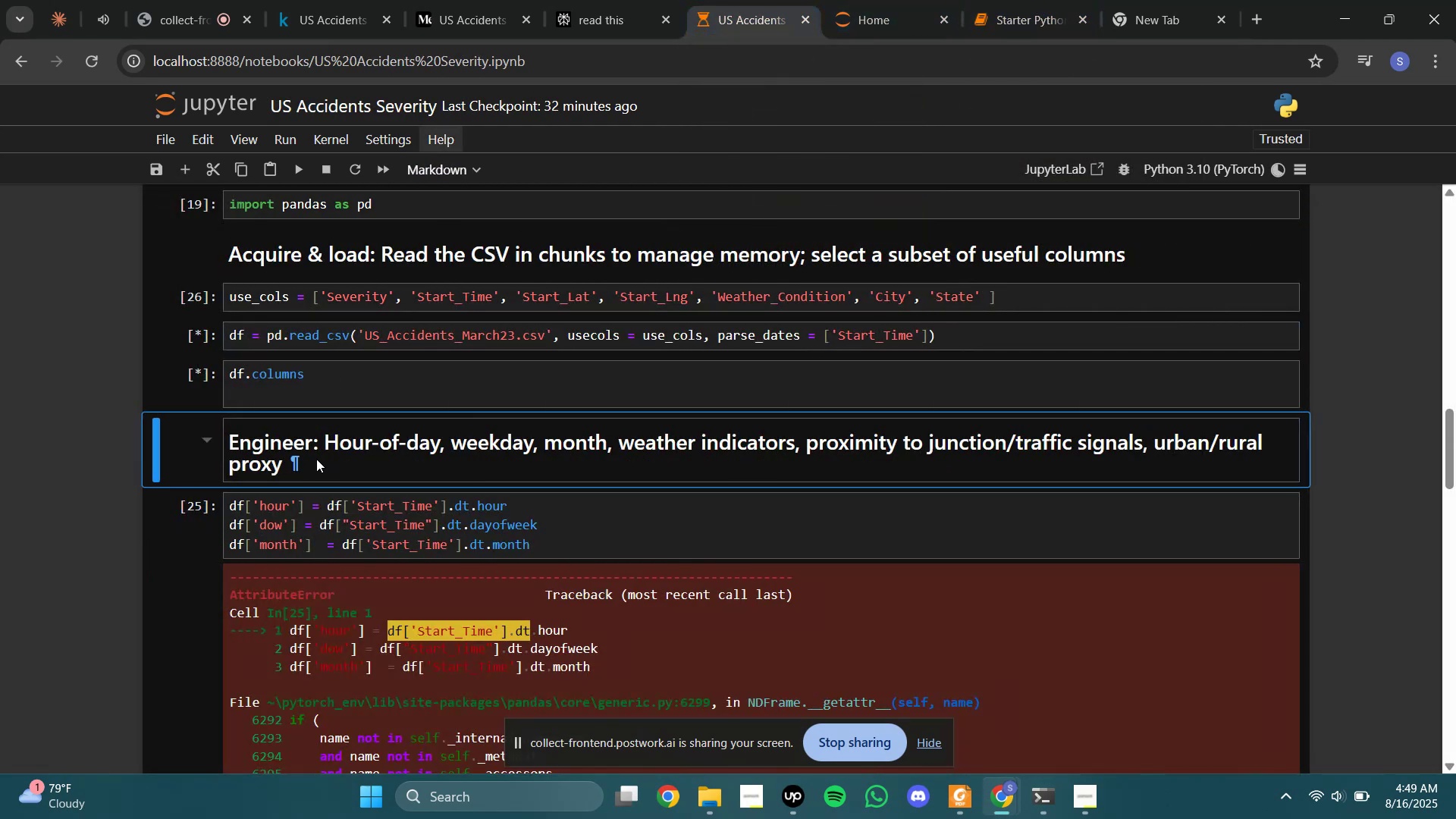 
scroll: coordinate [459, 467], scroll_direction: down, amount: 1.0
 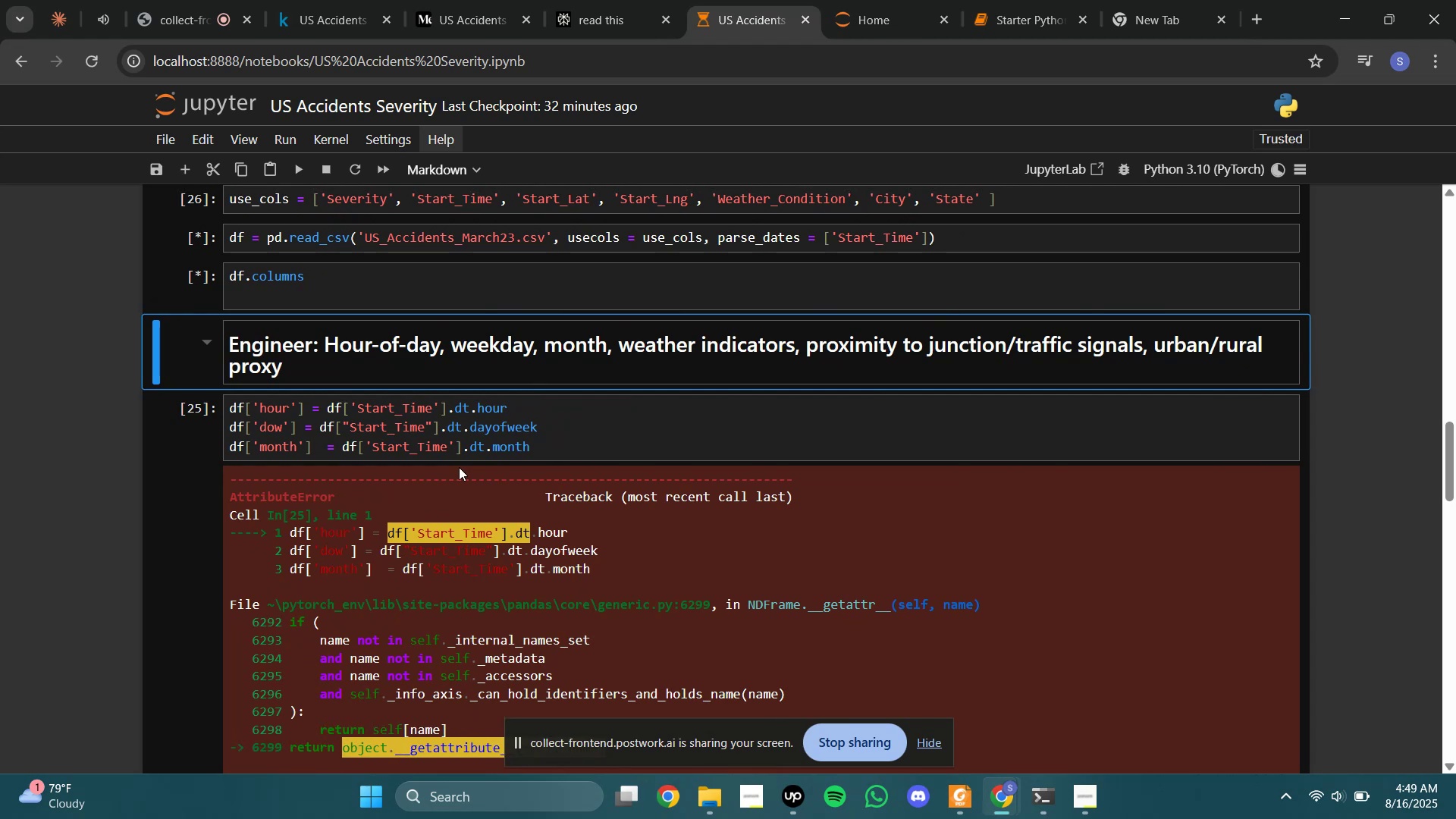 
wait(8.24)
 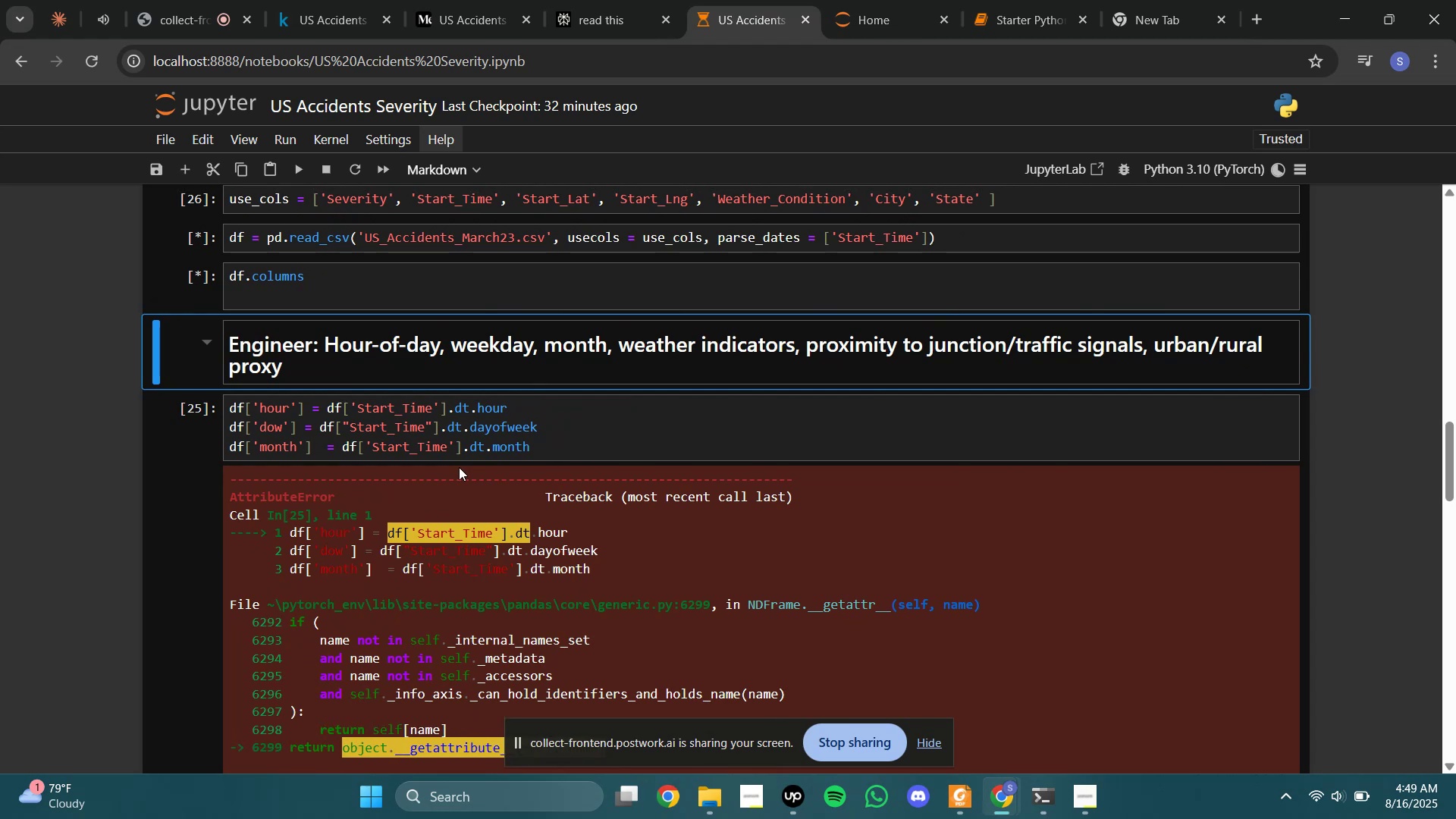 
left_click([998, 0])
 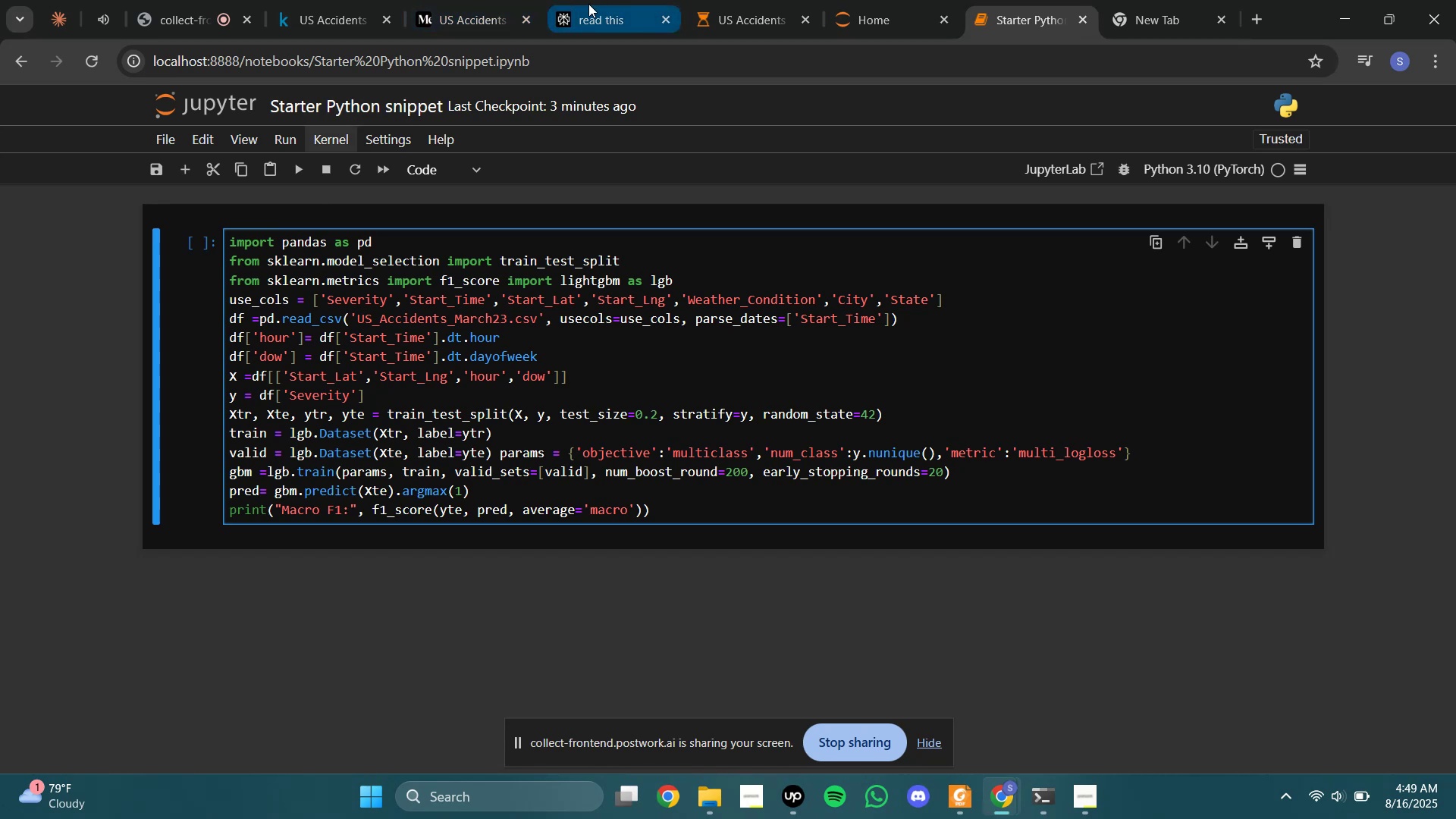 
wait(6.94)
 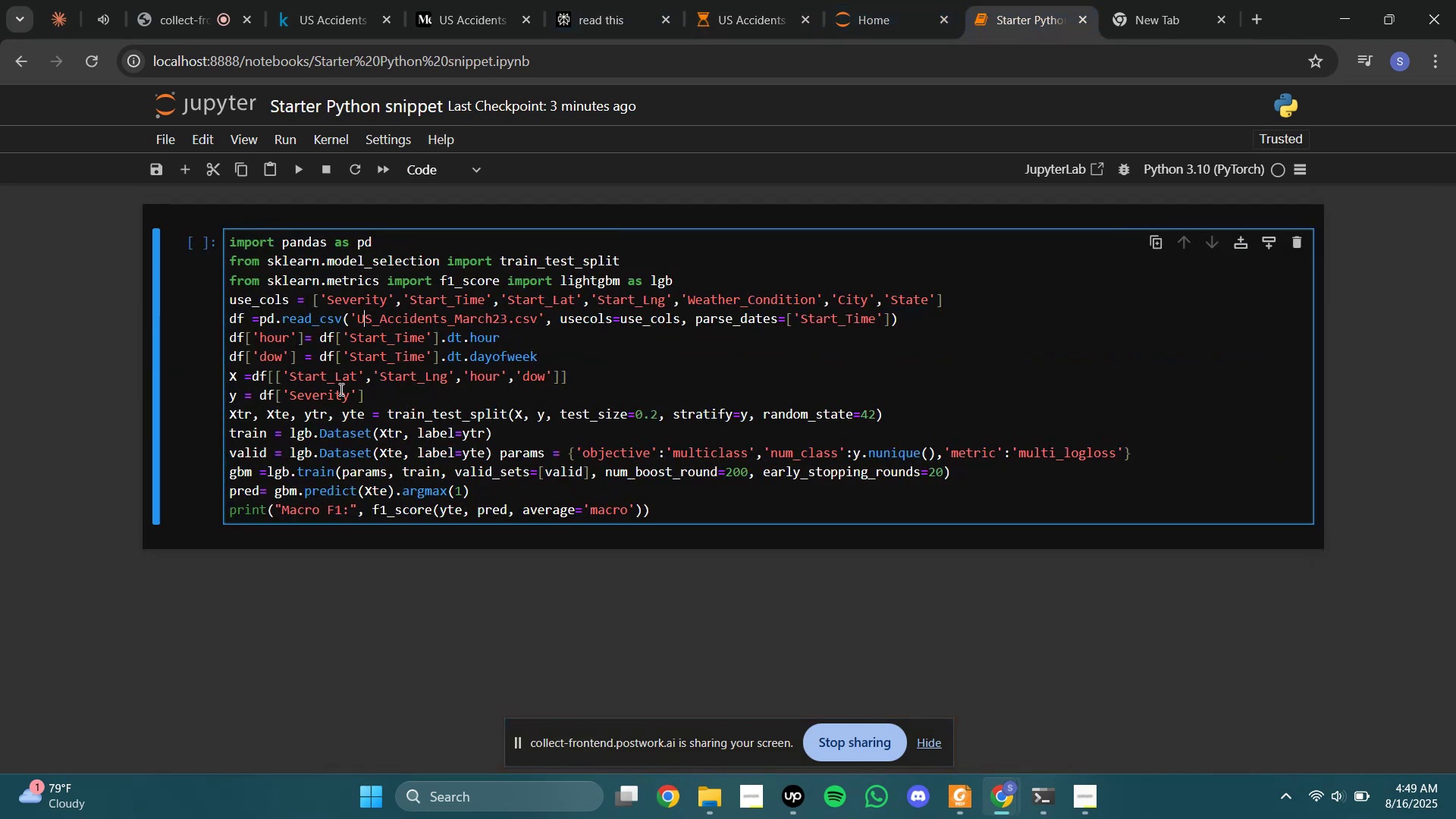 
left_click([736, 0])
 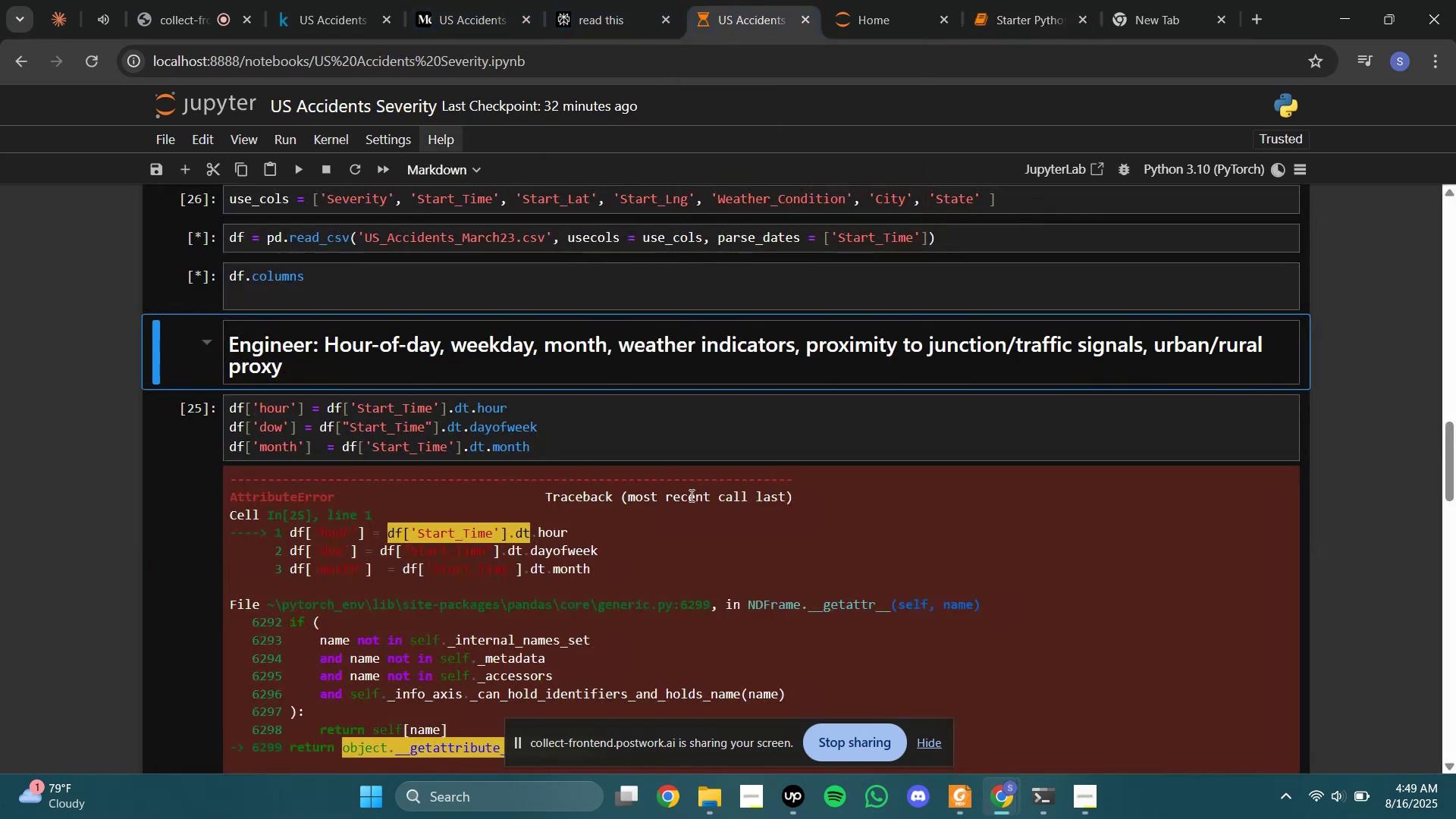 
scroll: coordinate [598, 273], scroll_direction: up, amount: 7.0
 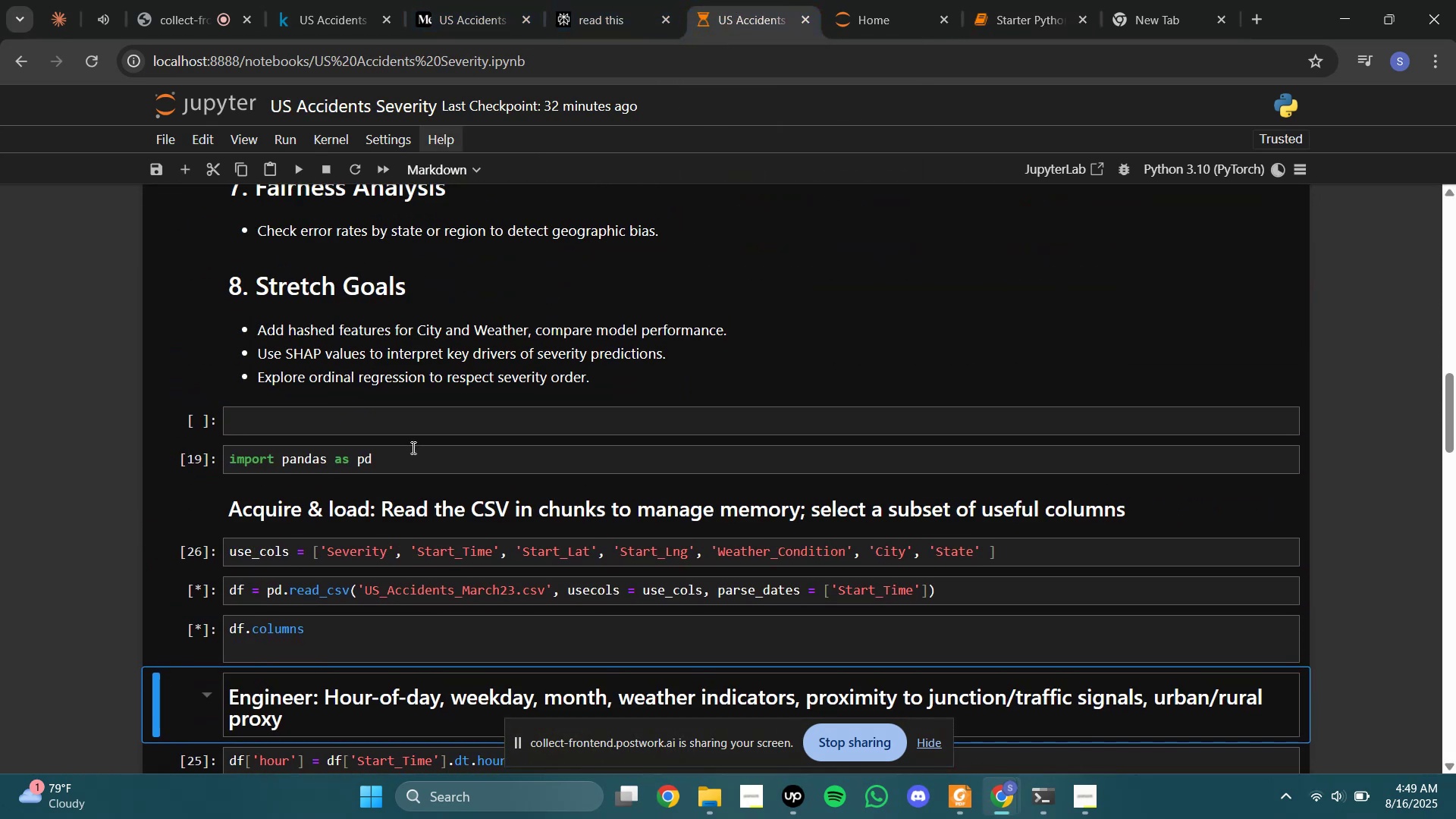 
left_click([412, 456])
 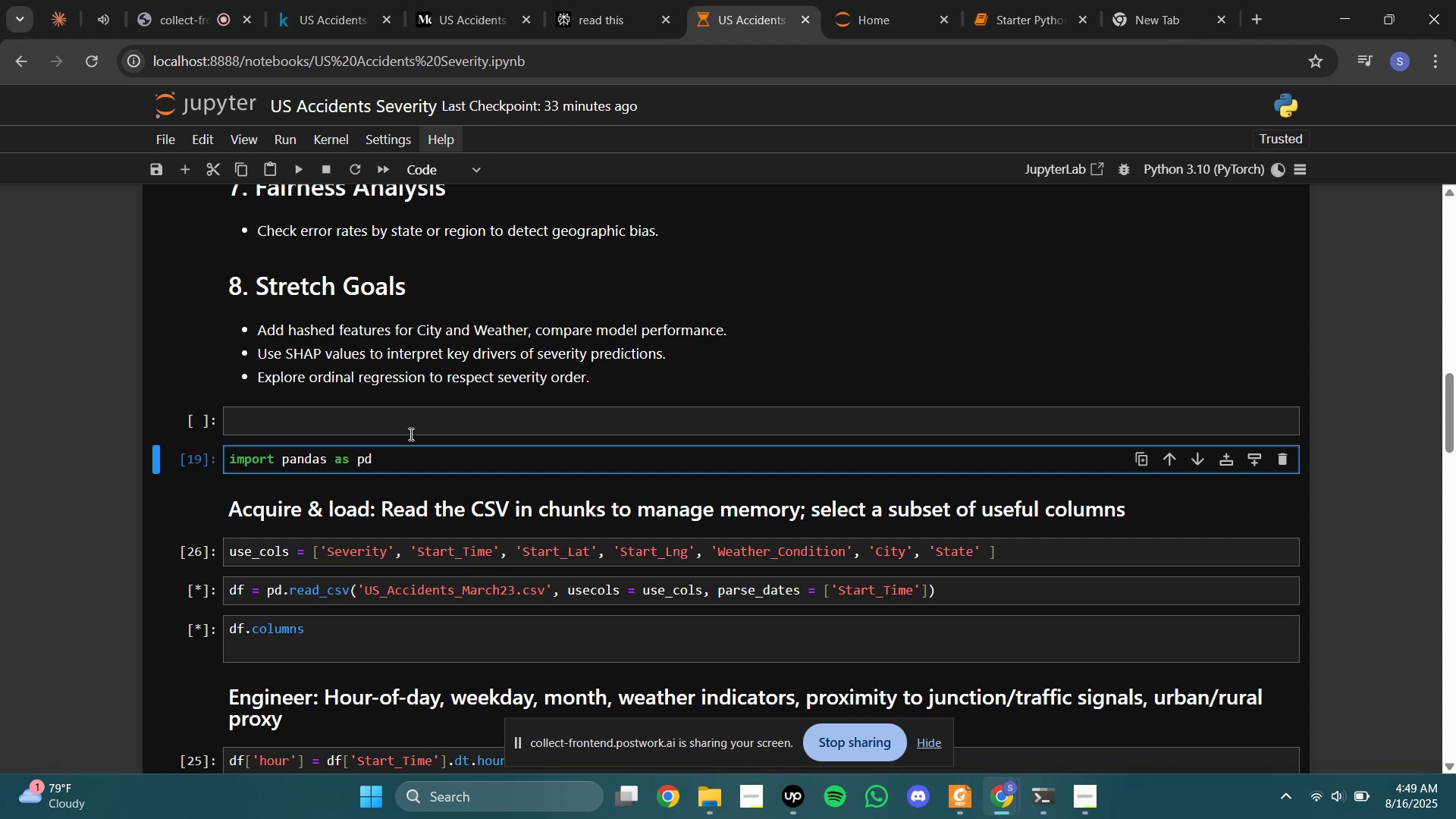 
key(Enter)
 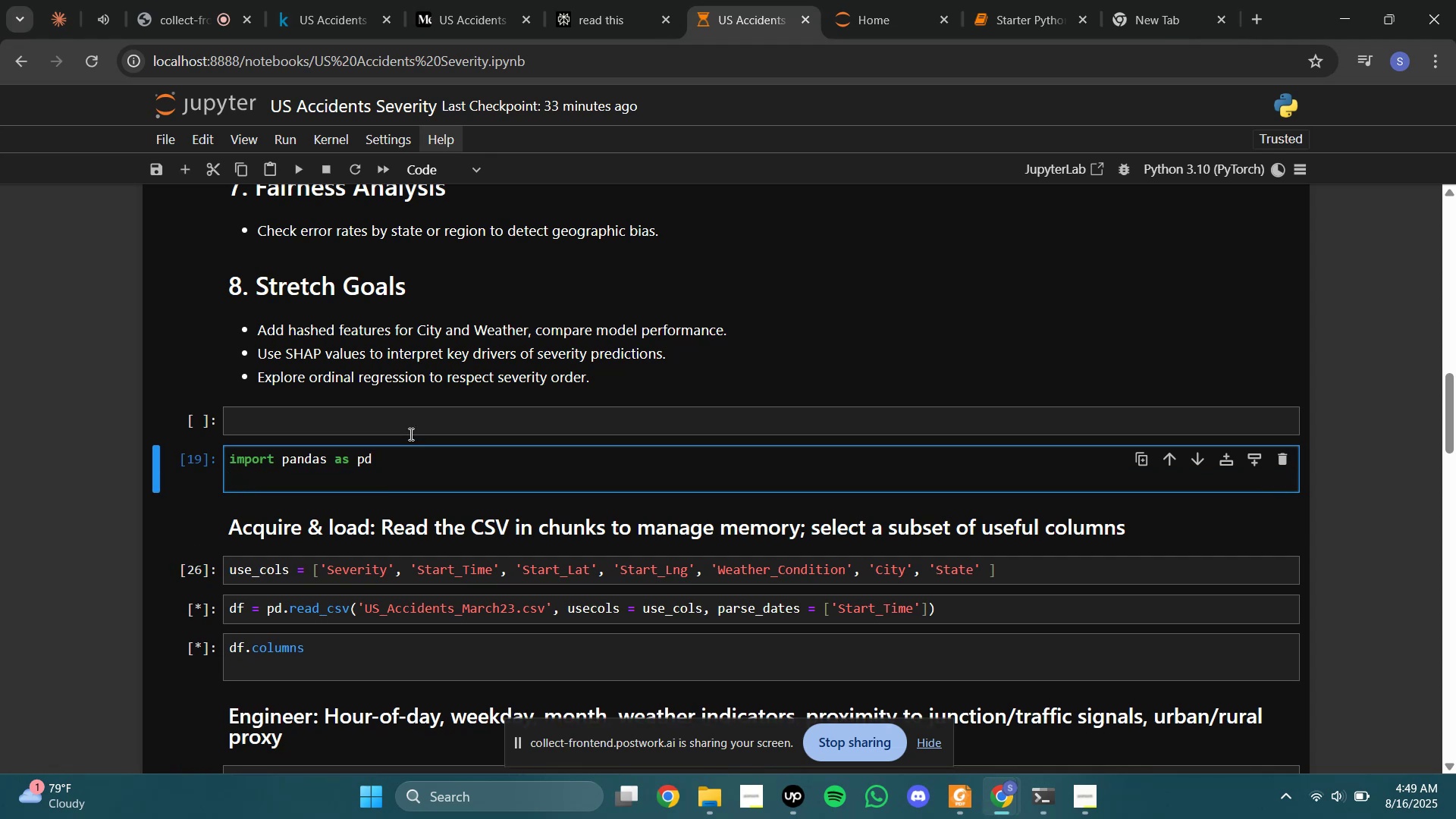 
type(from sklearn.model_selection import train_test_split)
 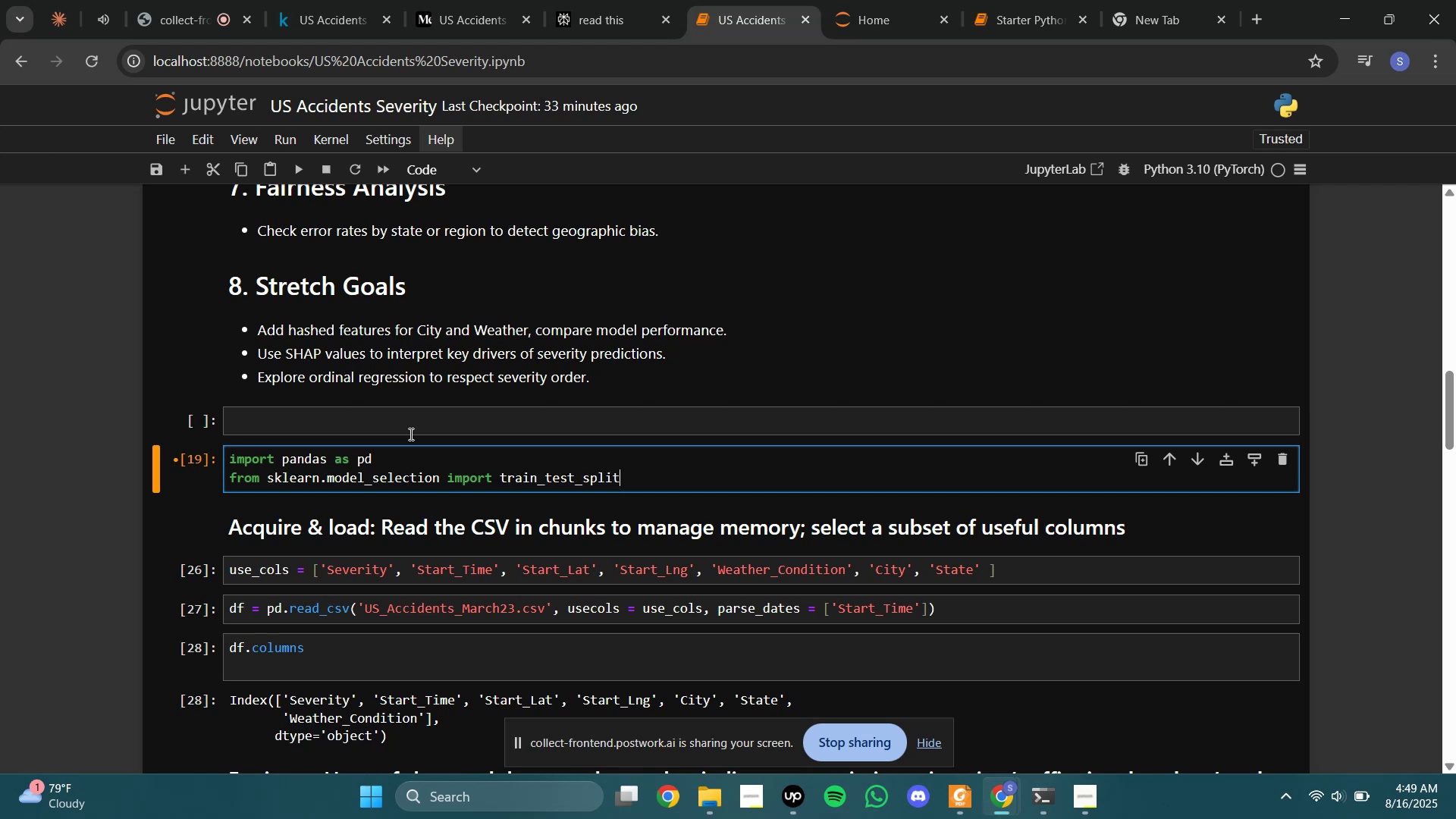 
key(Shift+Enter)
 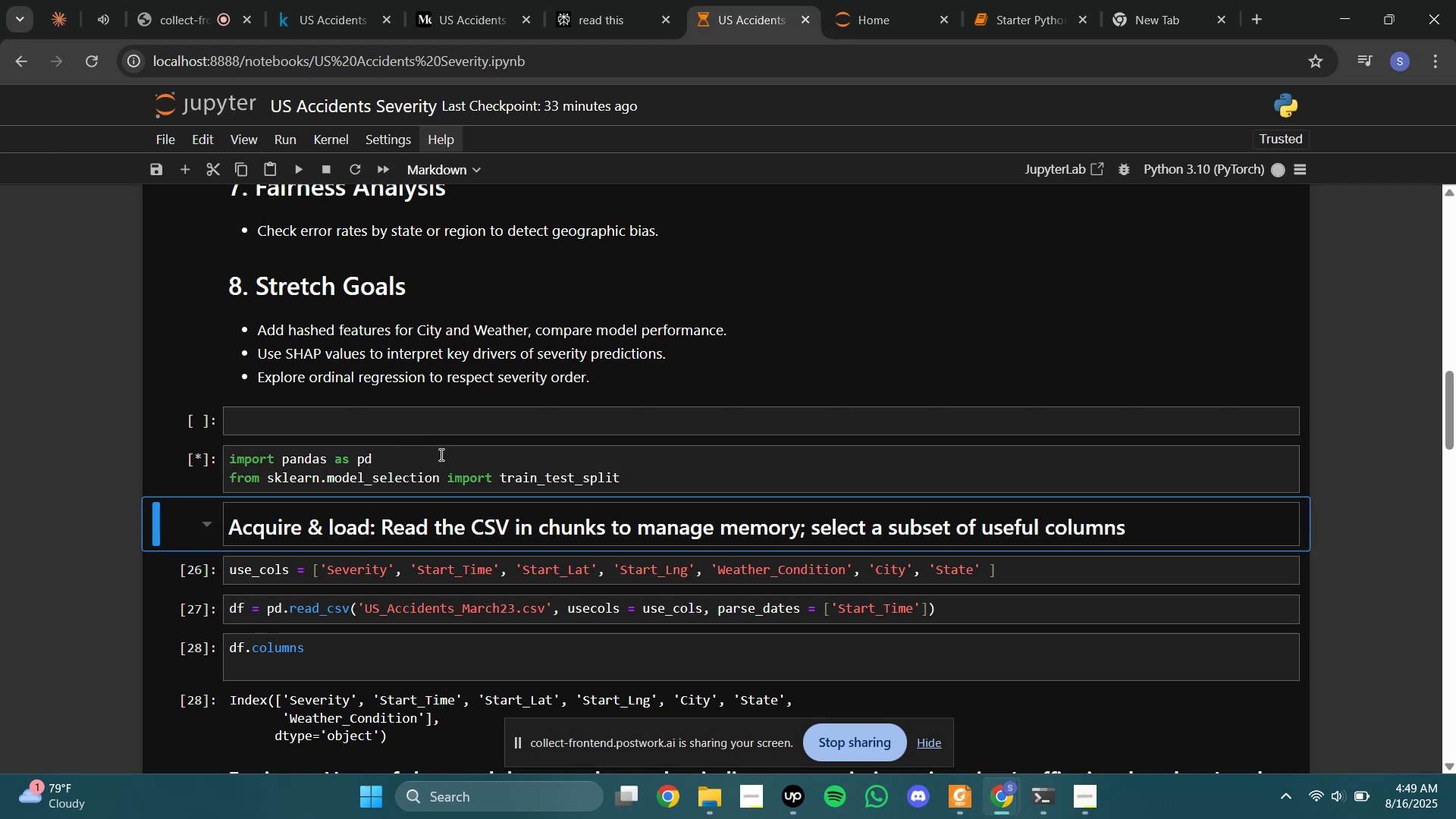 
left_click([647, 483])
 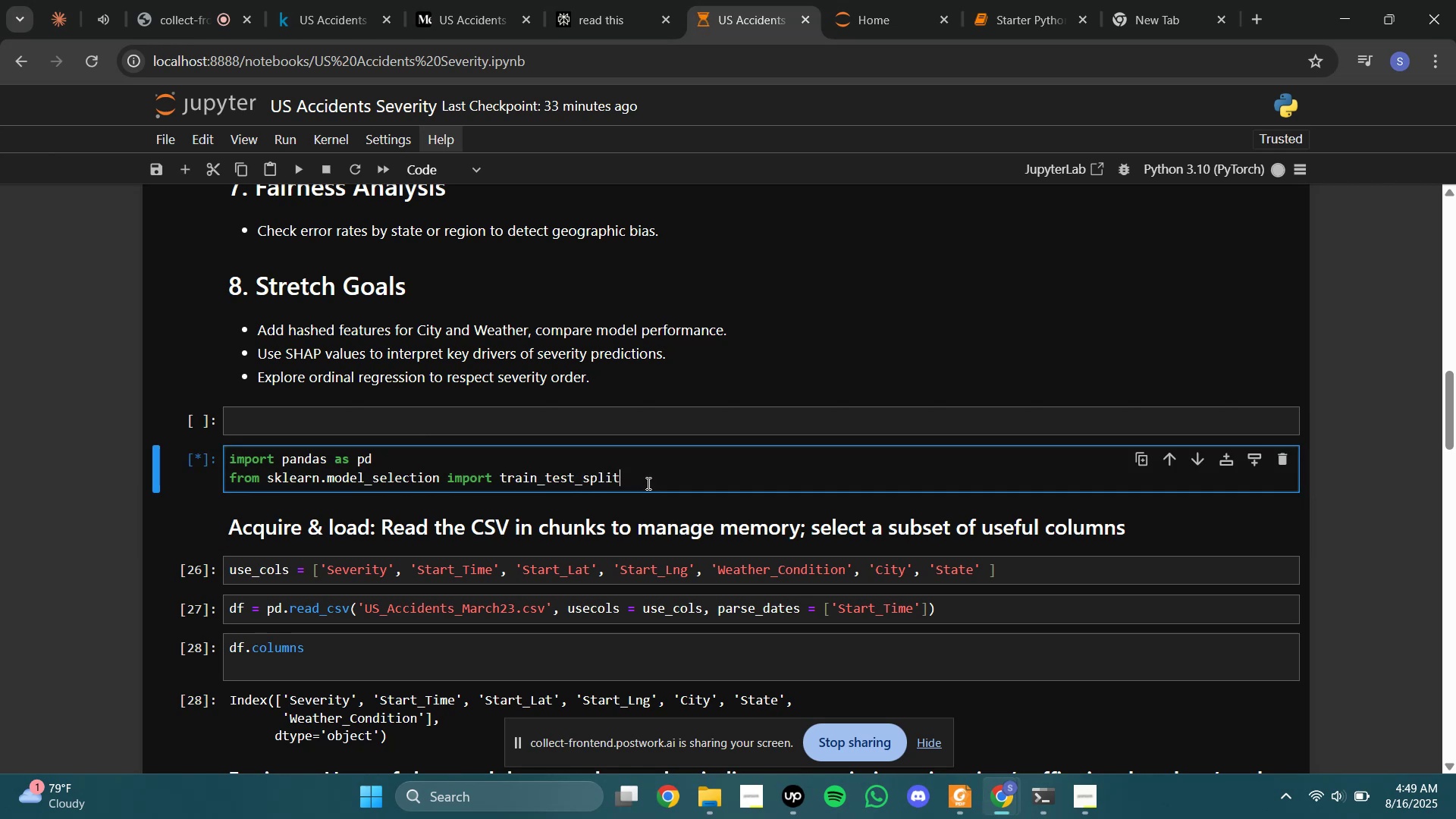 
key(Enter)
 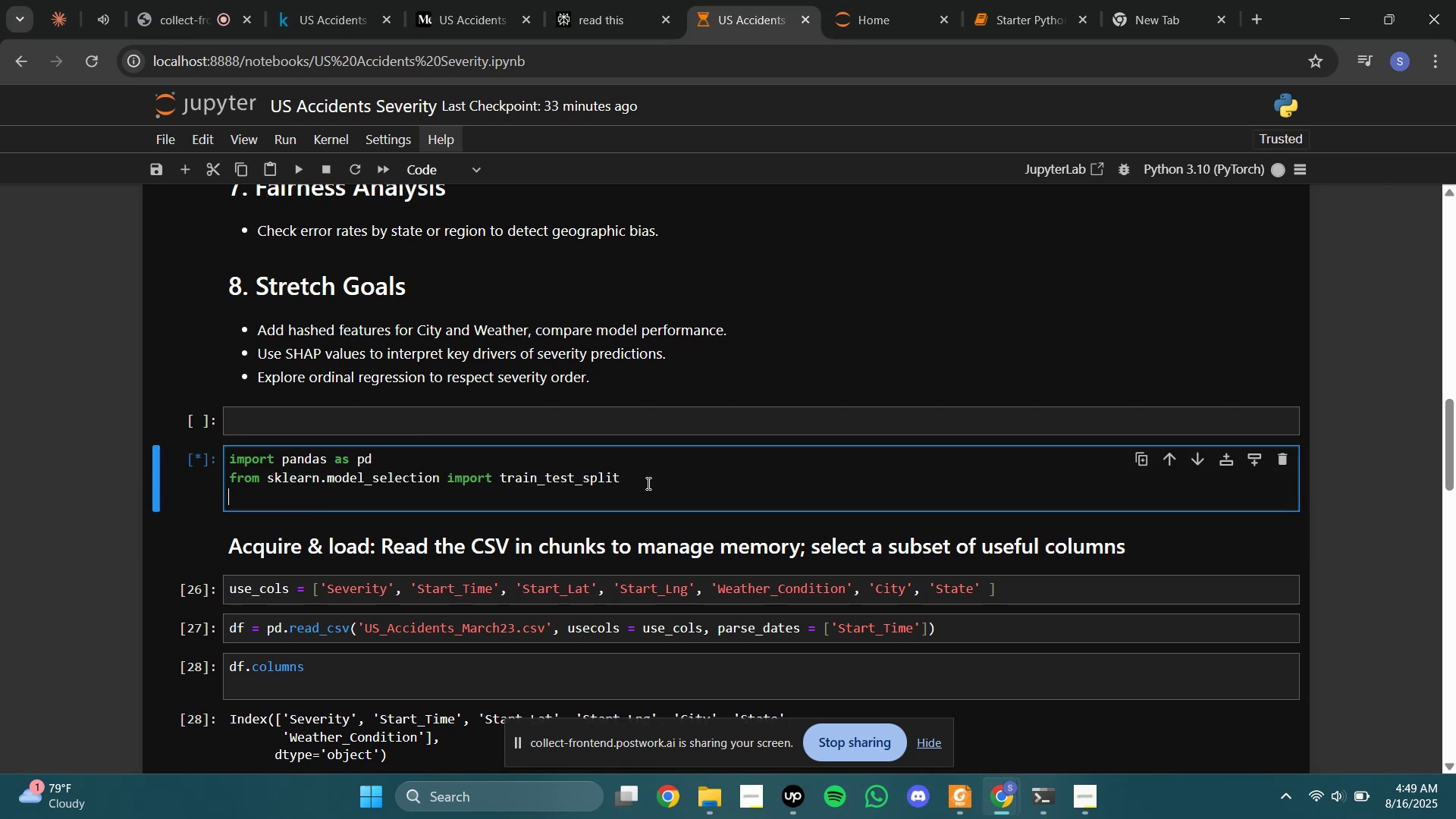 
type(from skleanr)
key(Backspace)
key(Backspace)
type(rn.metrics import )
 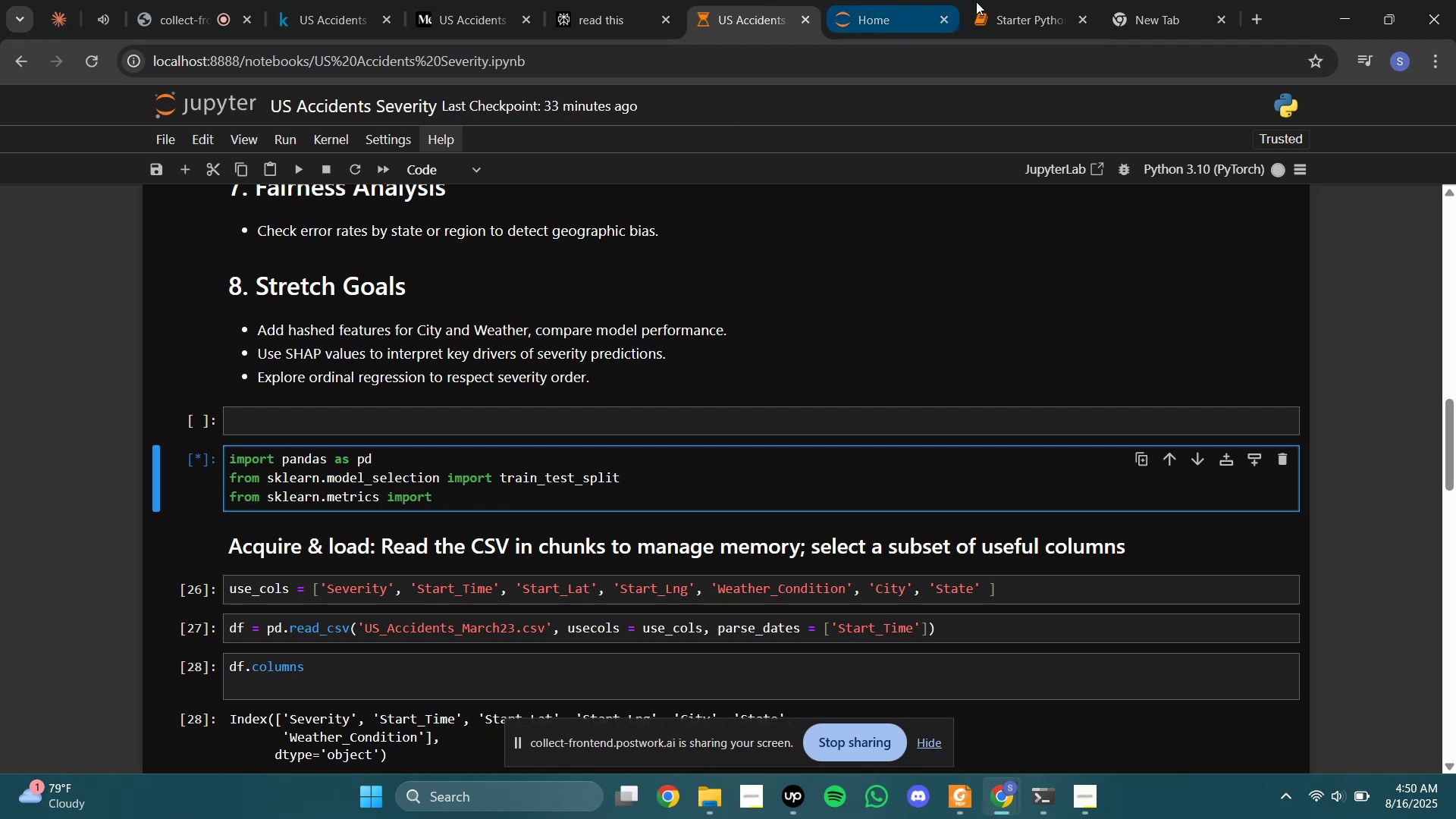 
left_click([981, 2])
 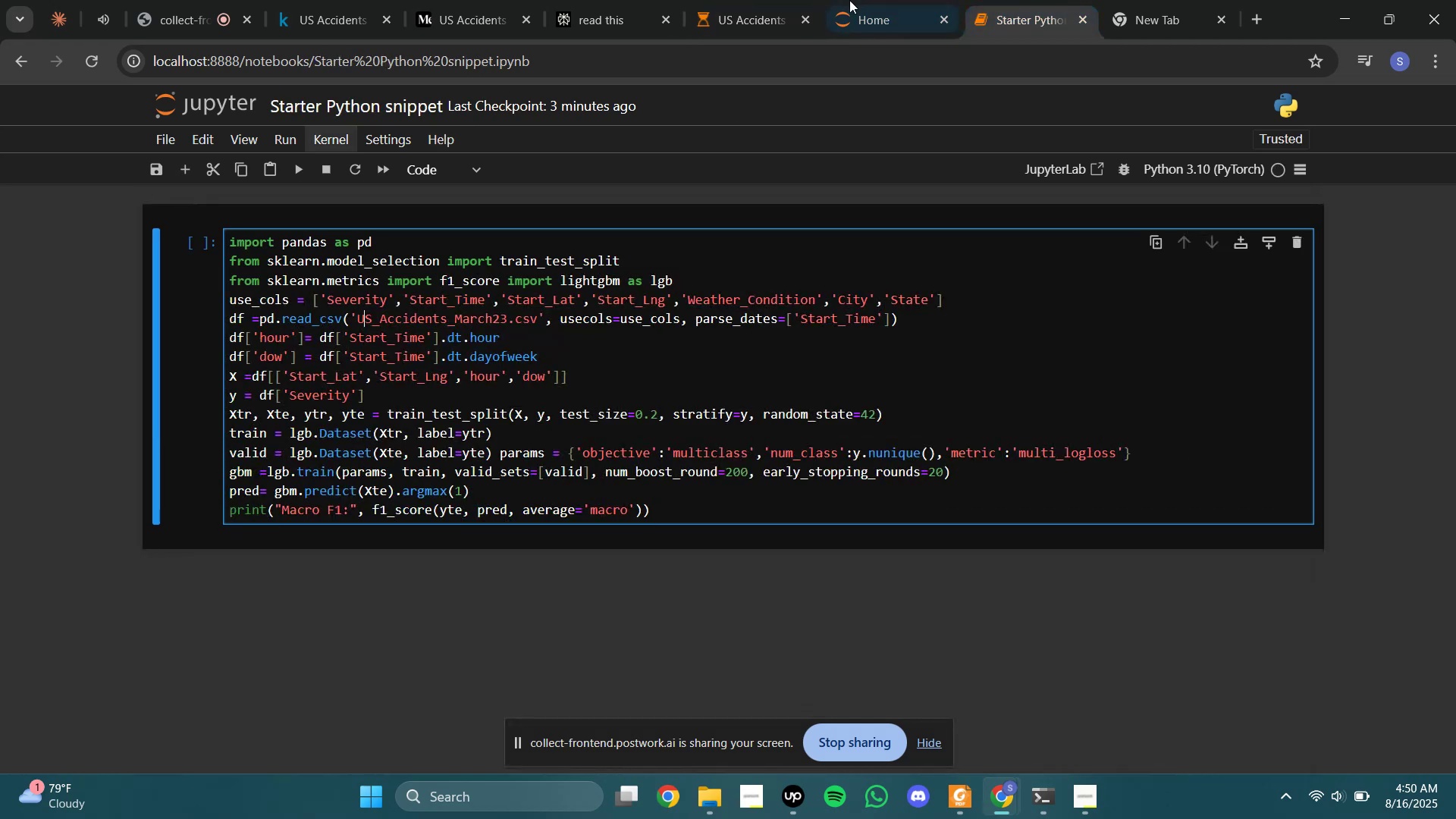 
mouse_move([738, 30])
 